 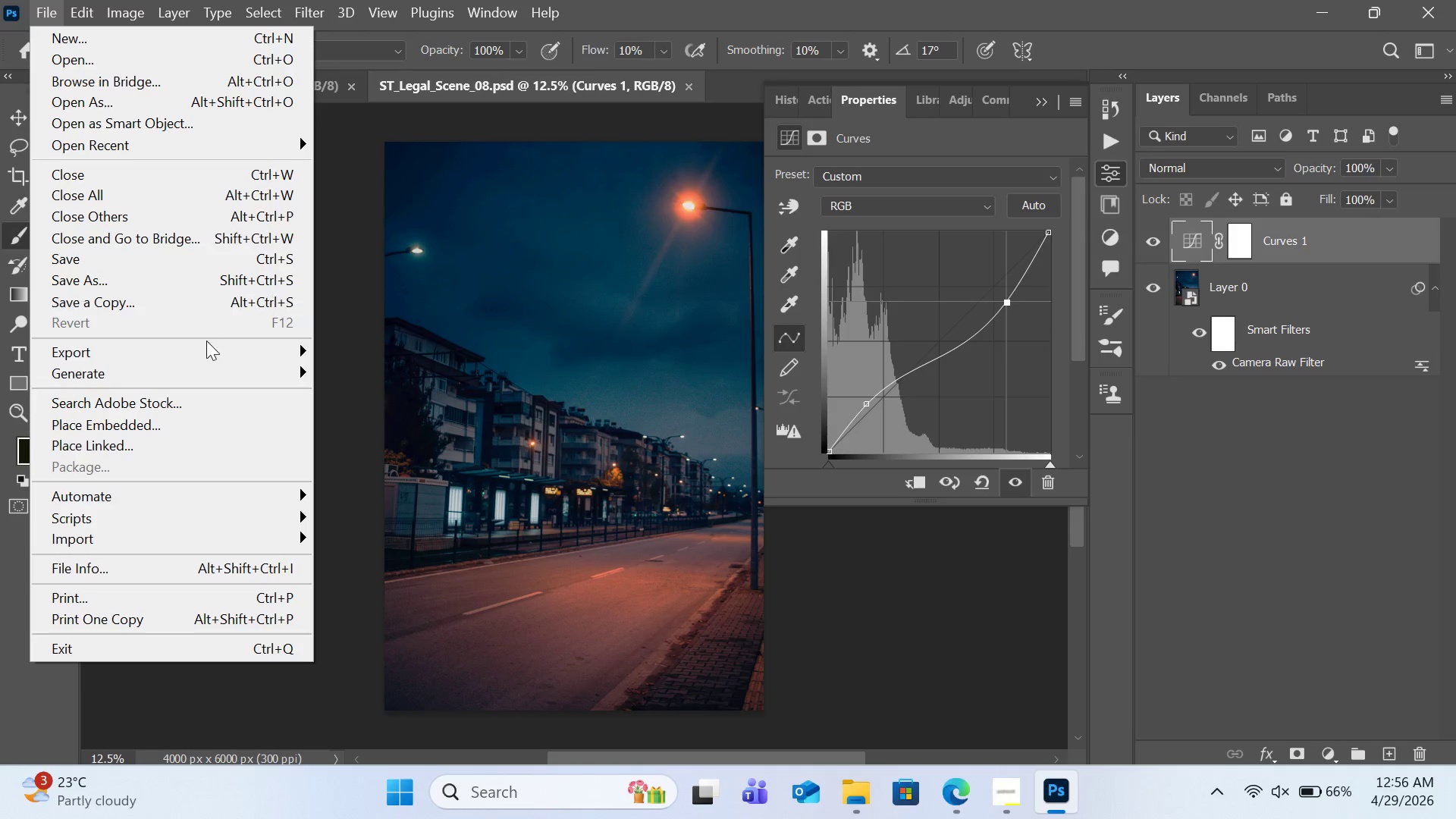 
left_click([242, 353])
 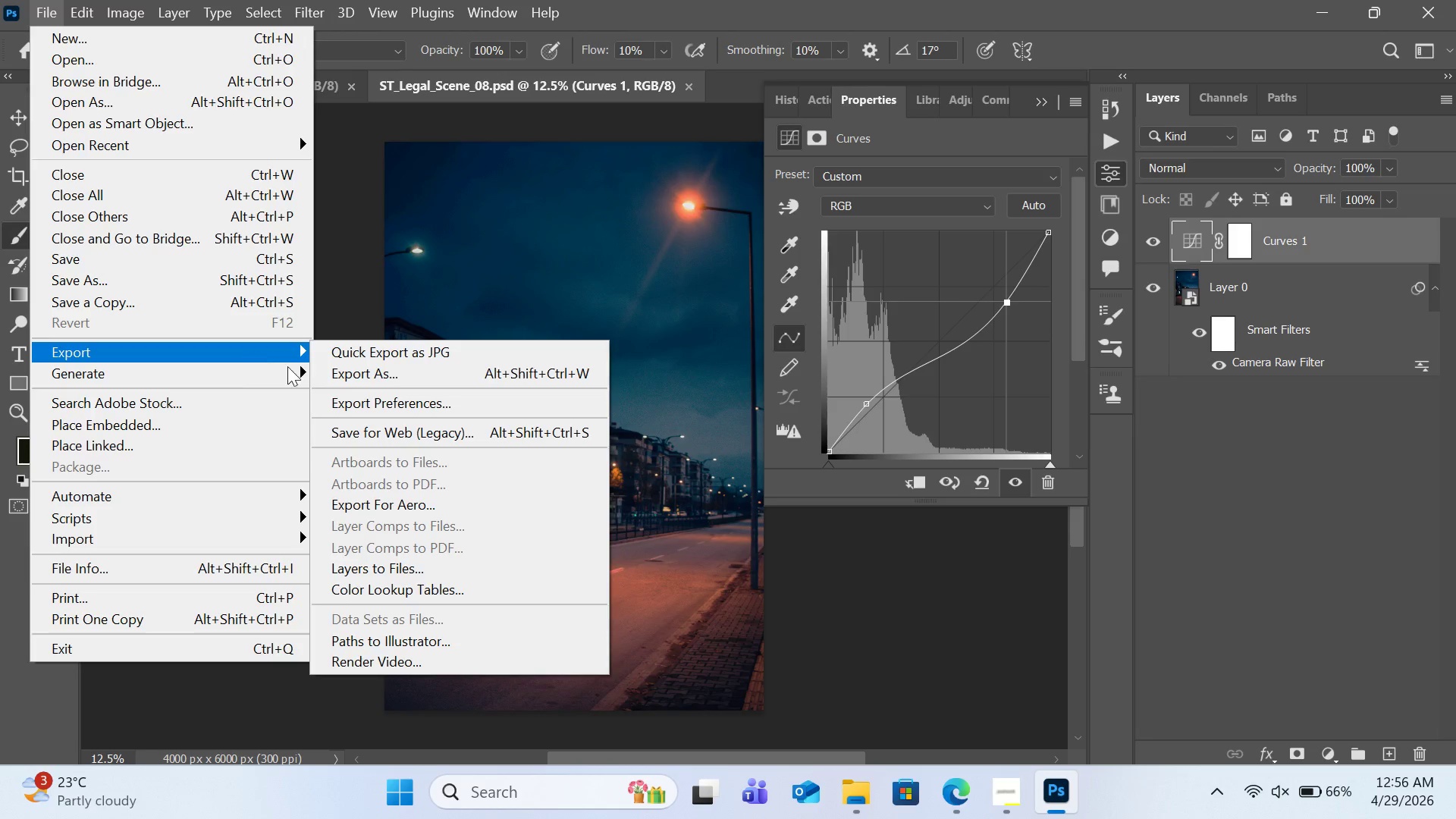 
left_click([394, 436])
 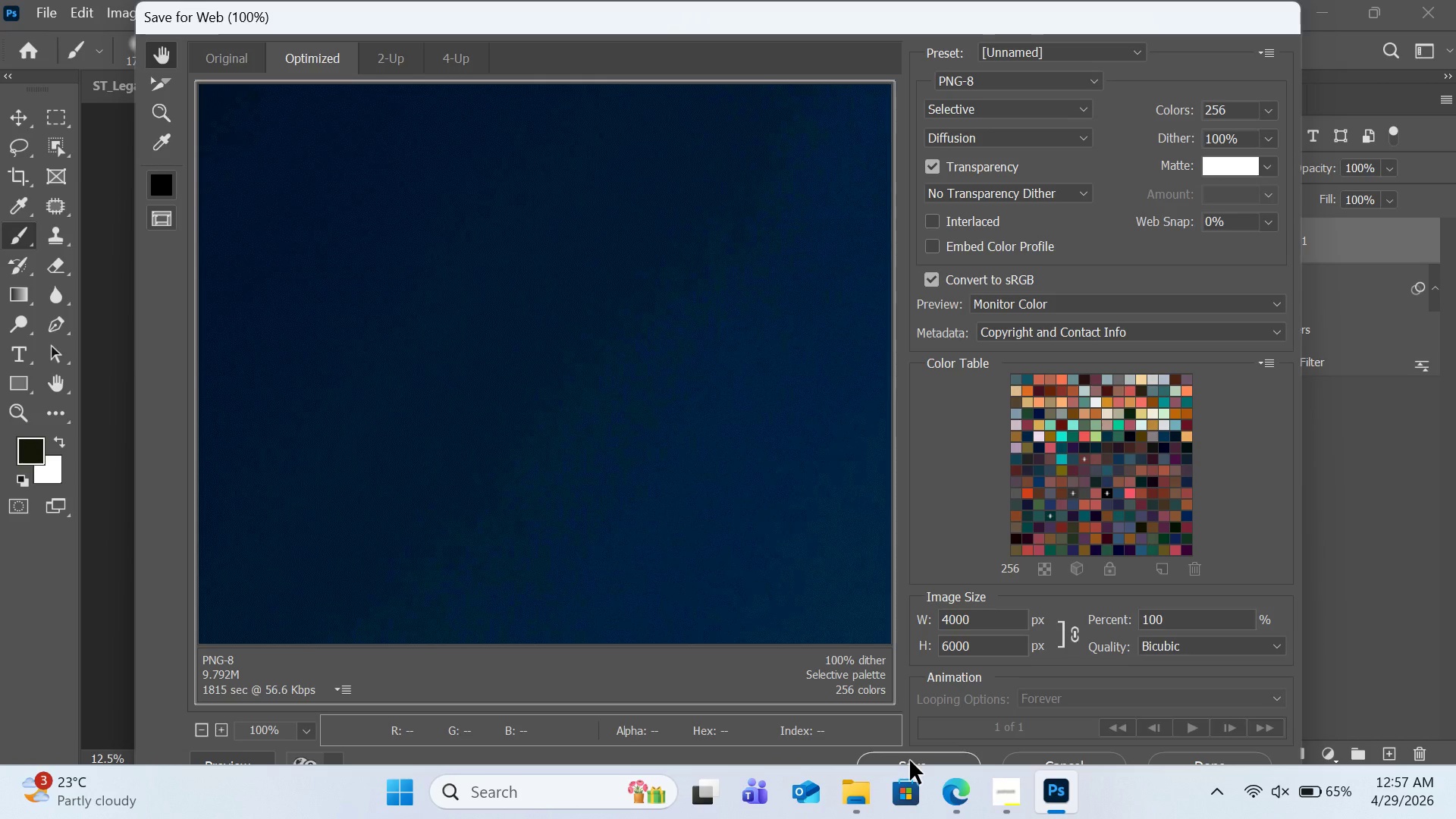 
wait(38.17)
 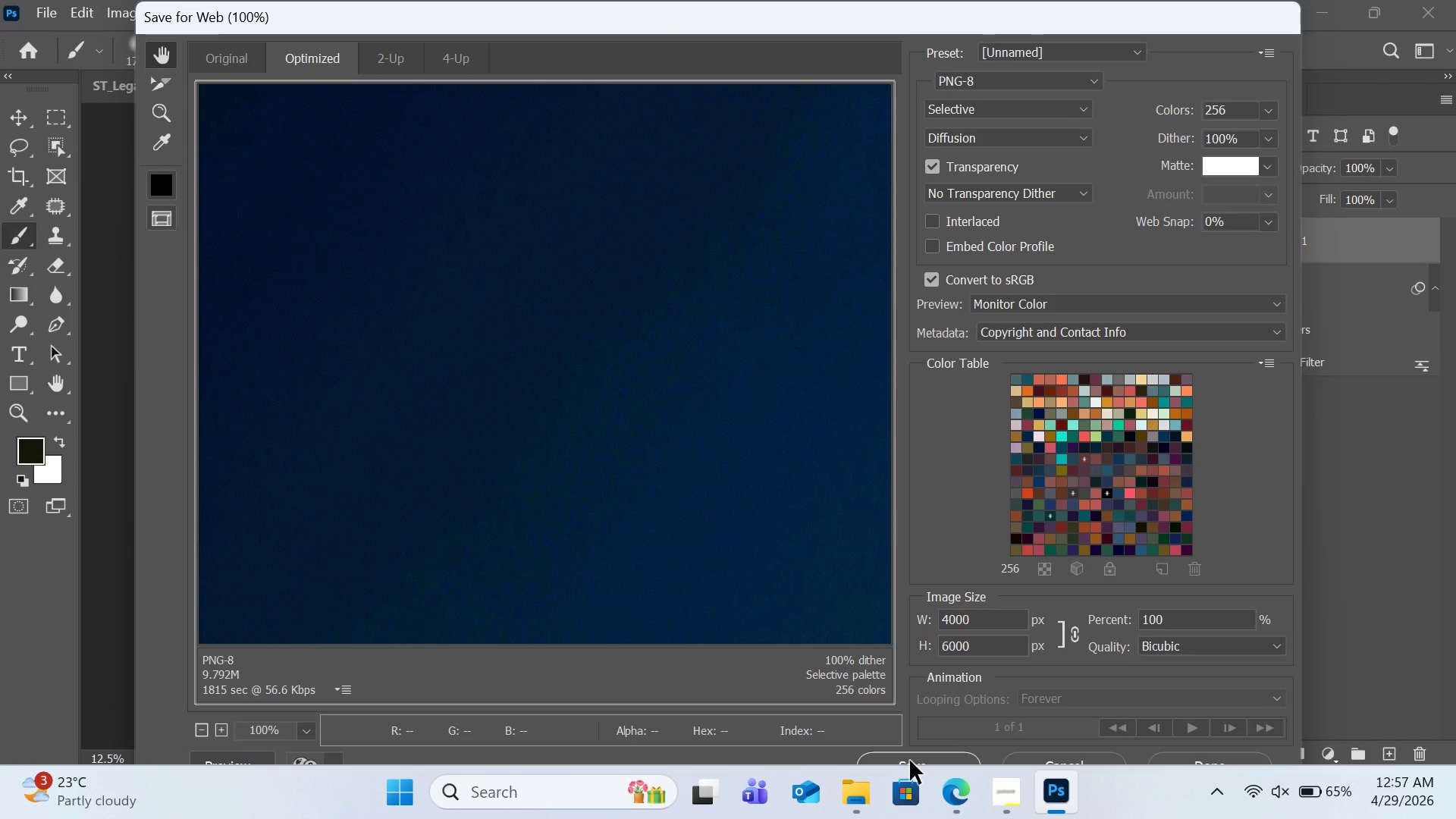 
left_click([910, 761])
 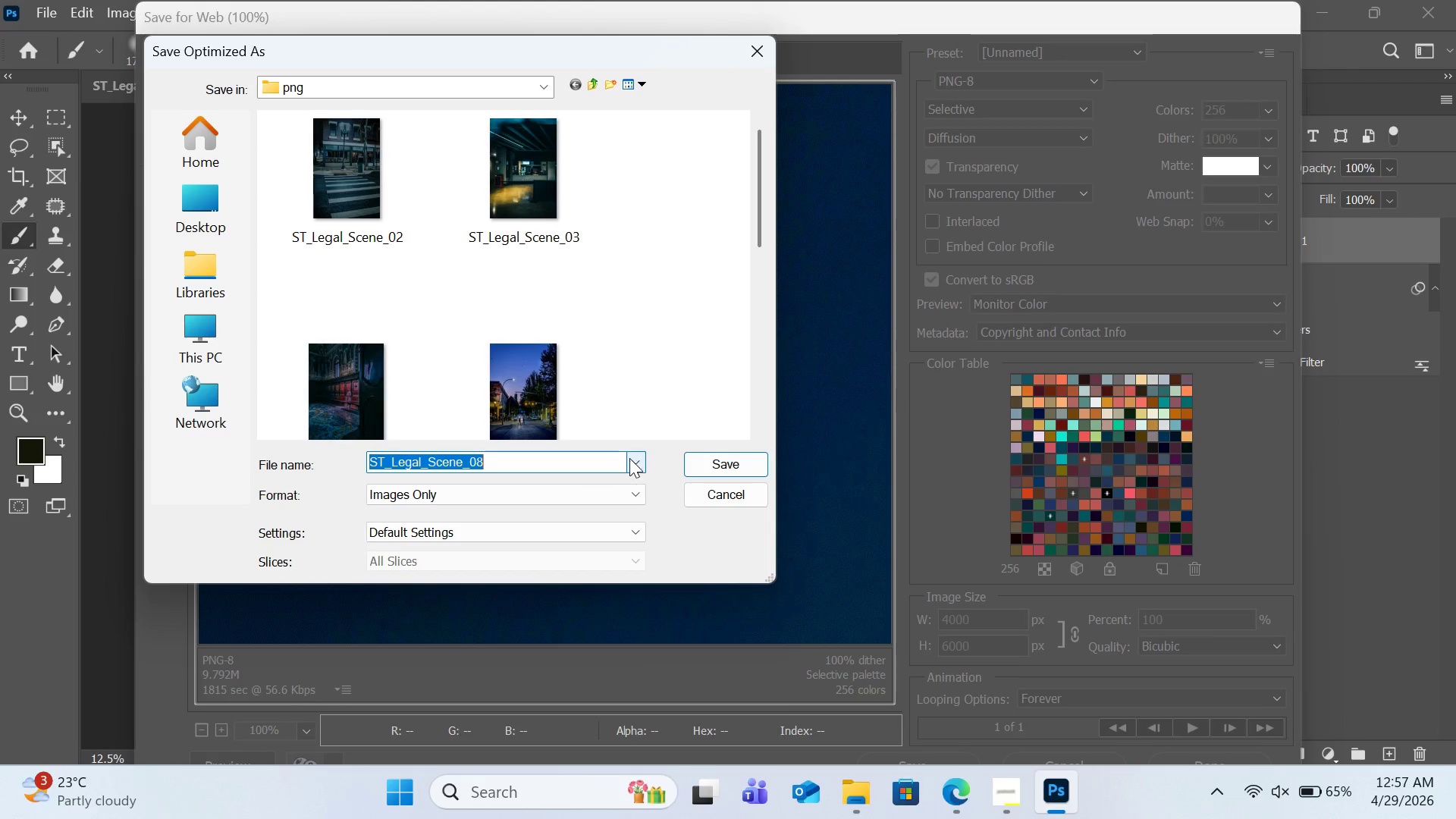 
wait(7.92)
 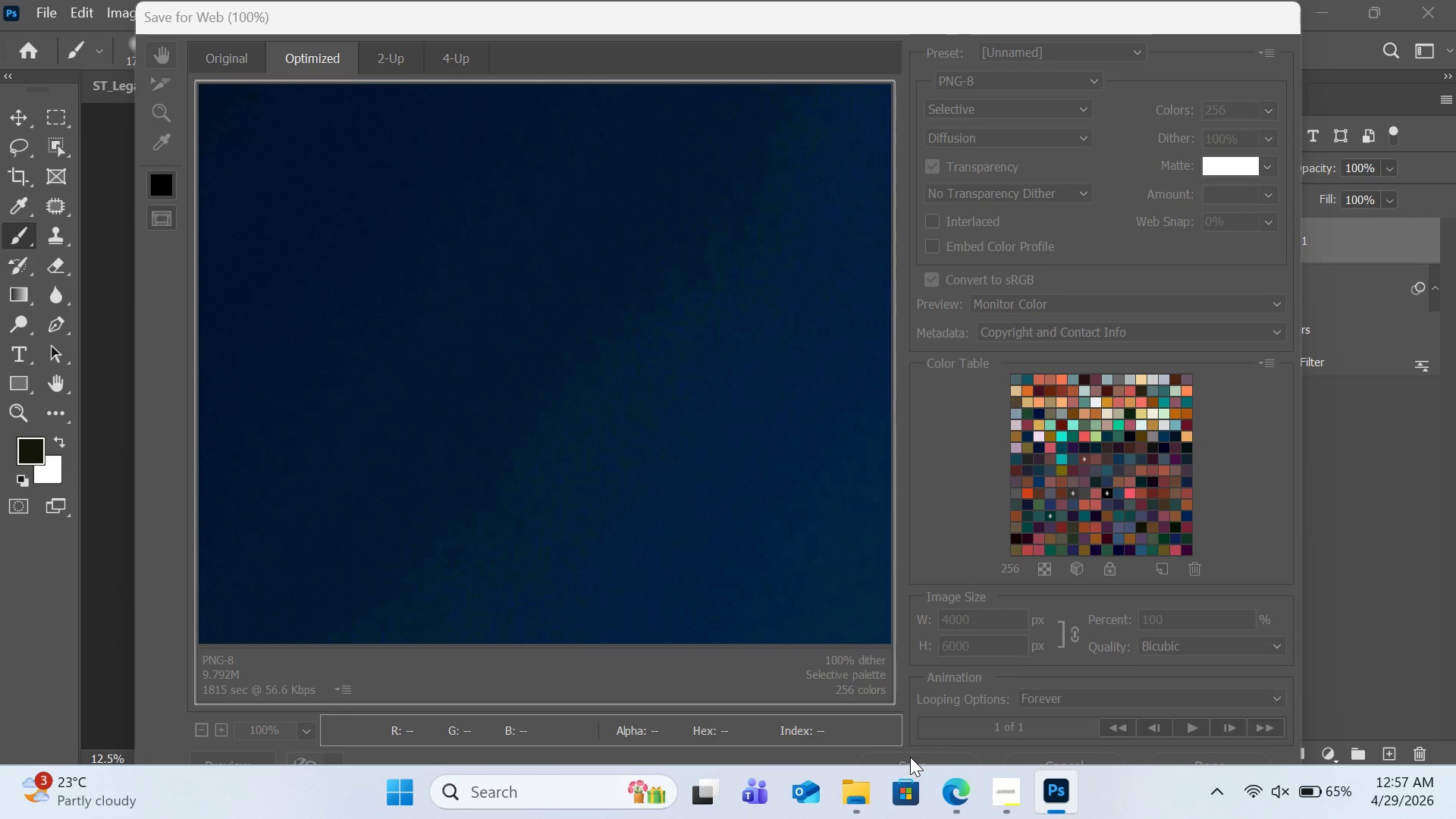 
left_click([696, 463])
 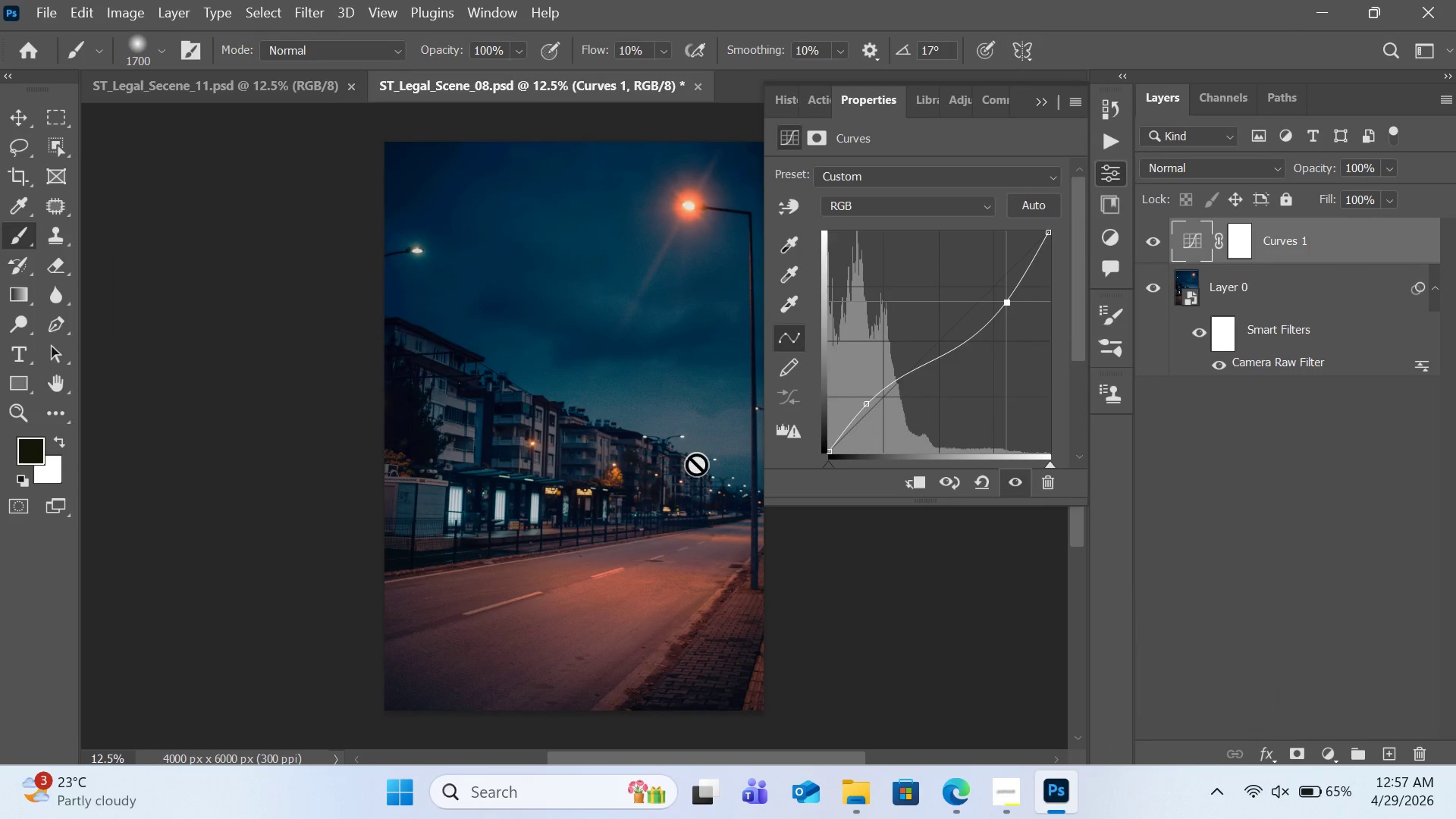 
wait(25.23)
 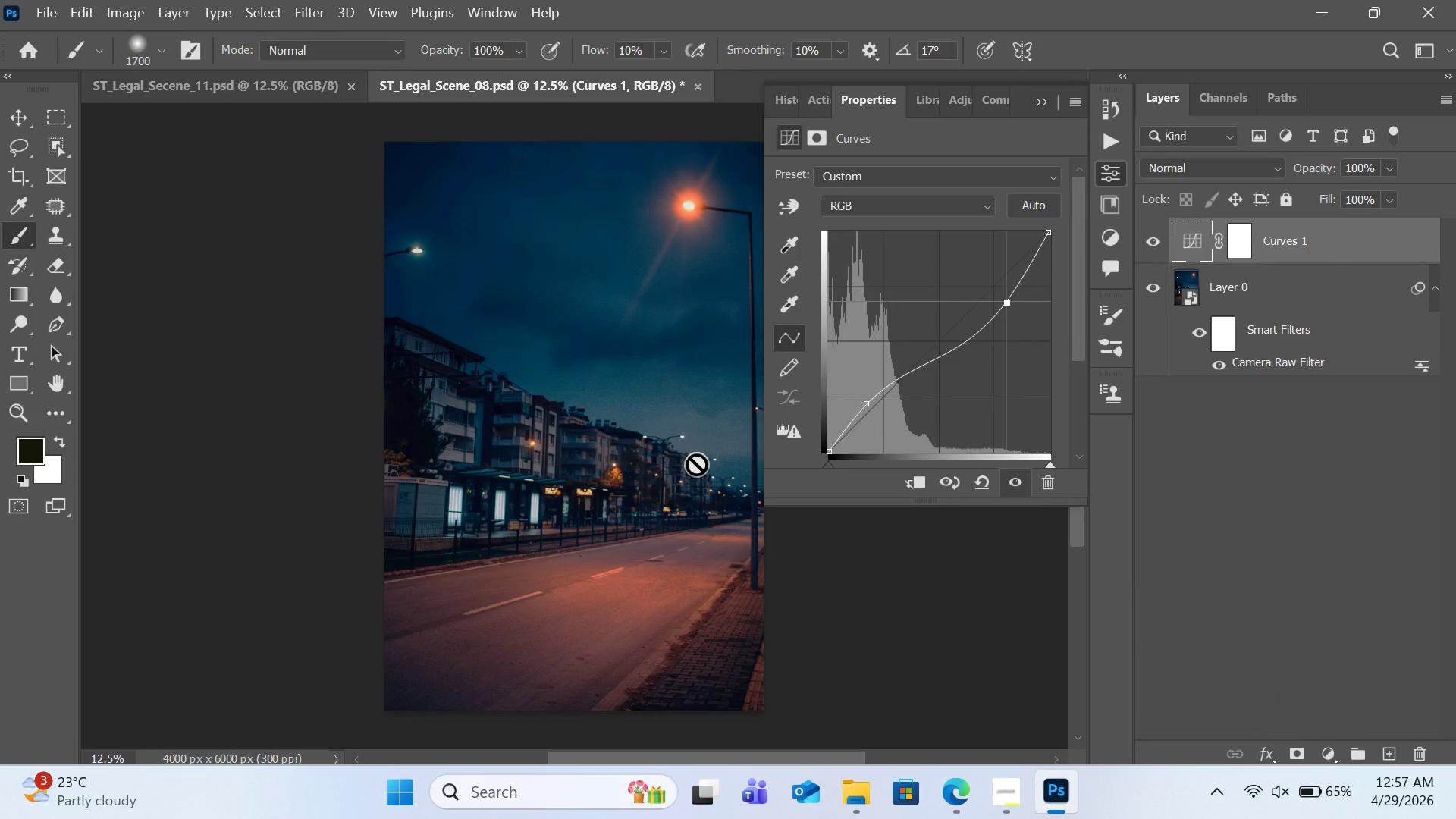 
mouse_move([708, 99])
 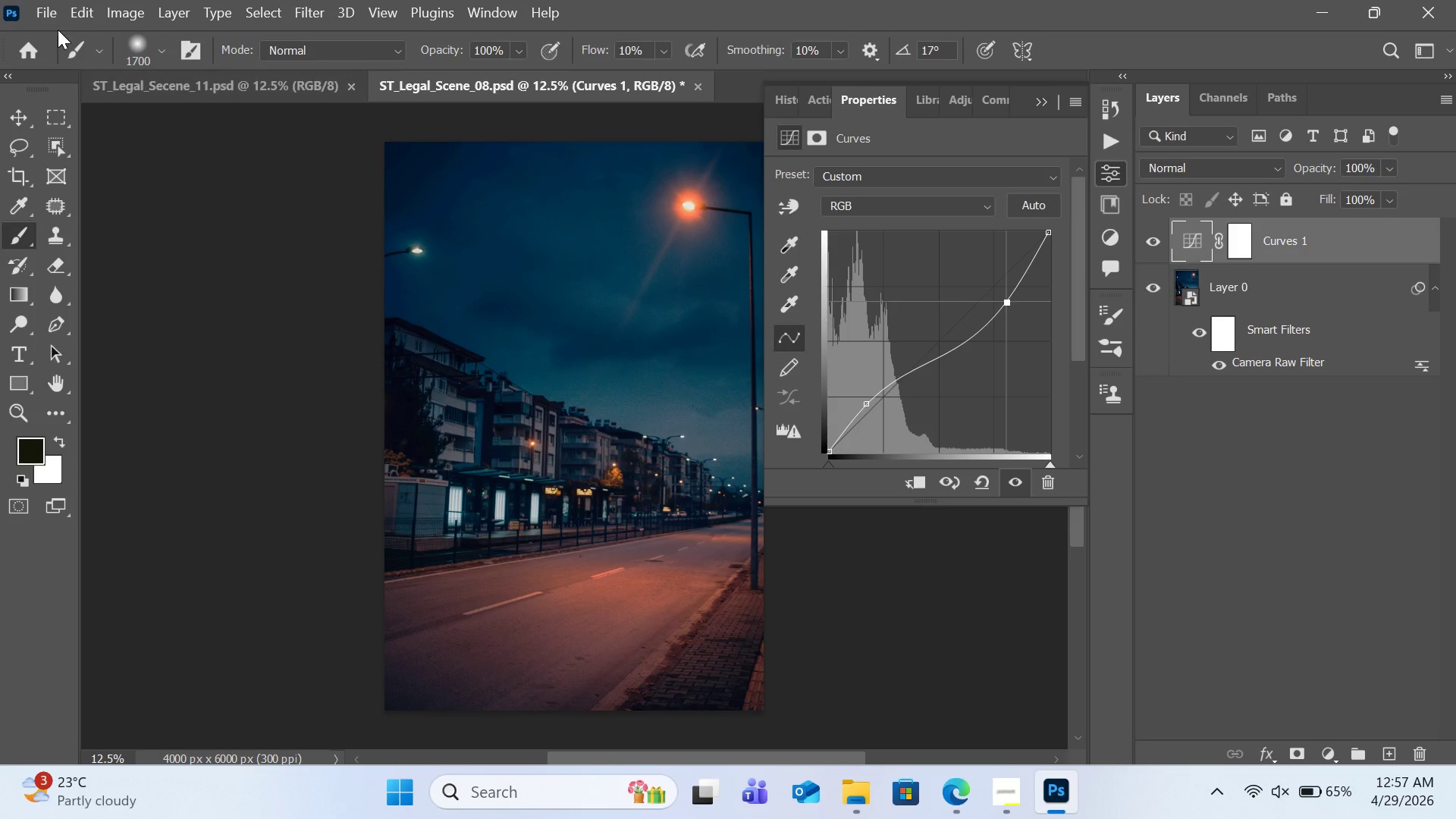 
left_click([55, 14])
 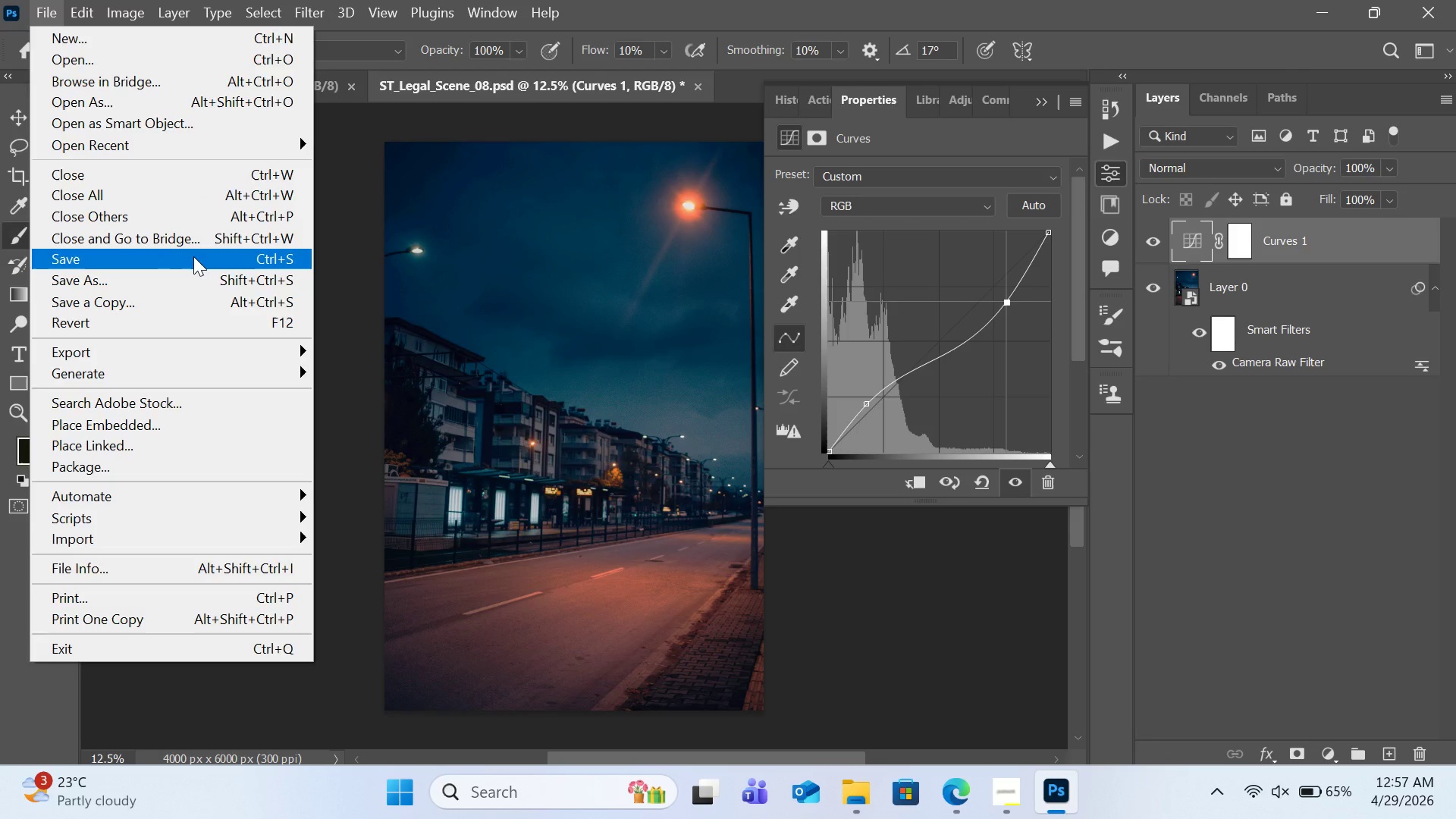 
left_click([193, 257])
 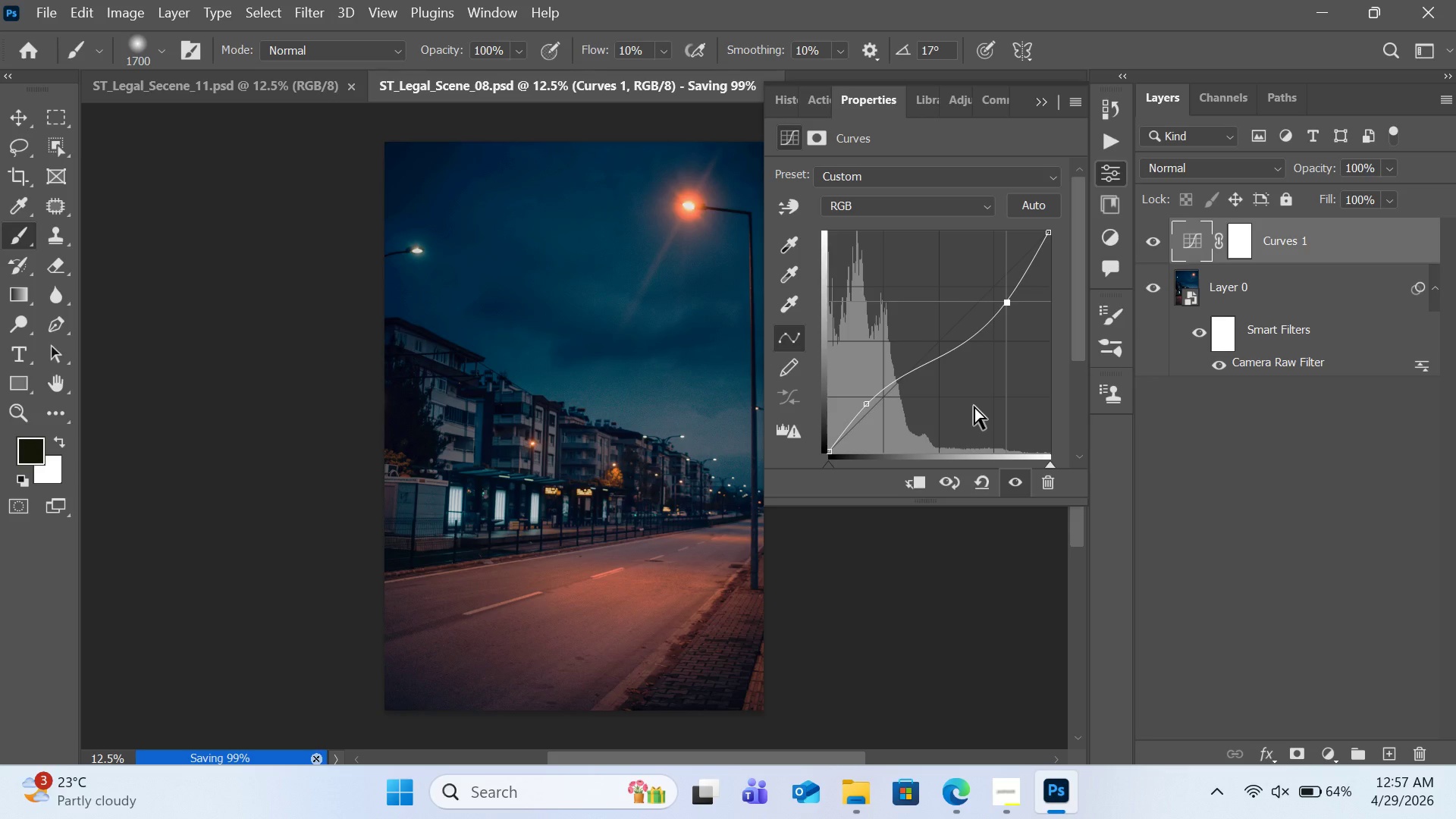 
wait(13.19)
 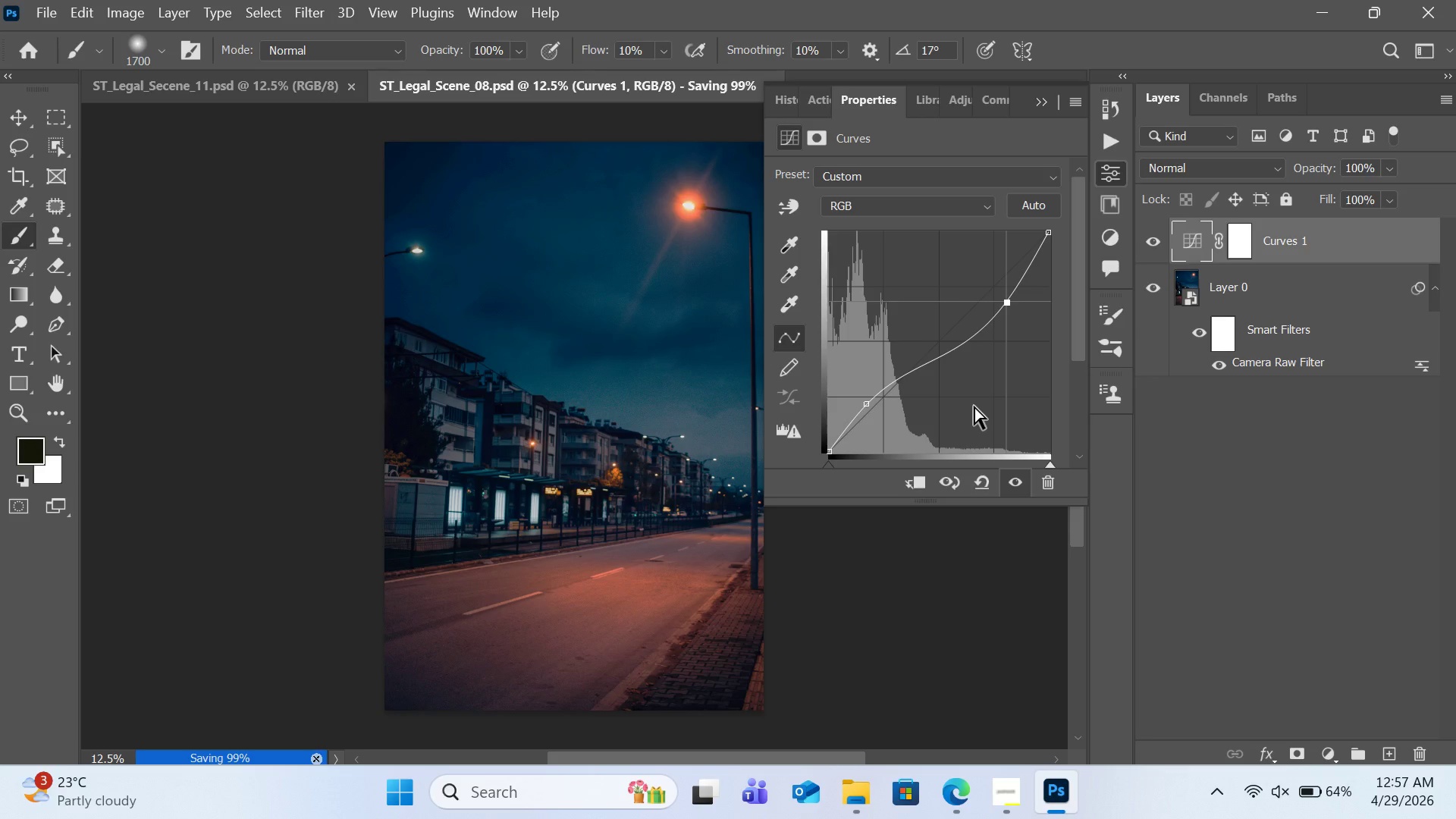 
key(Control+V)
 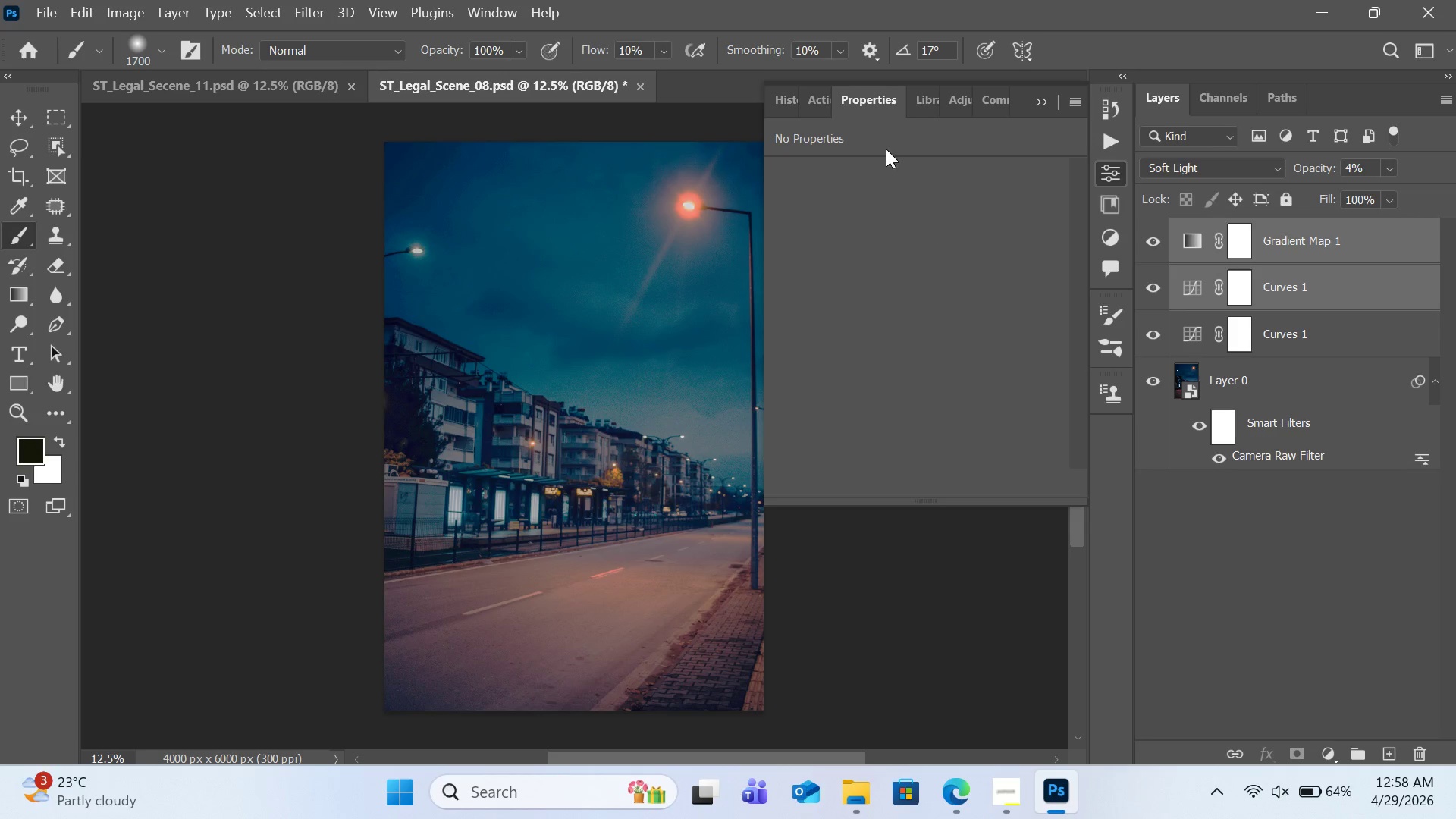 
wait(6.69)
 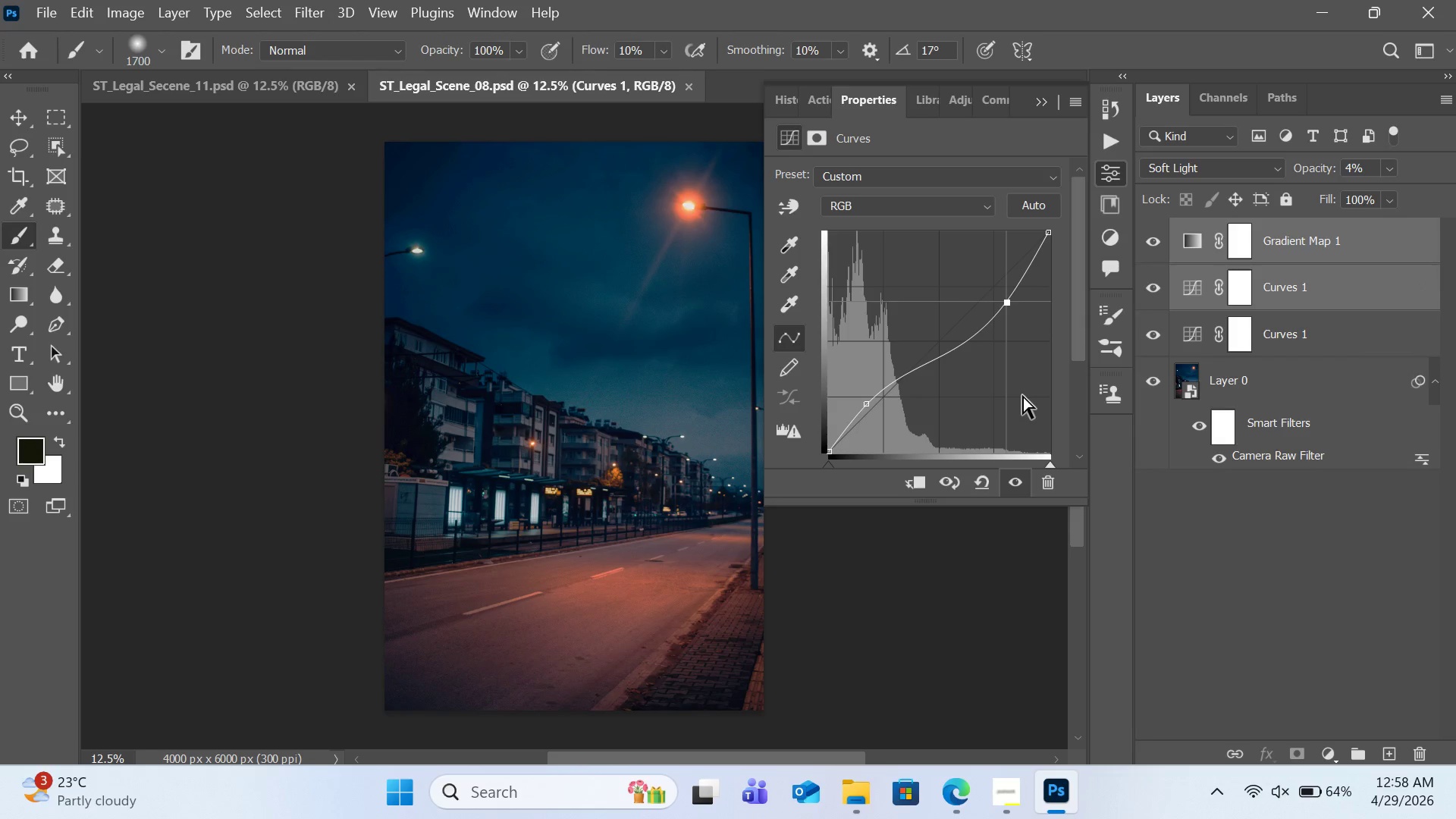 
key(Control+S)
 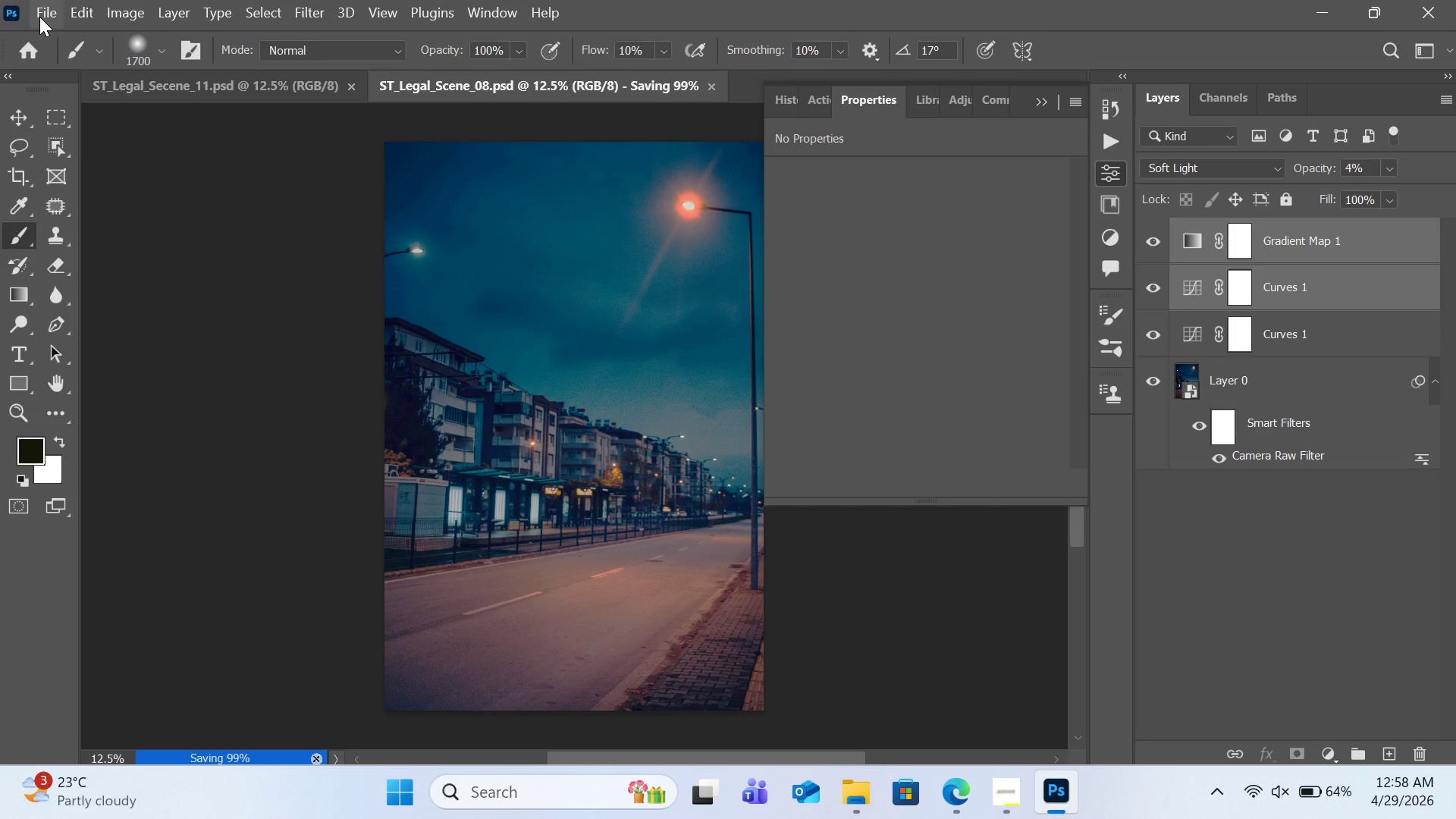 
wait(6.64)
 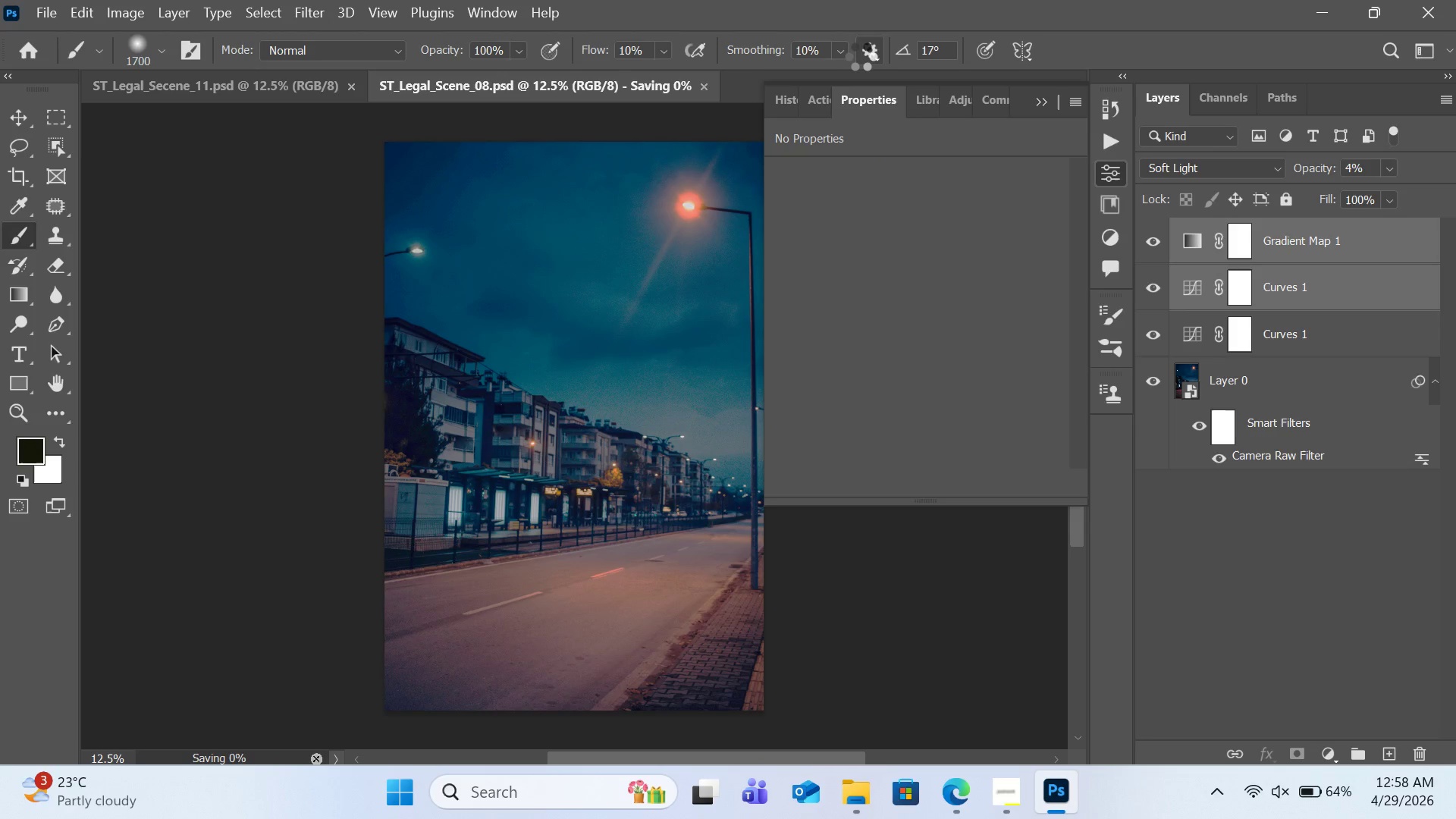 
left_click_drag(start_coordinate=[39, 17], to_coordinate=[188, 285])
 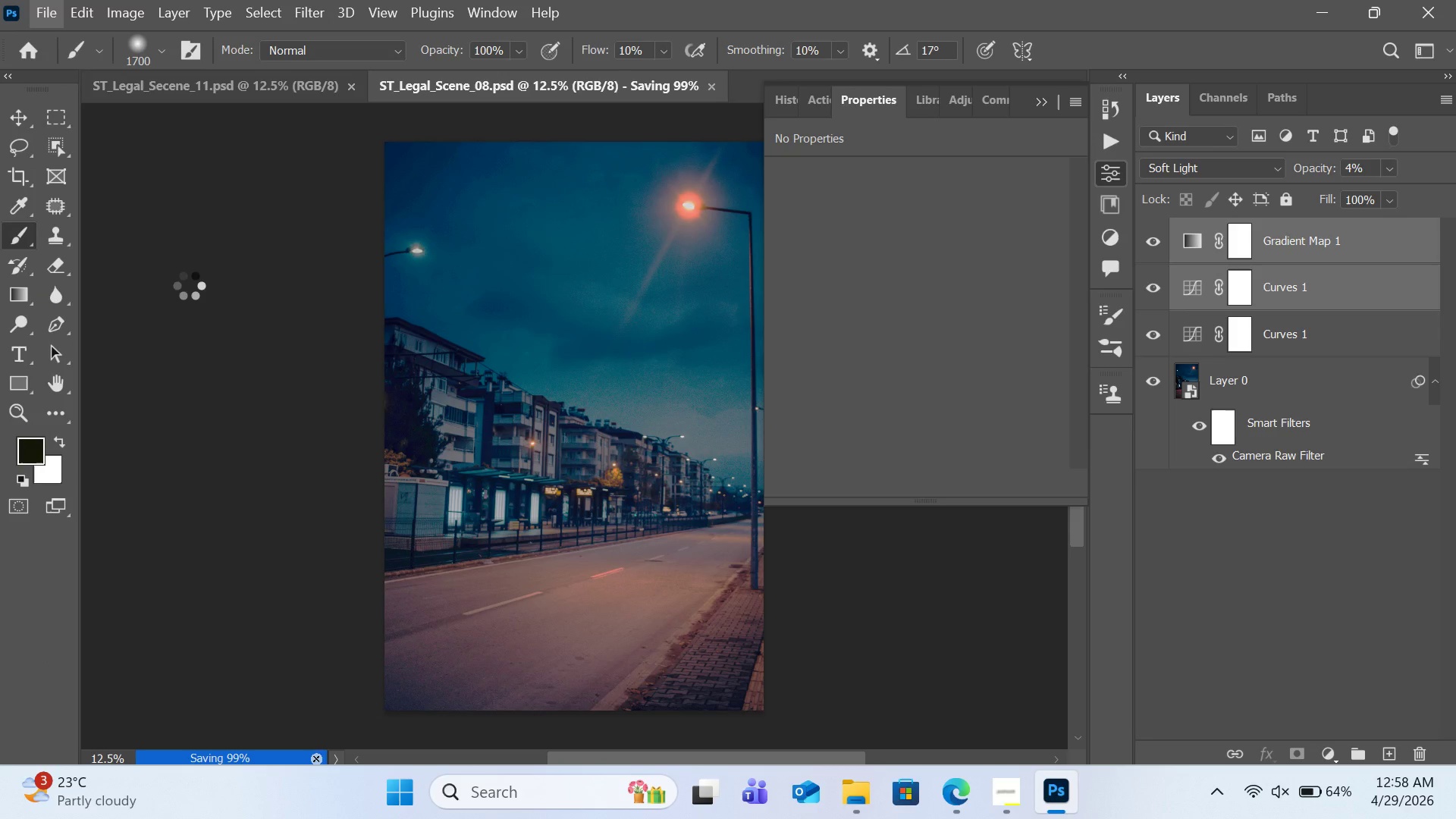 
left_click([188, 285])
 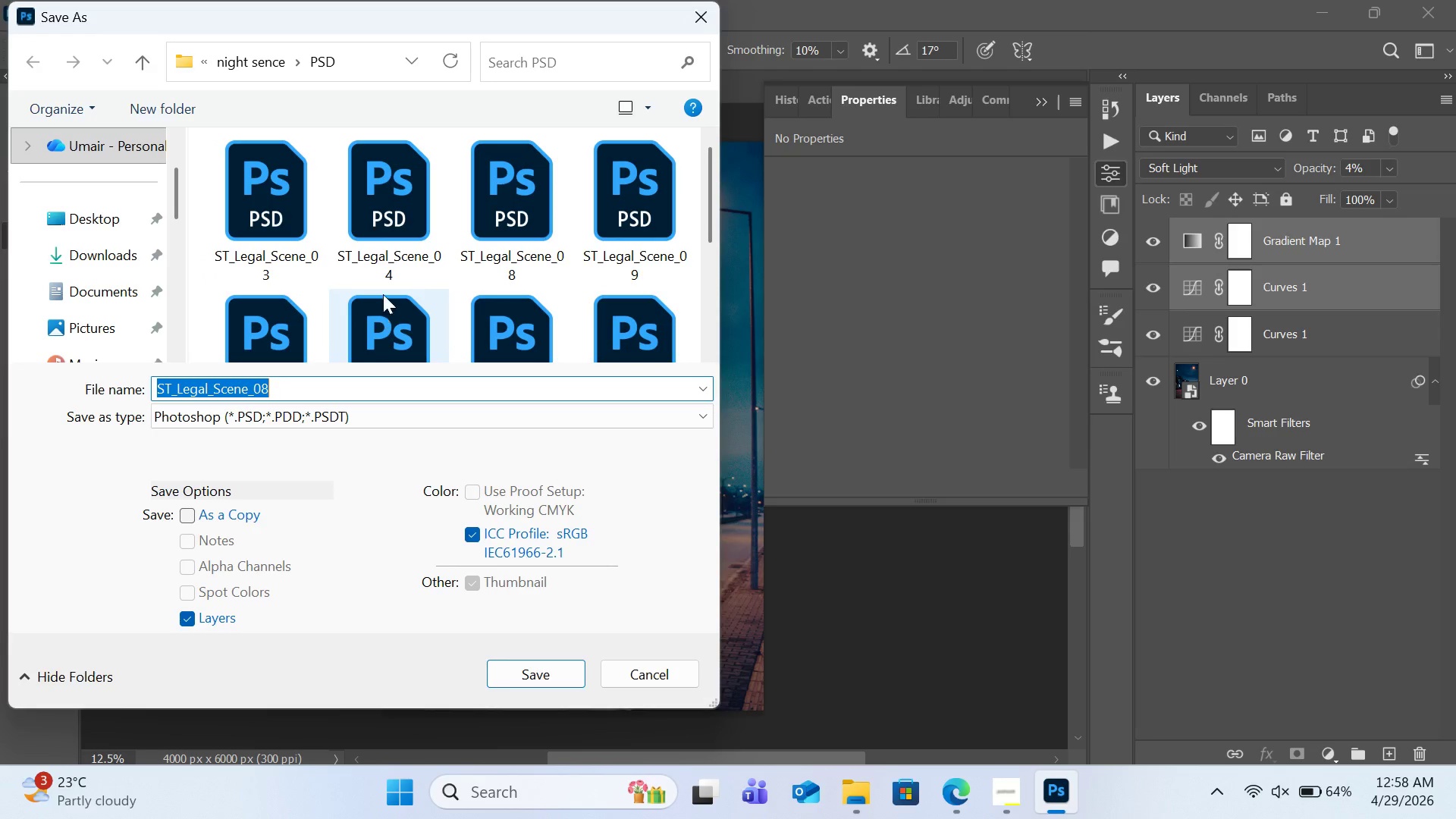 
wait(6.28)
 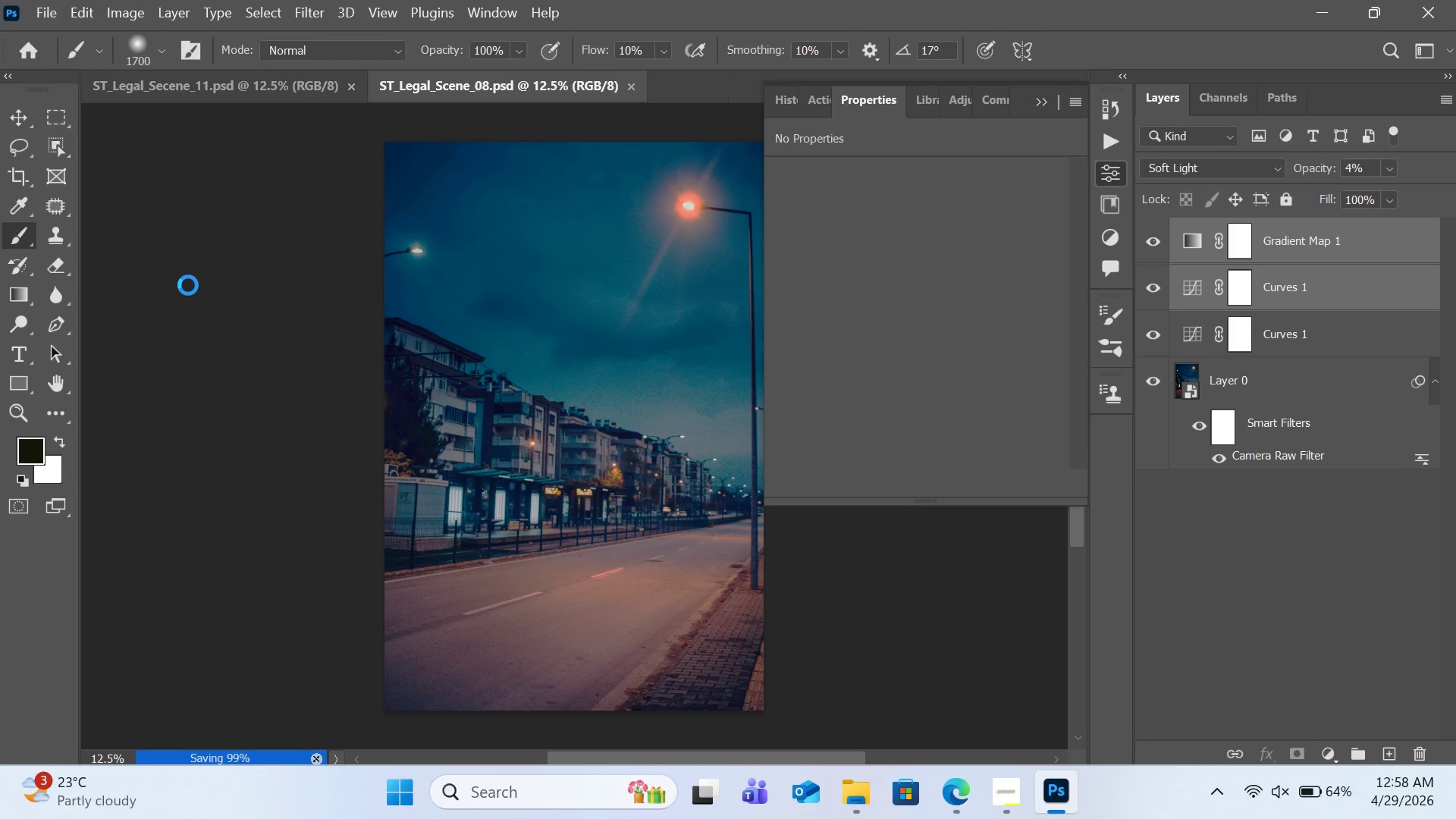 
left_click([551, 668])
 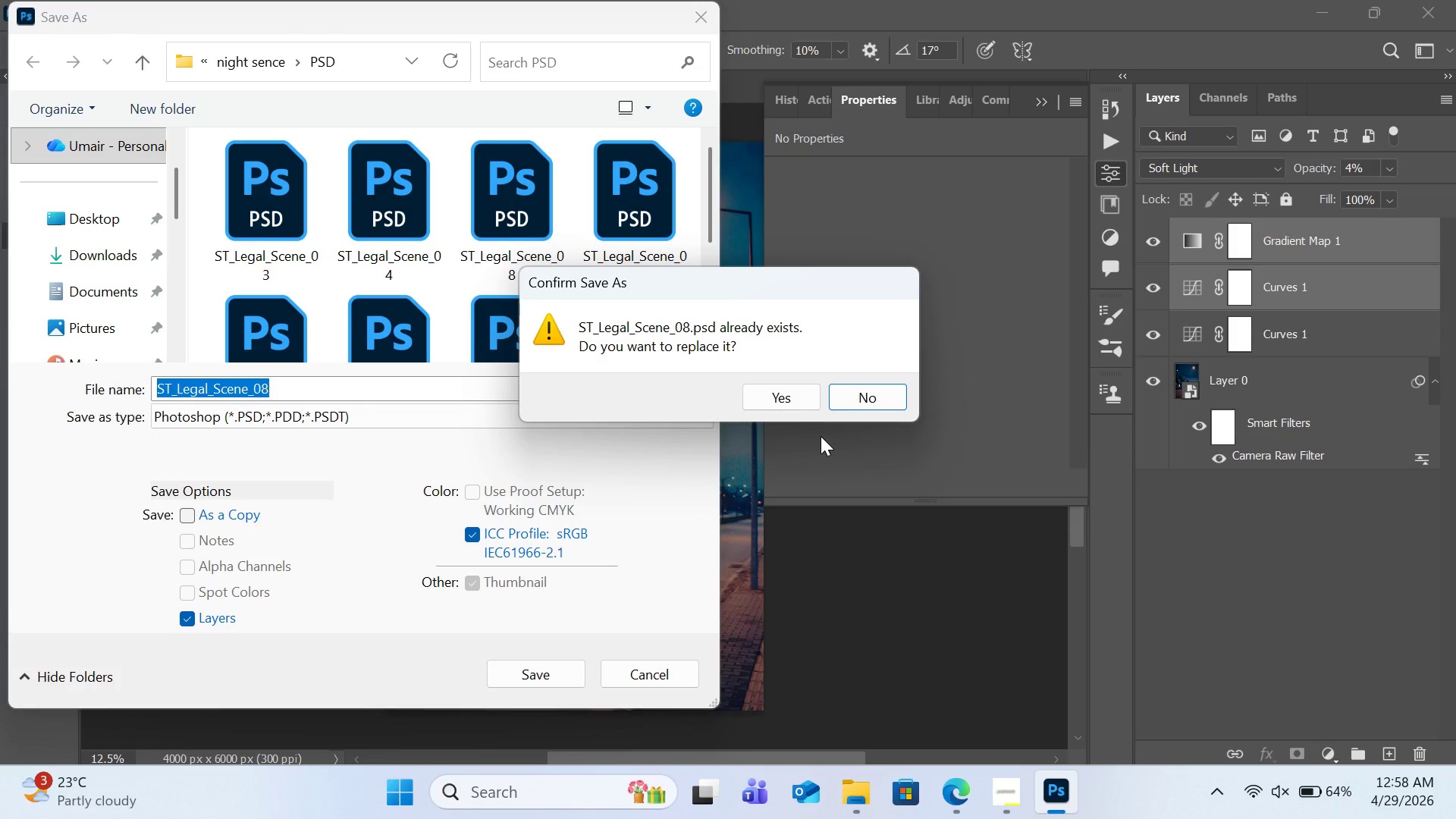 
left_click([805, 394])
 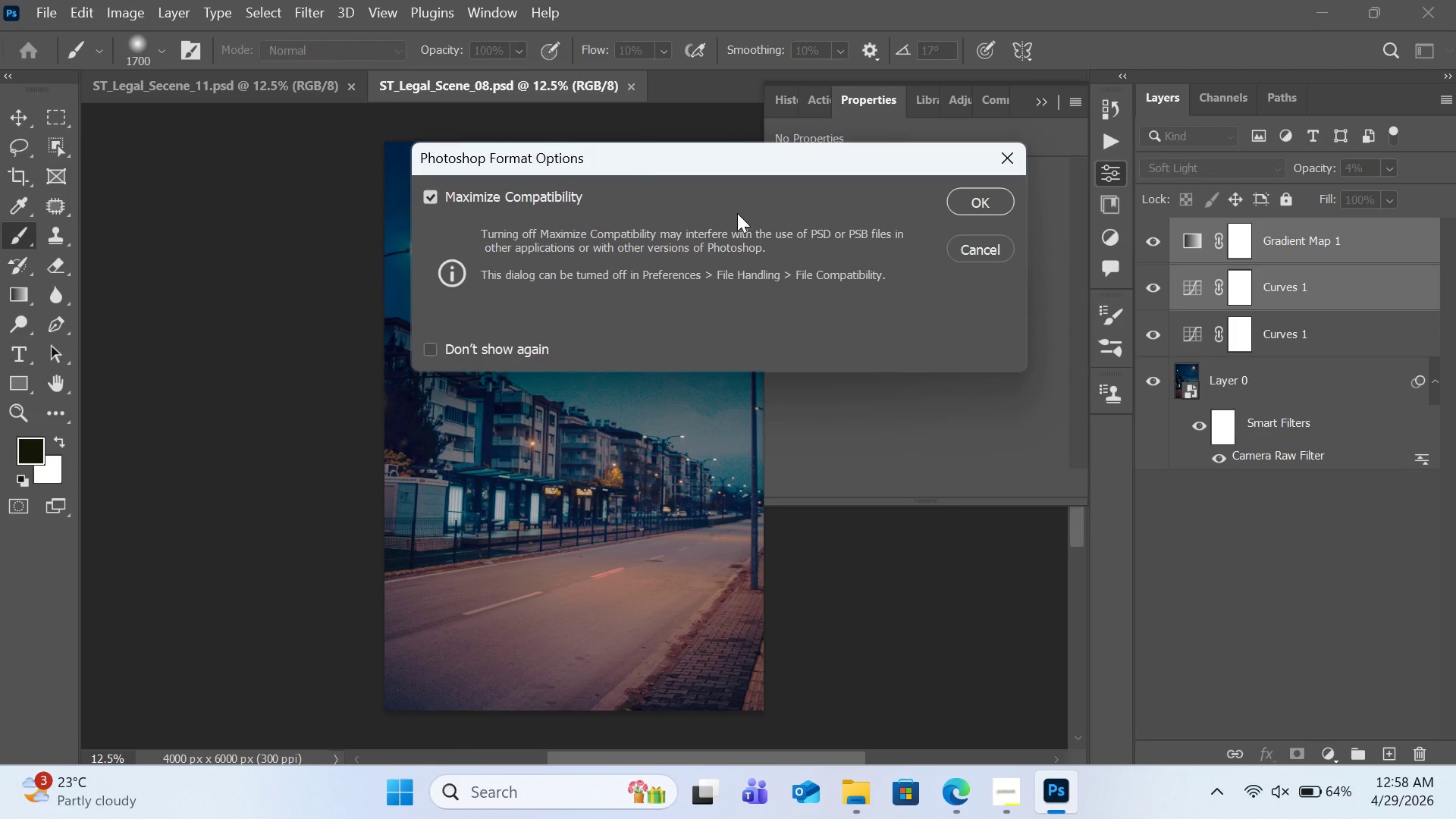 
left_click([968, 207])
 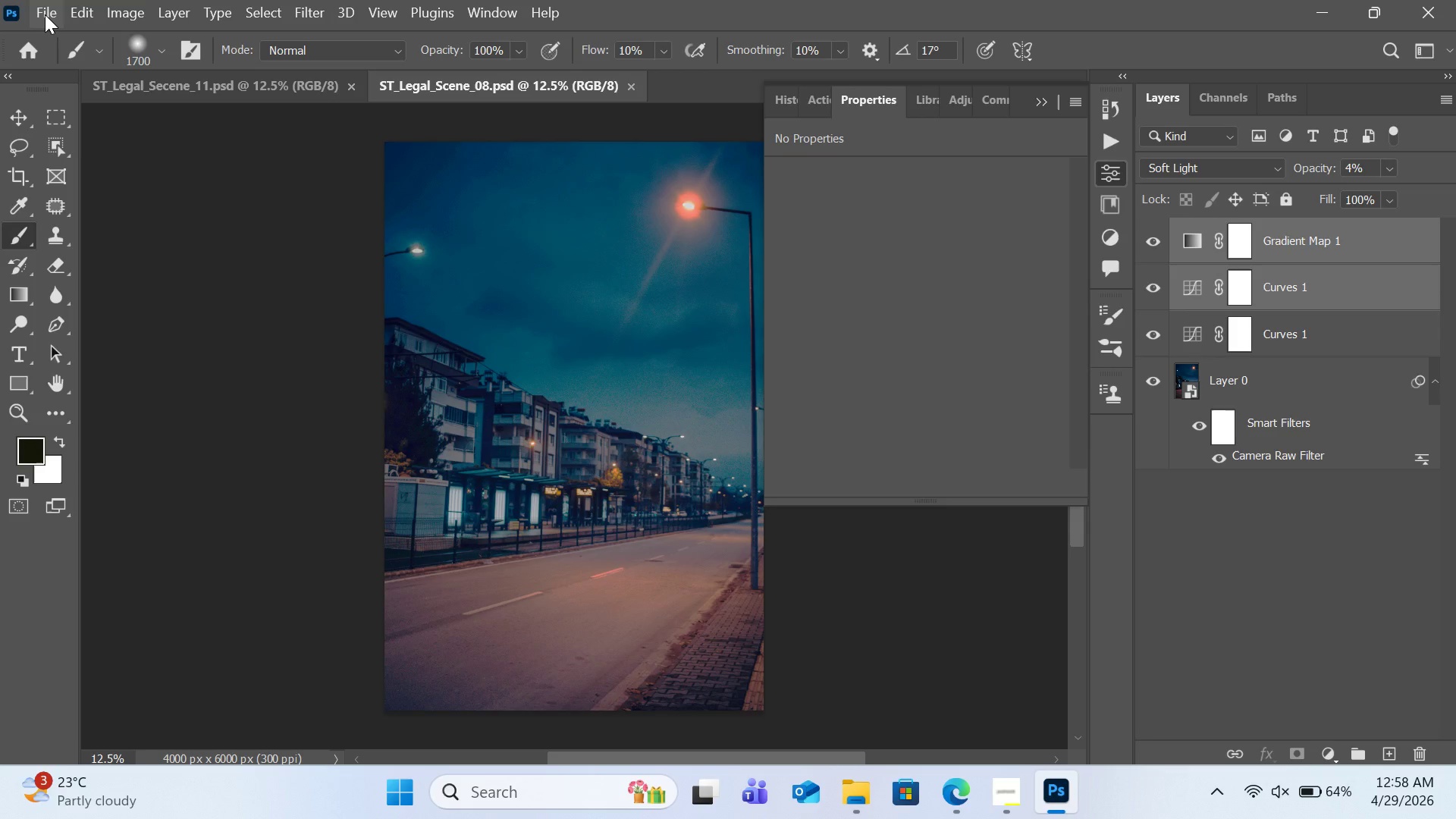 
wait(7.97)
 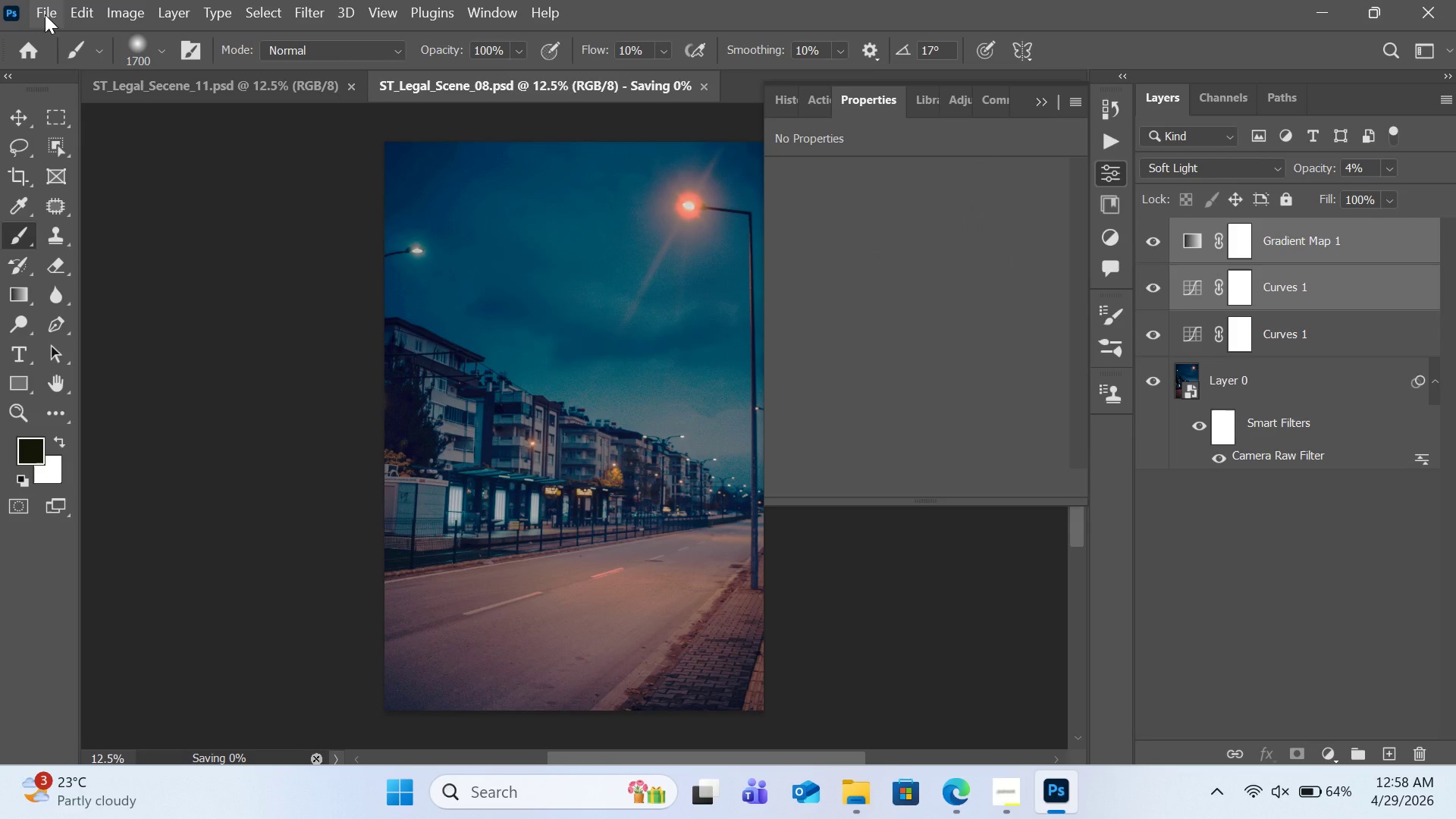 
left_click([45, 14])
 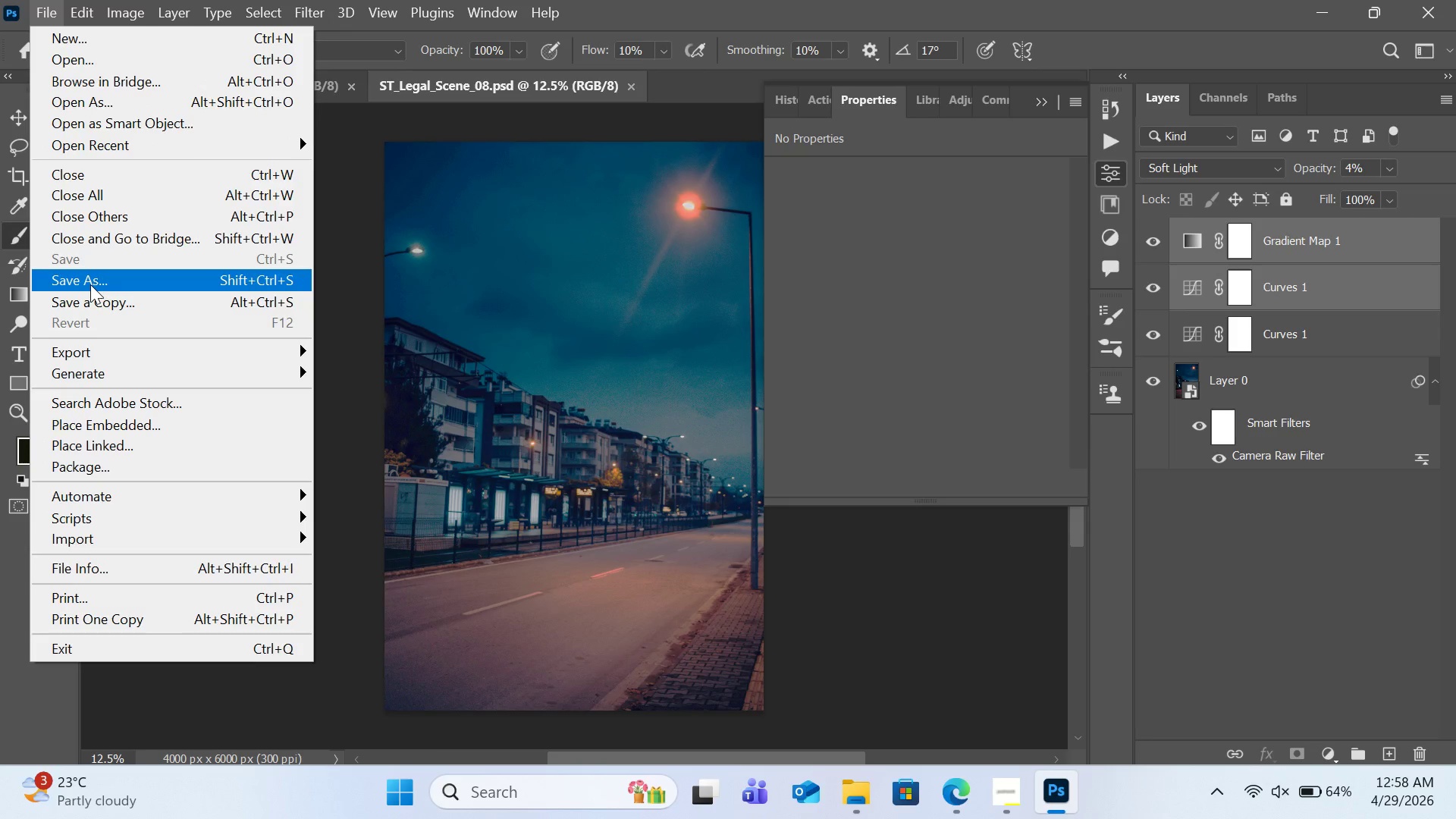 
mouse_move([199, 362])
 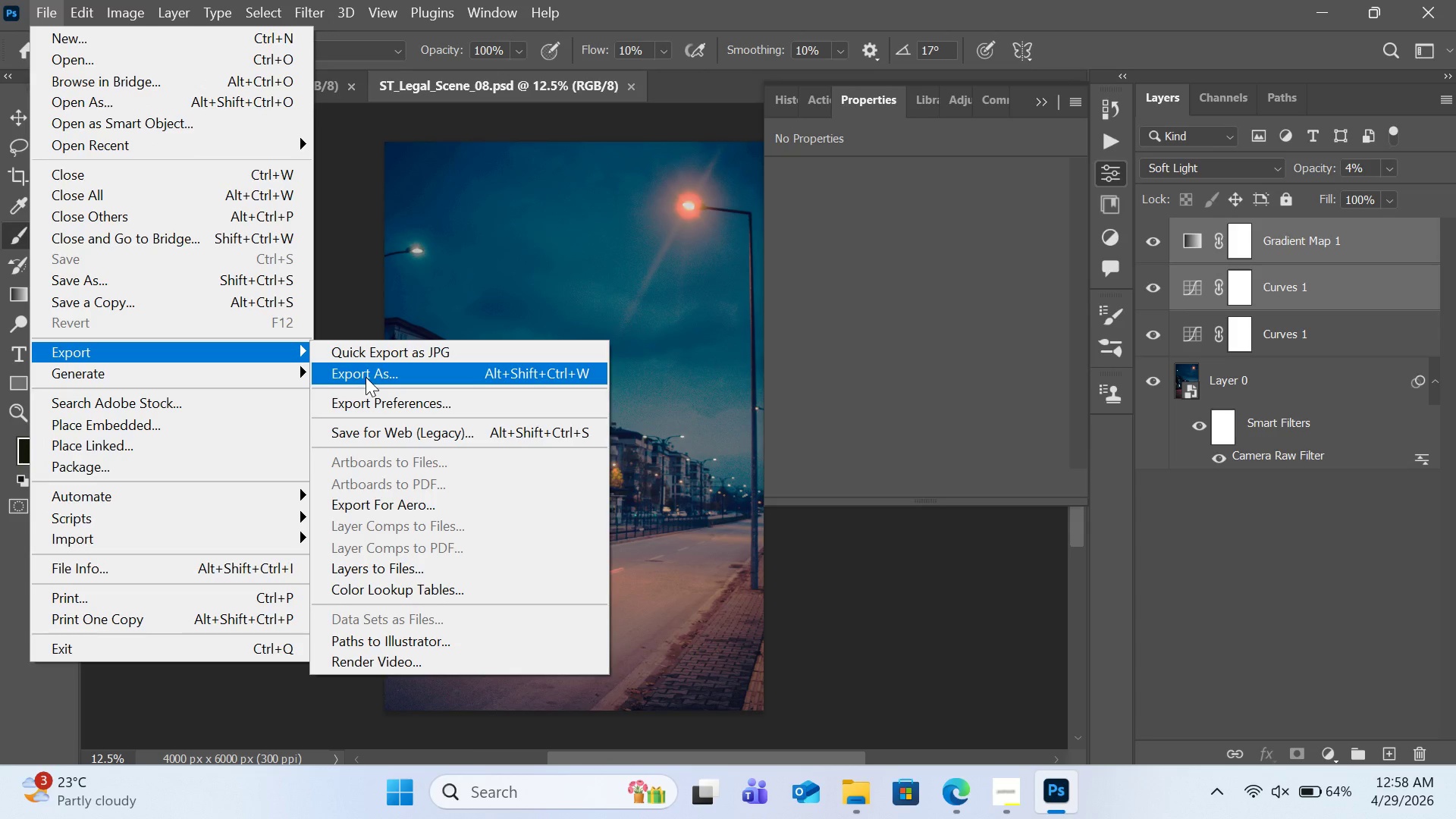 
left_click([366, 377])
 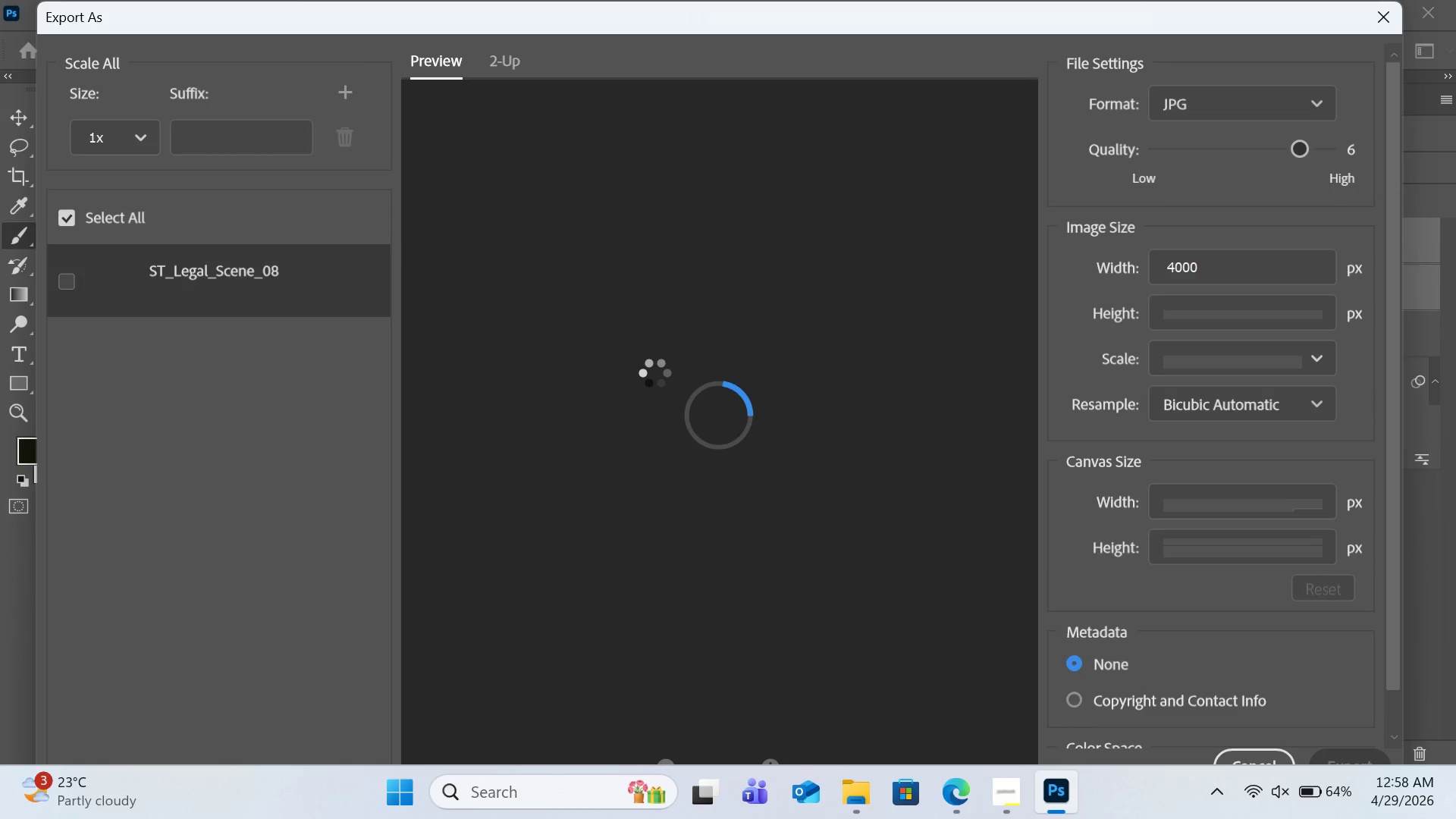 
wait(15.12)
 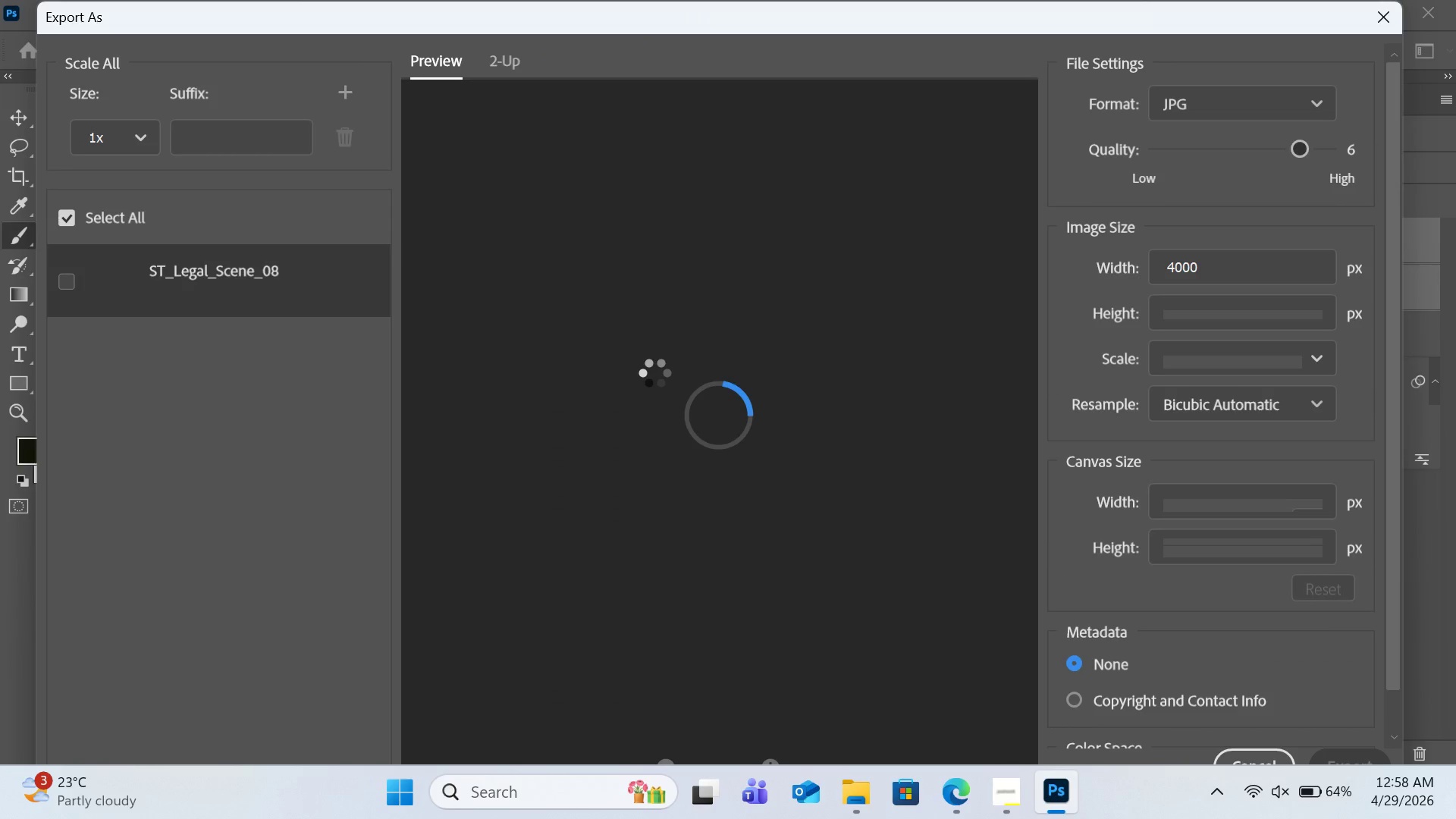 
left_click([1382, 23])
 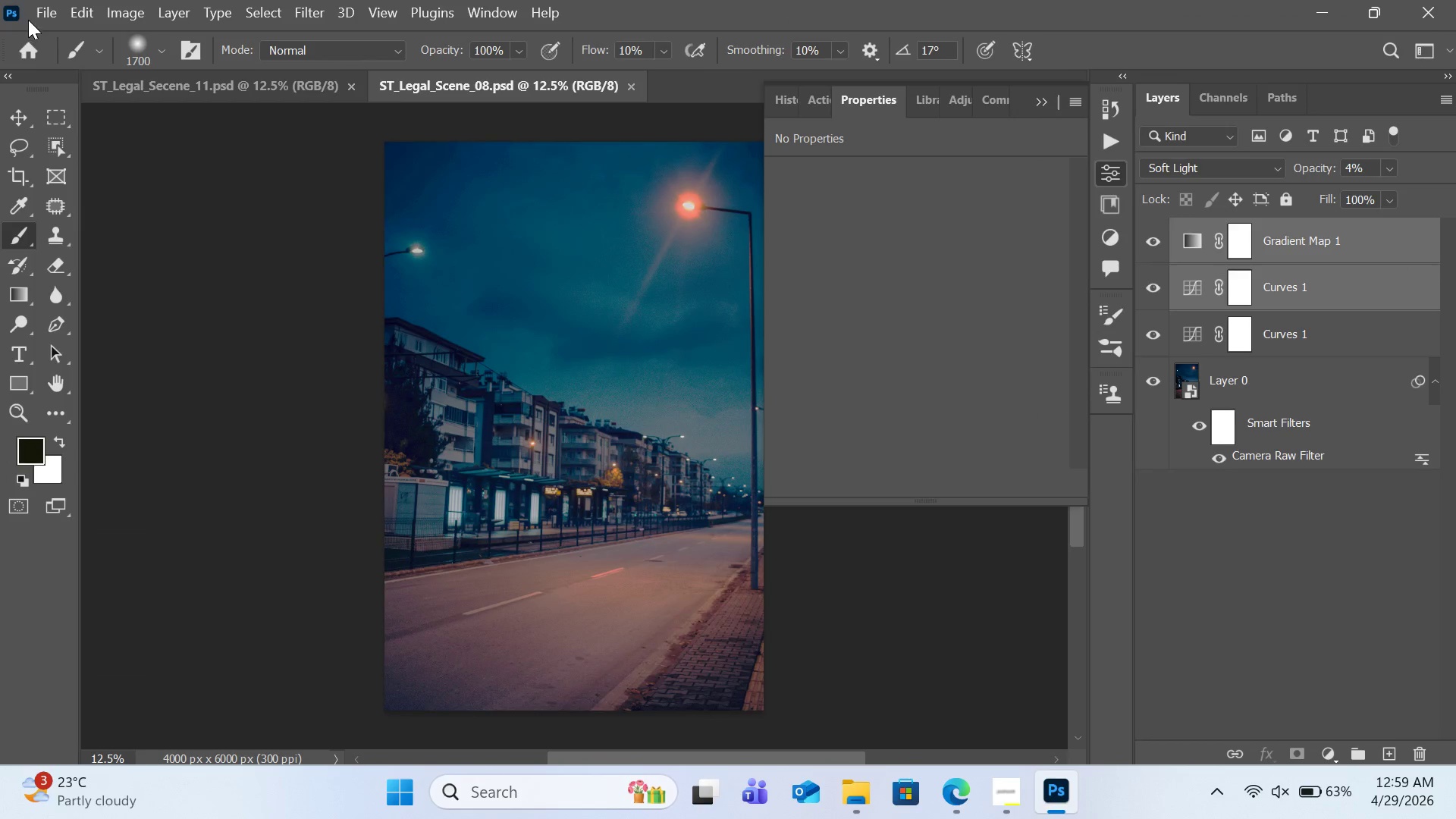 
left_click([38, 11])
 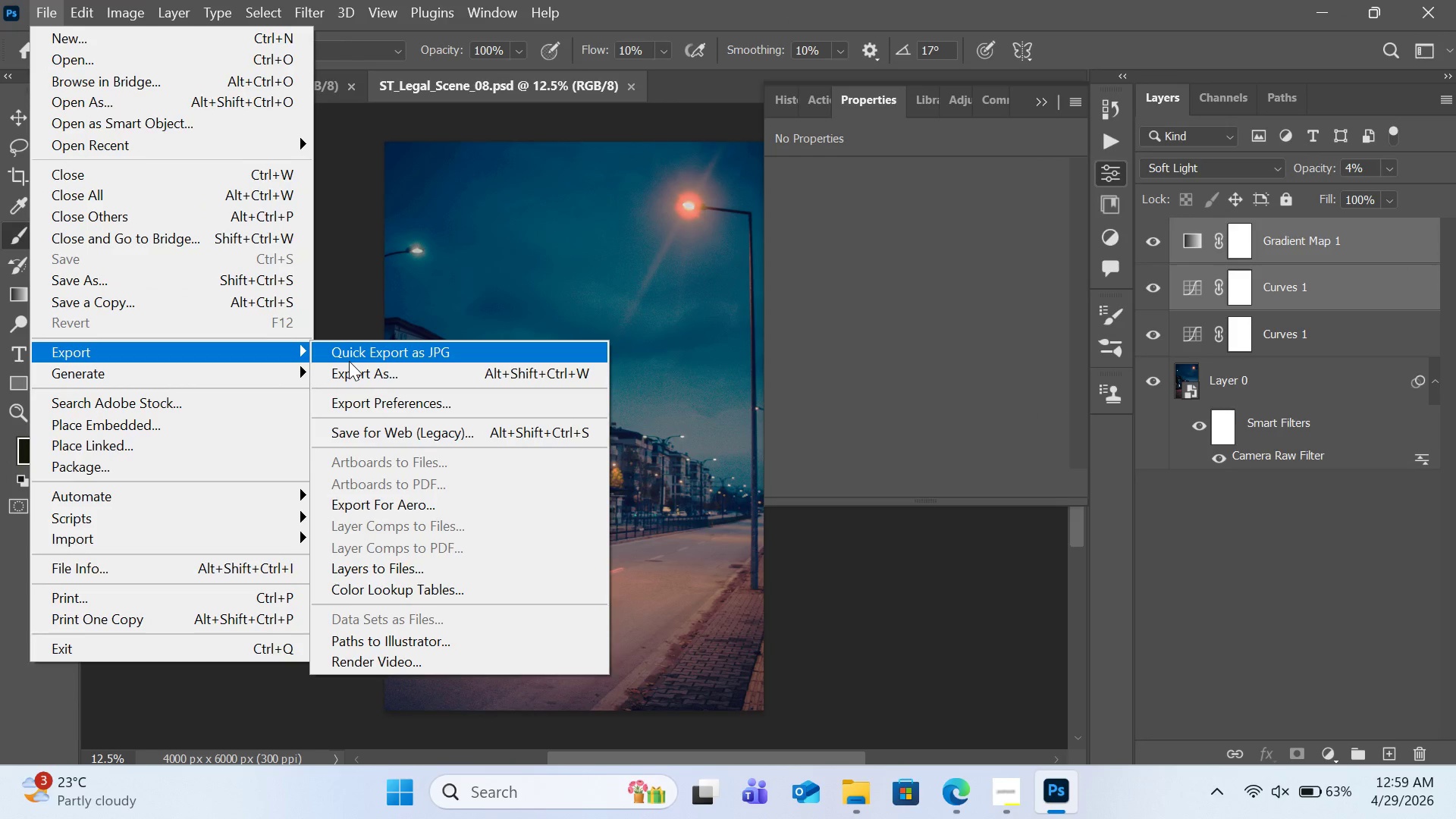 
wait(6.41)
 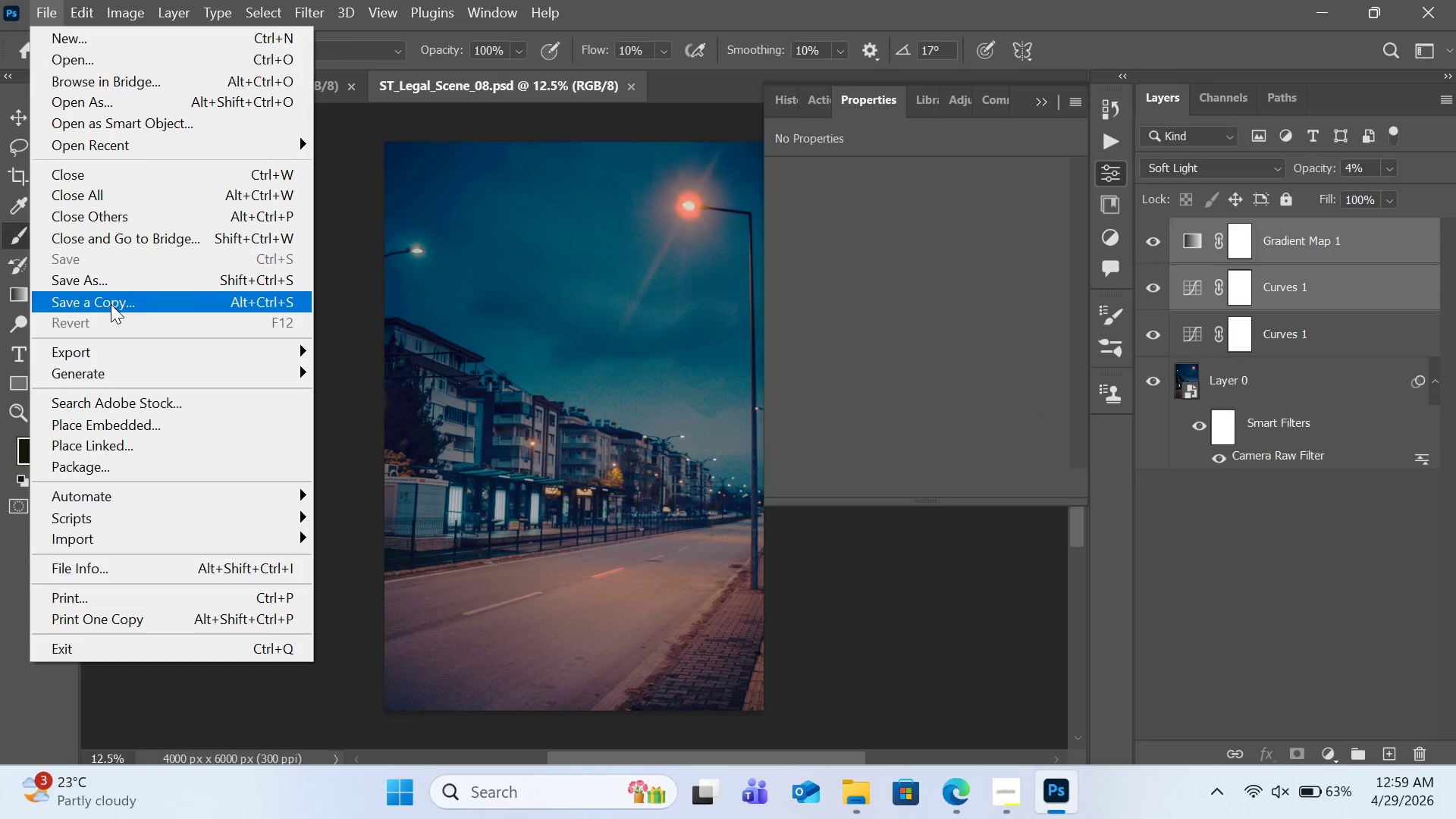 
left_click([351, 366])
 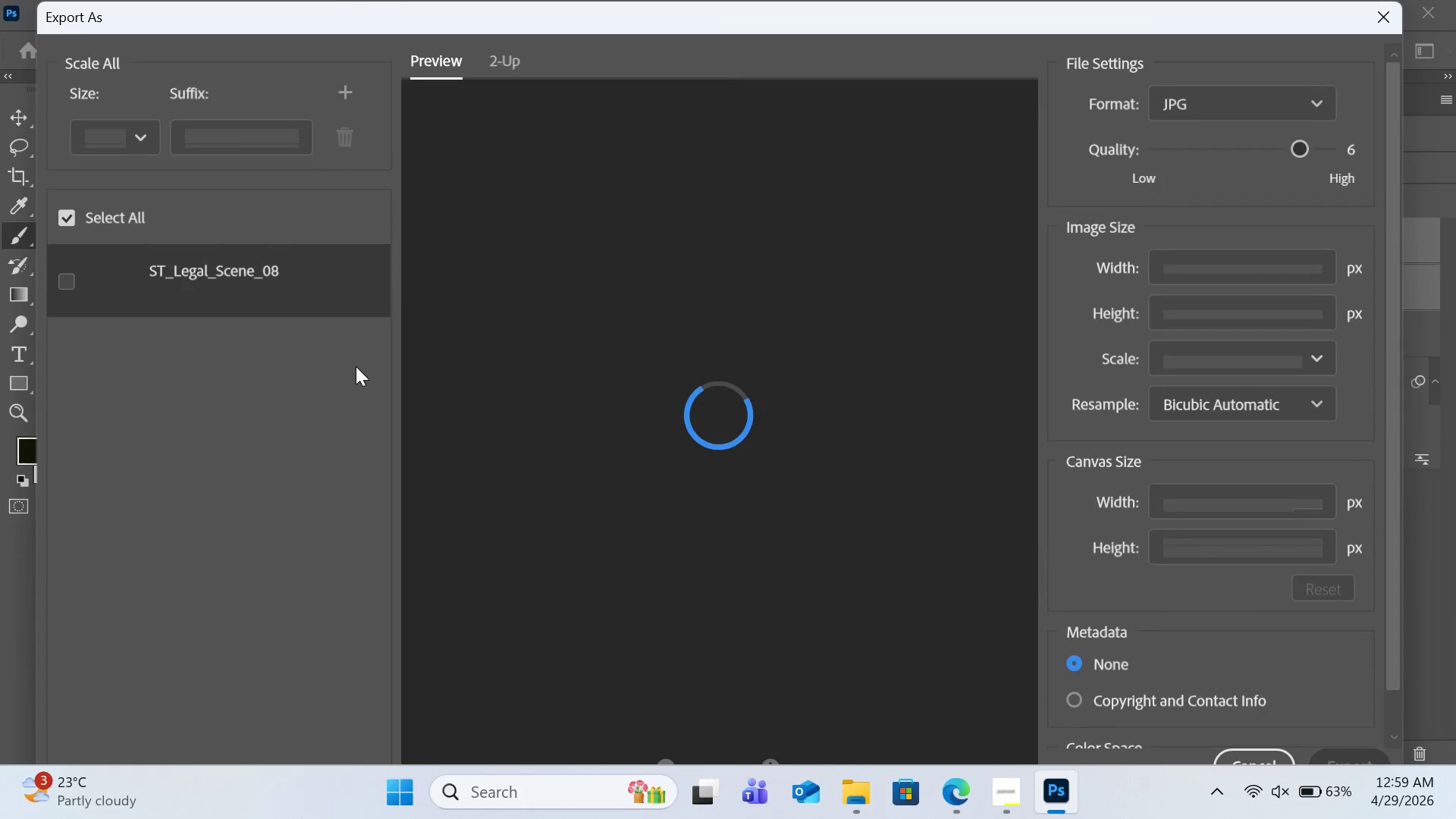 
wait(6.25)
 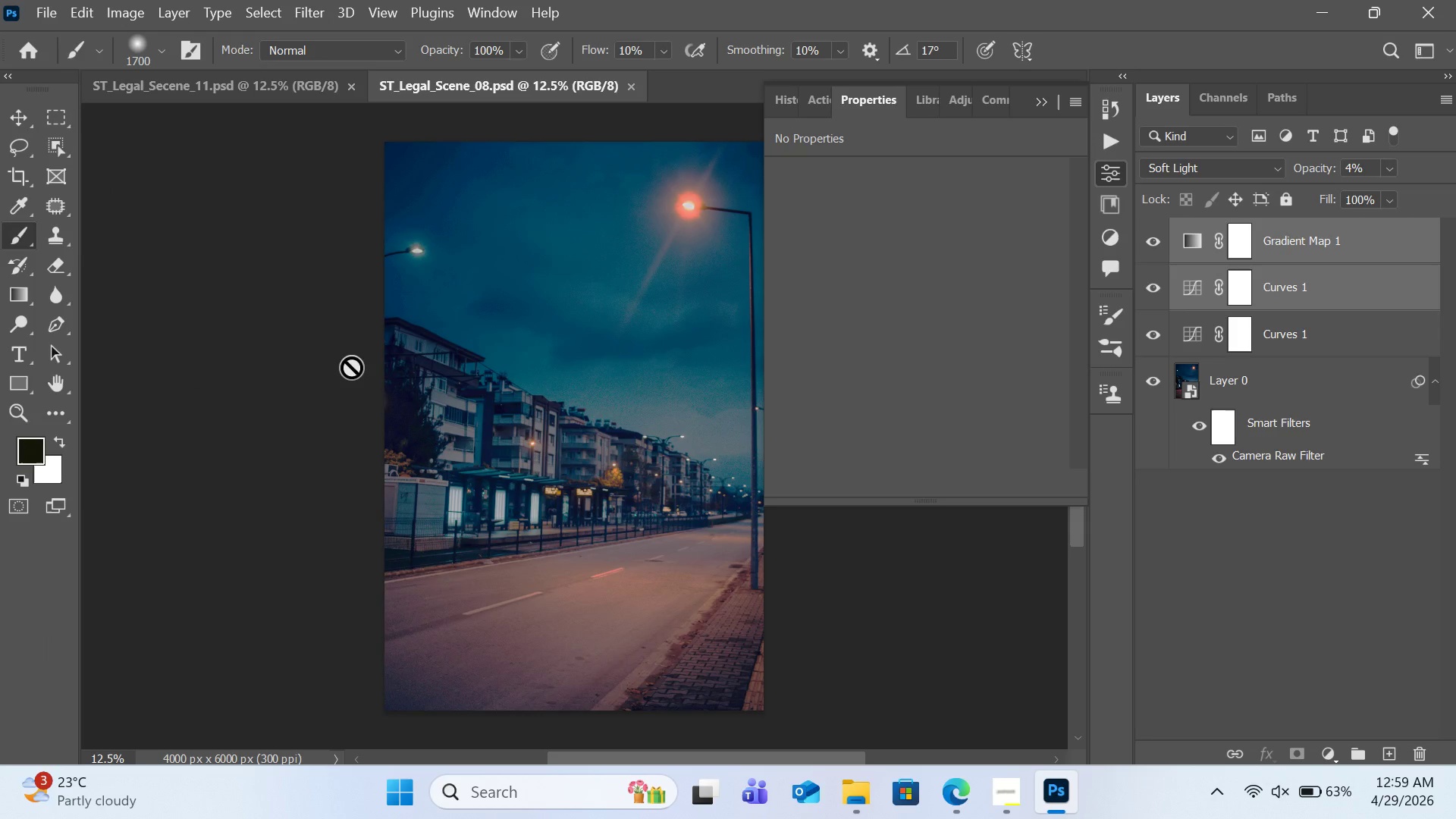 
left_click([1383, 20])
 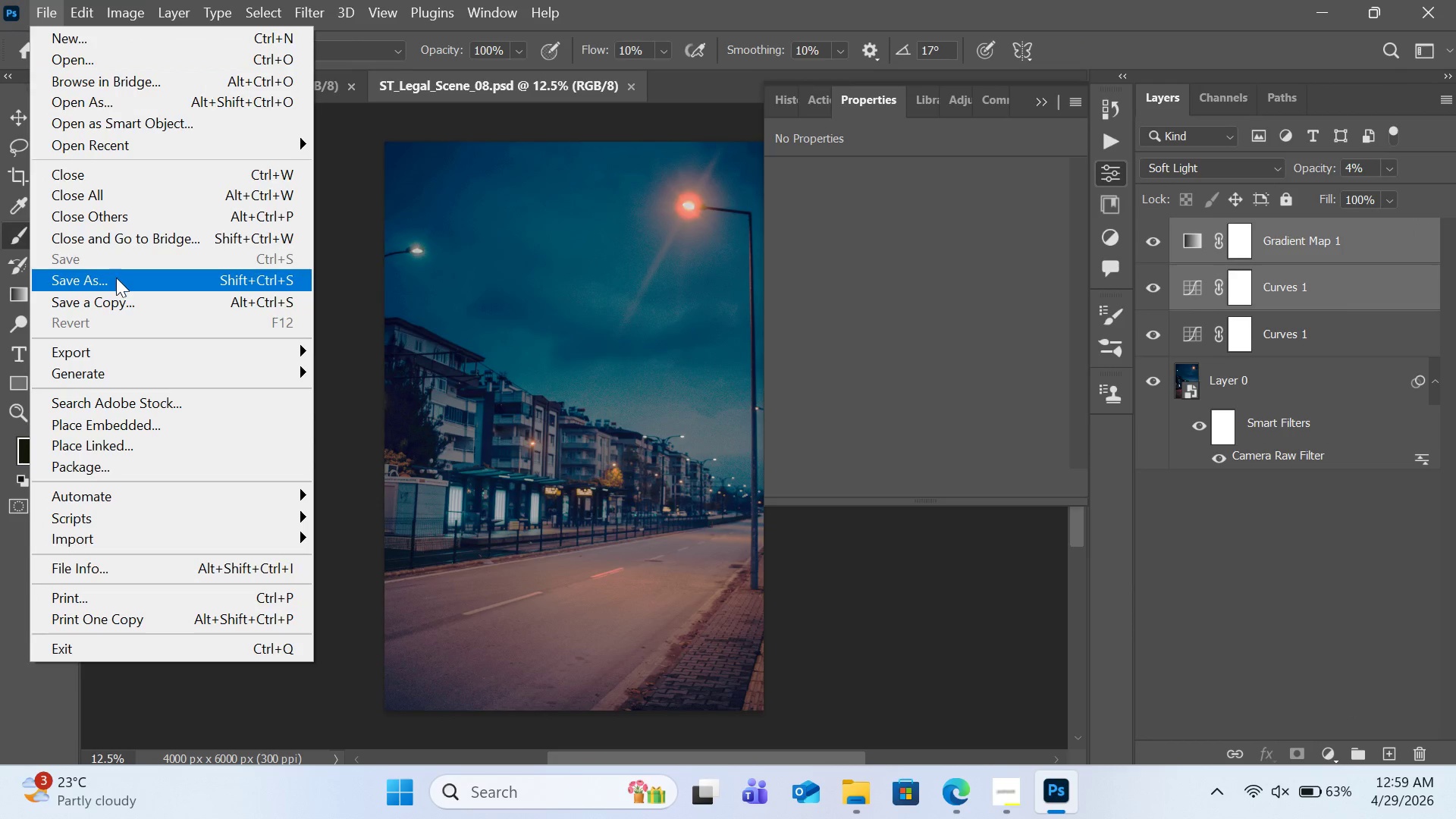 
left_click([116, 278])
 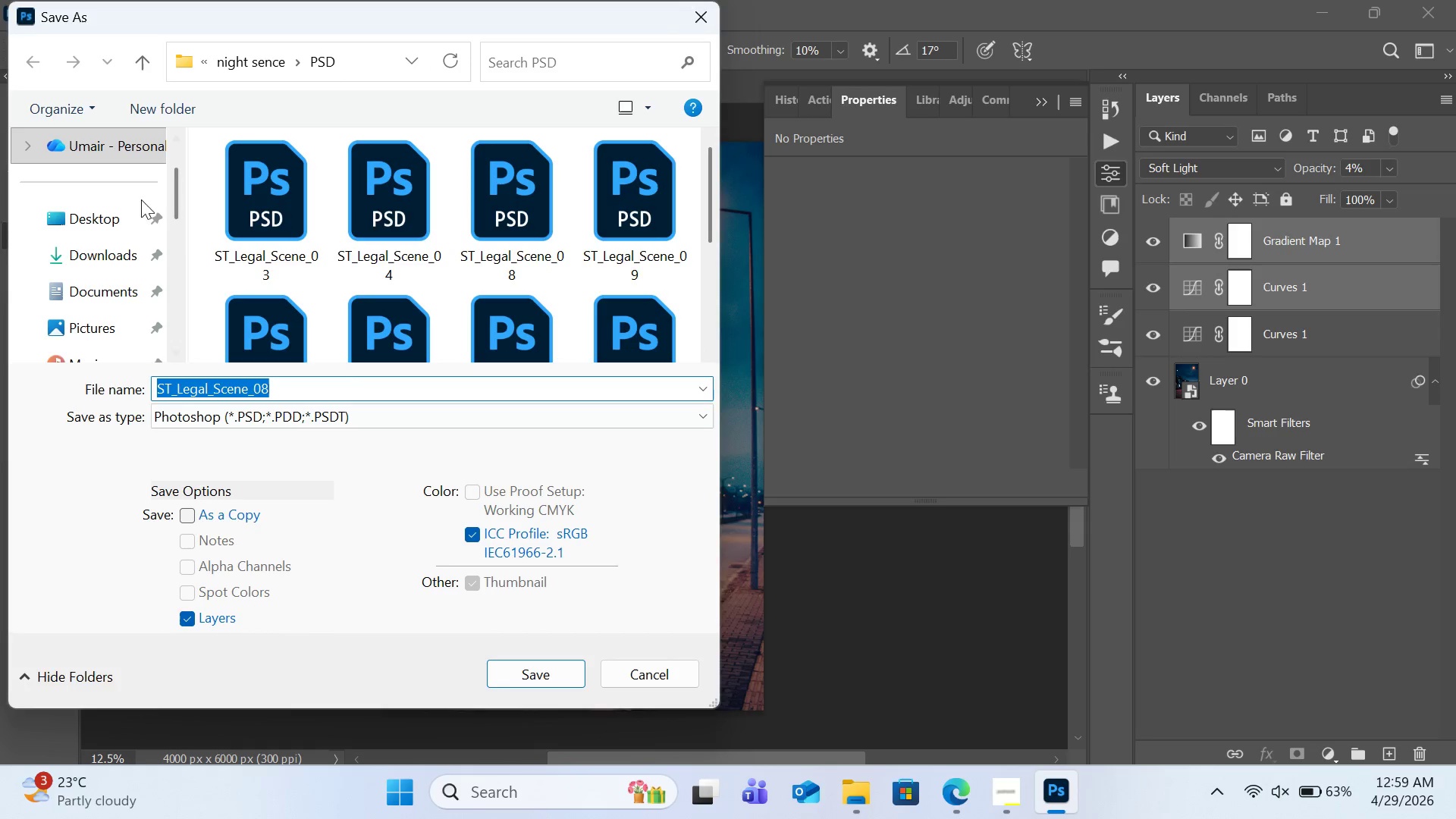 
wait(6.47)
 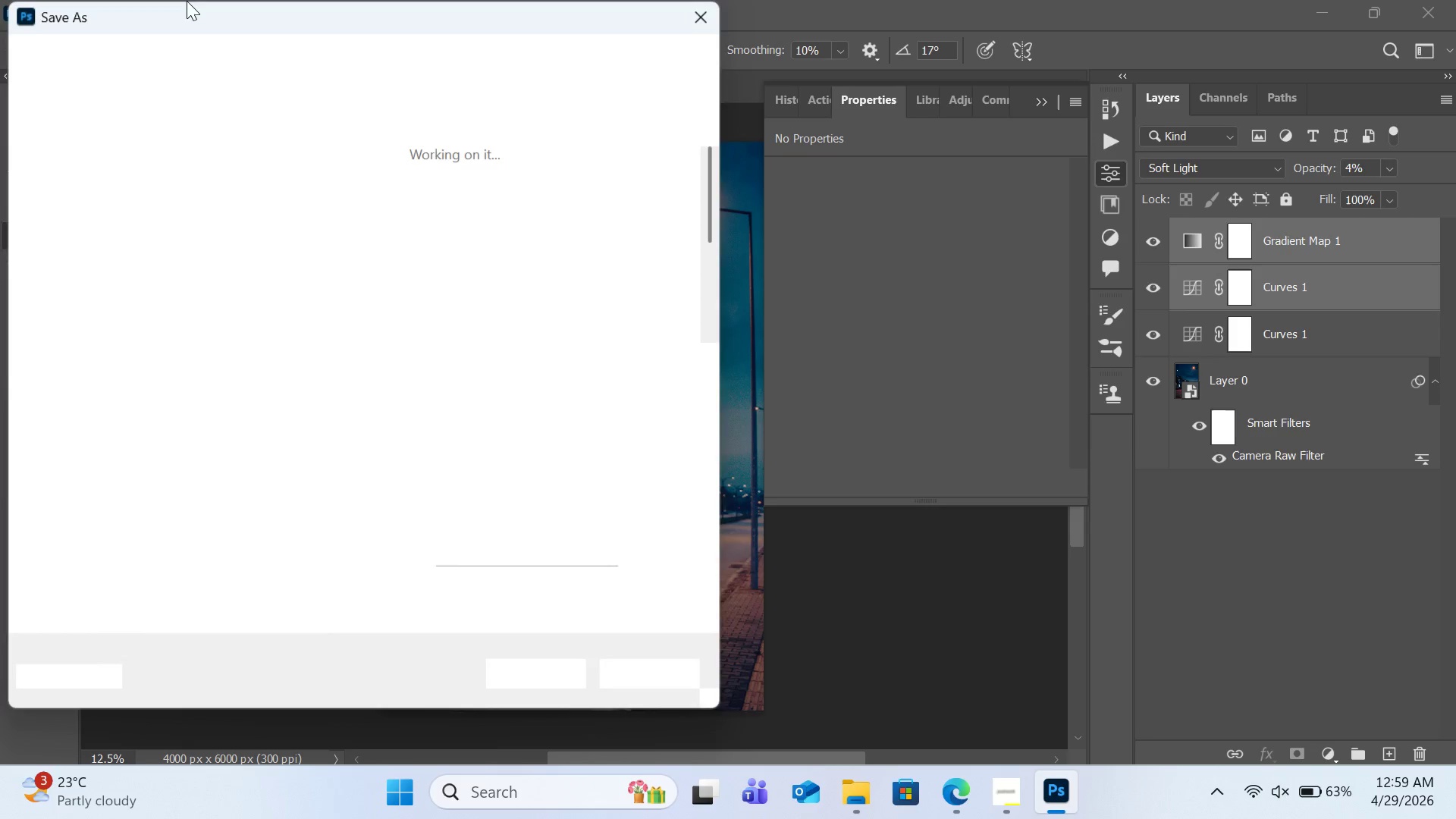 
left_click([395, 424])
 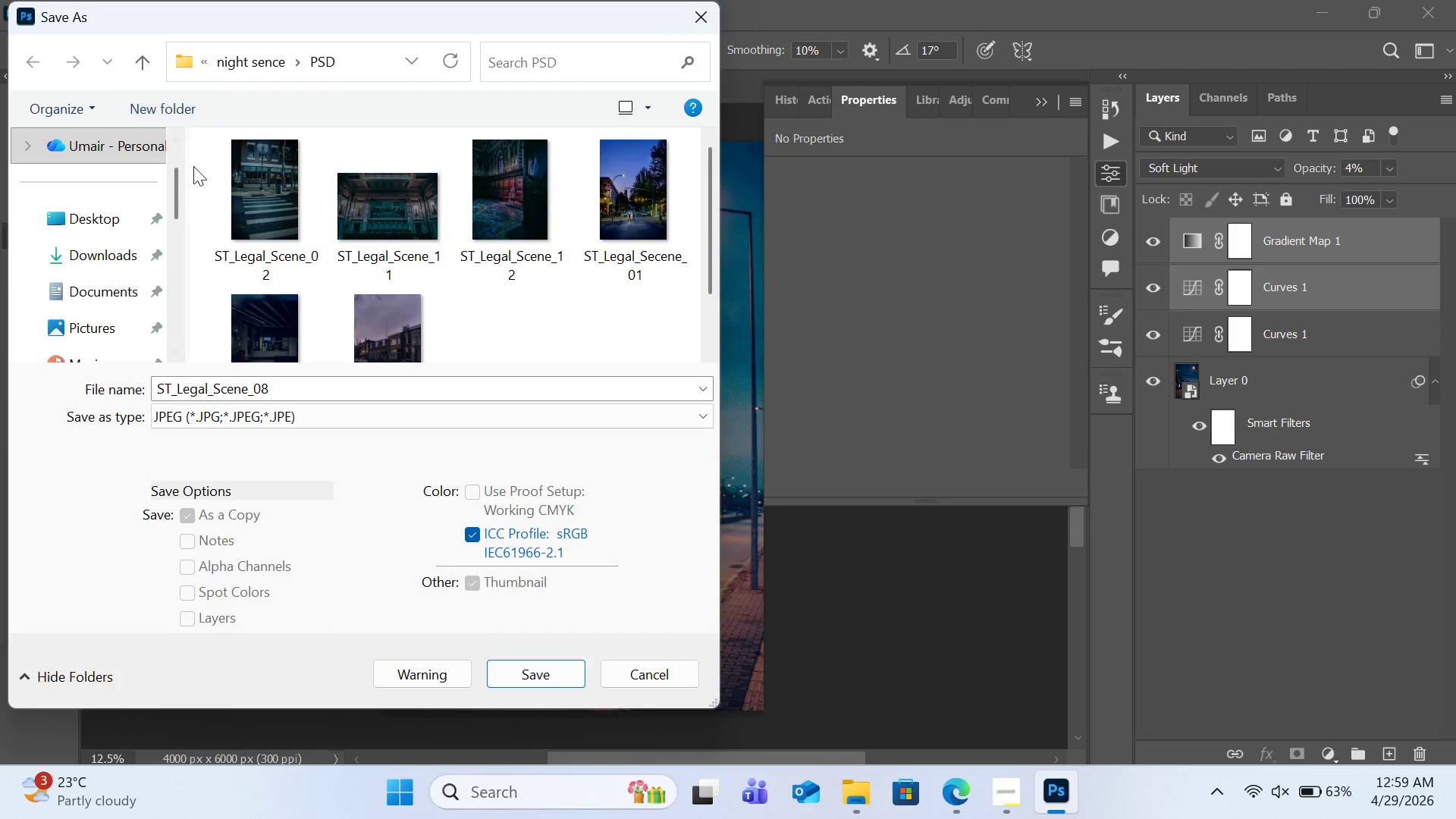 
wait(5.41)
 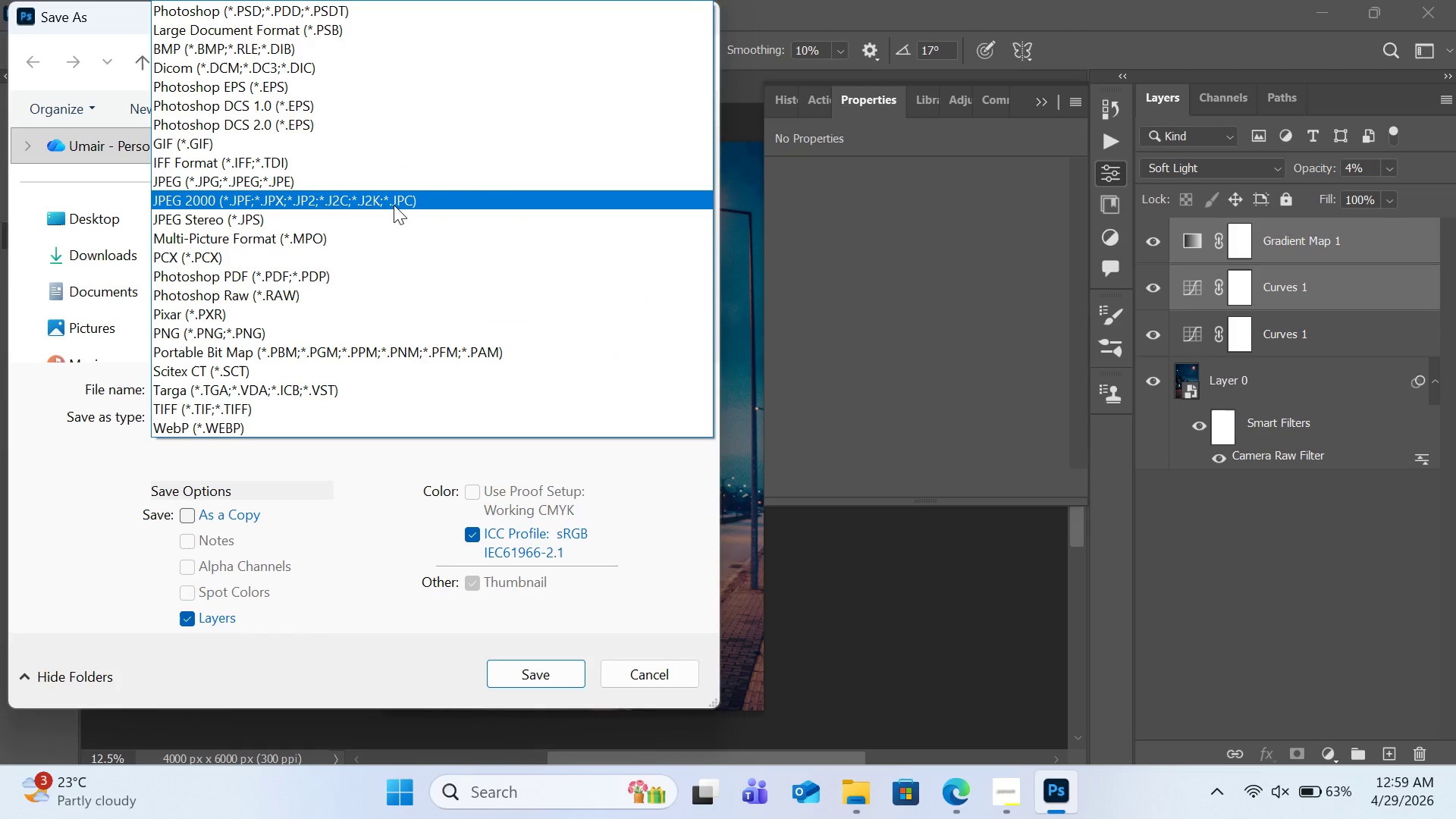 
scroll: coordinate [421, 228], scroll_direction: down, amount: 2.0
 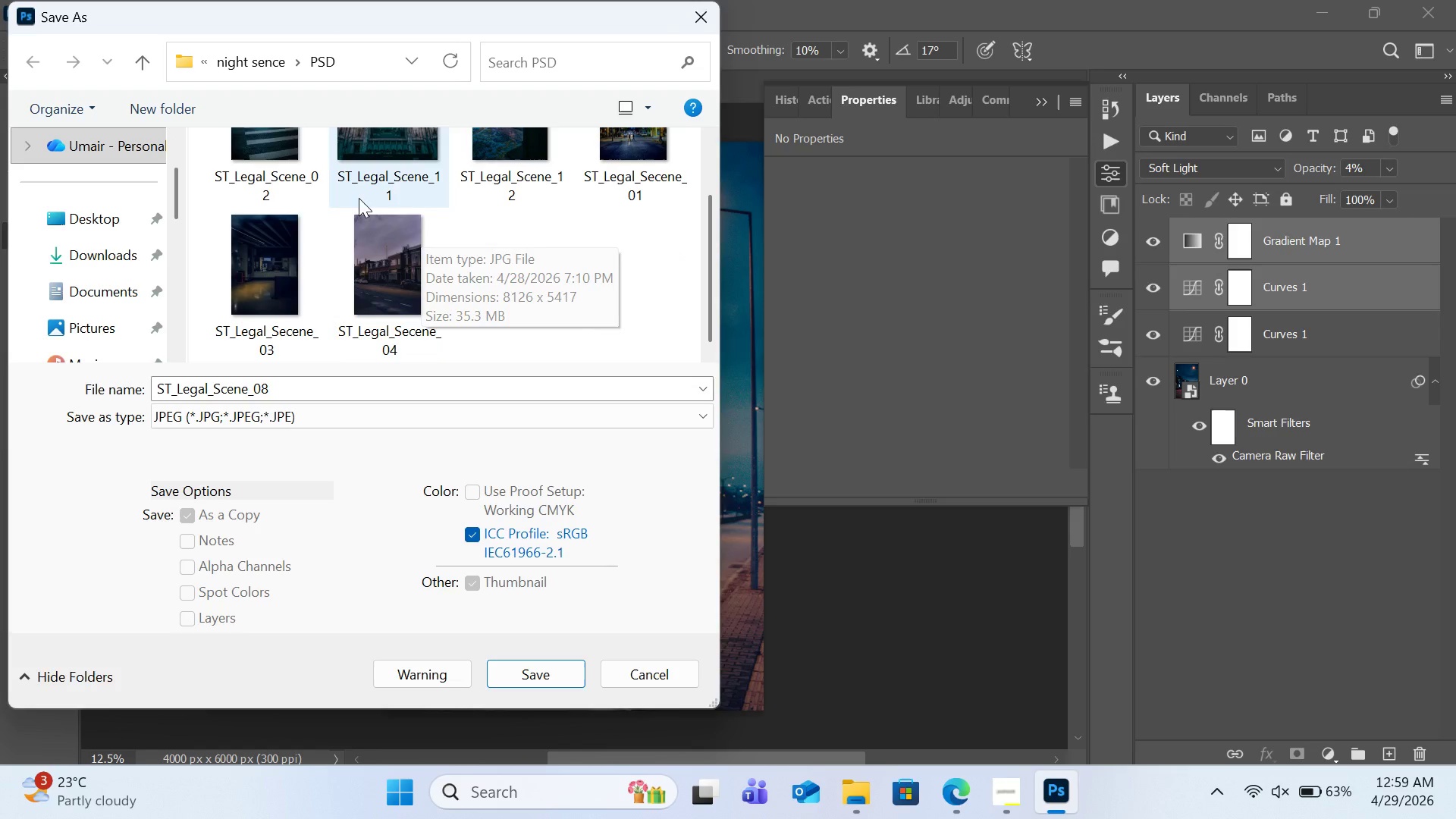 
left_click([145, 58])
 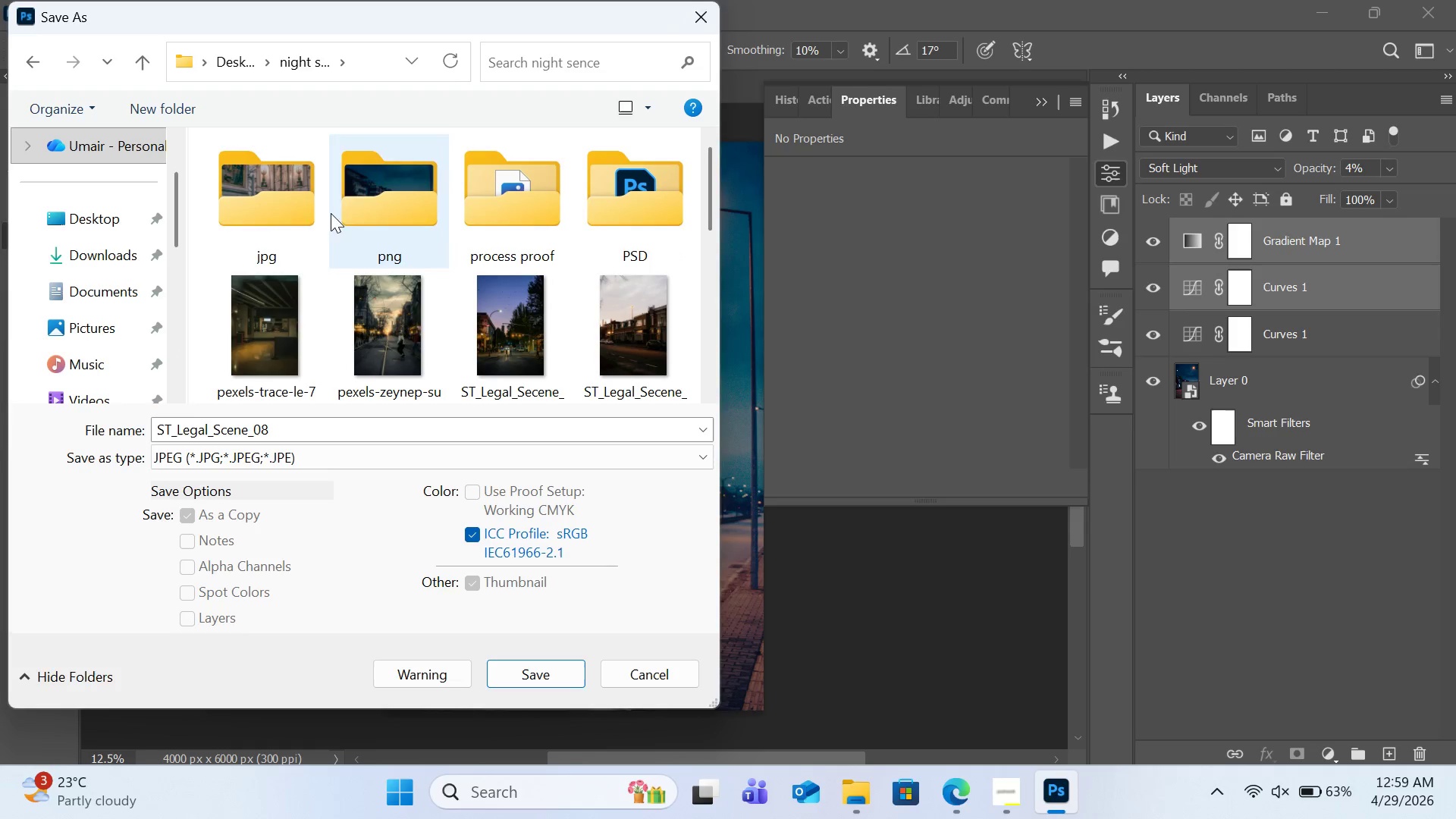 
double_click([300, 214])
 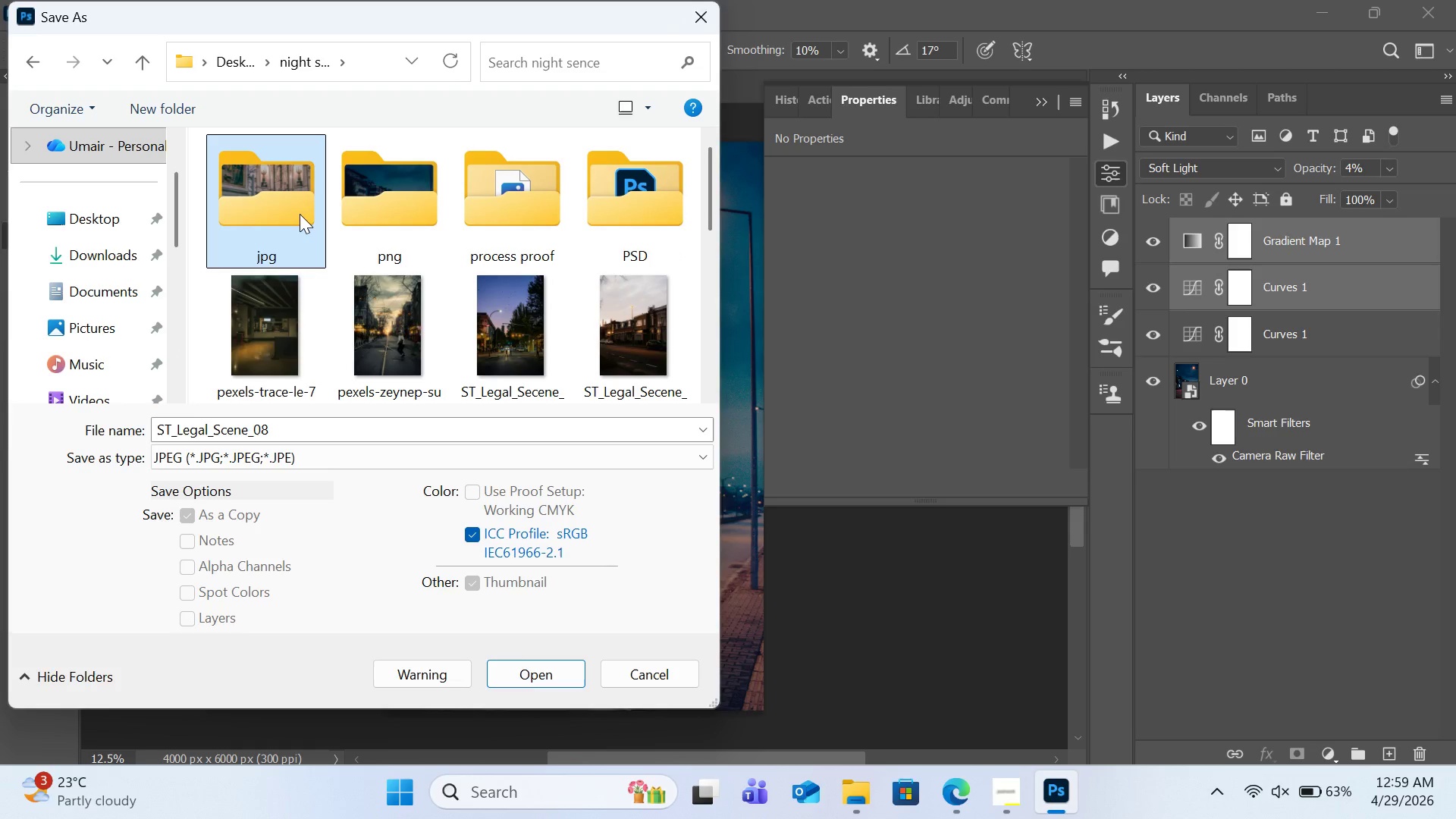 
triple_click([300, 214])
 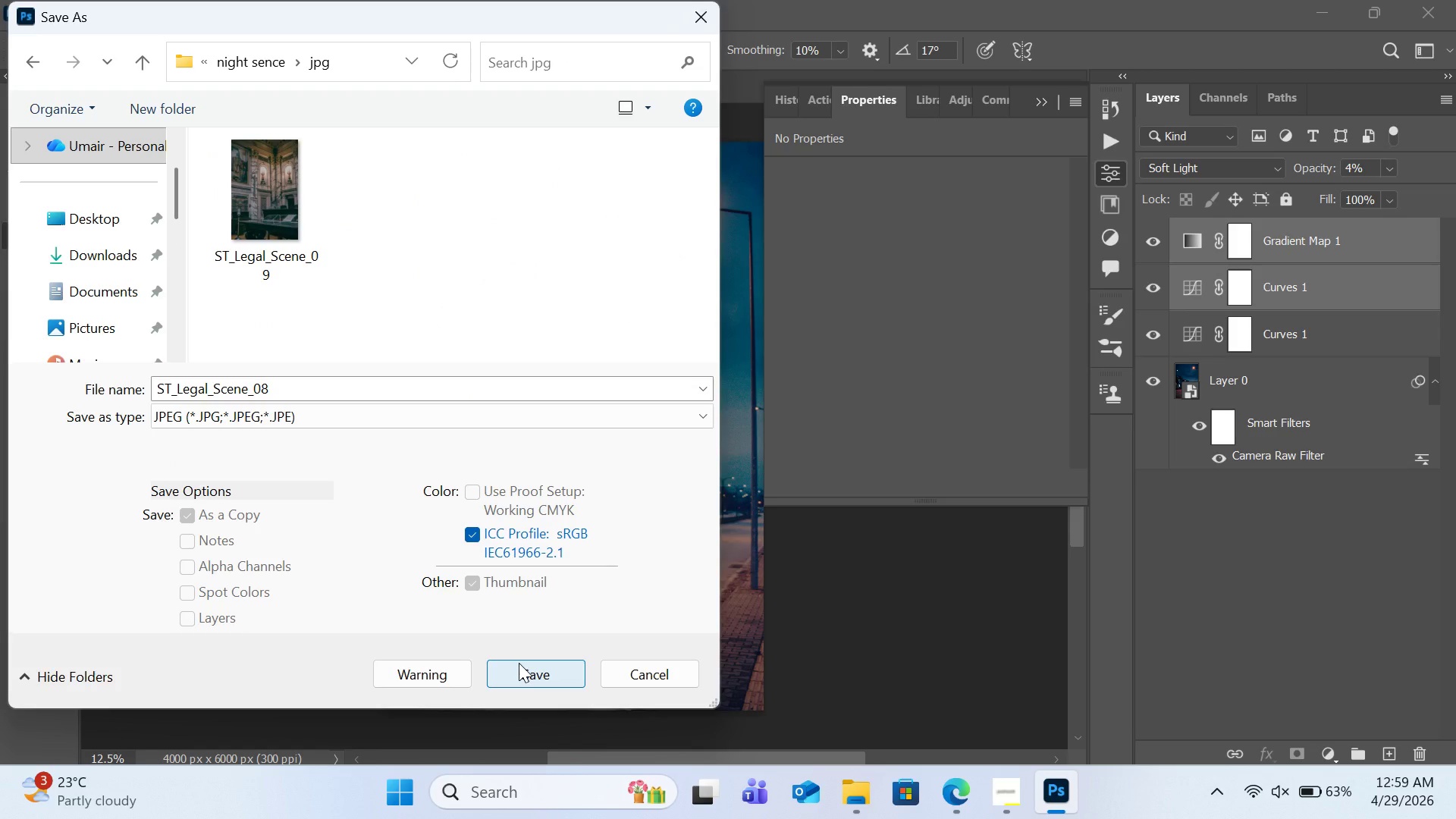 
left_click([519, 663])
 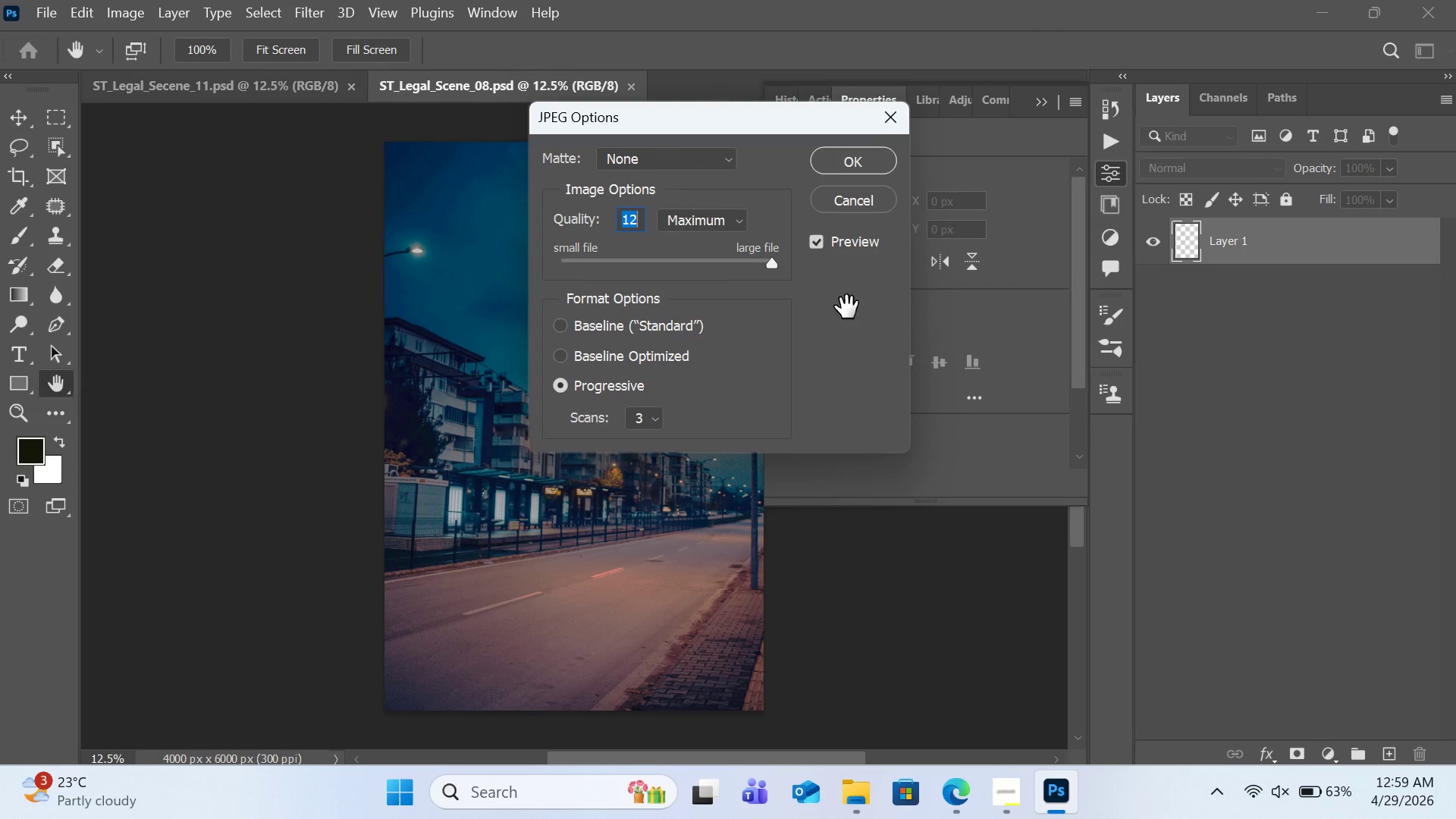 
left_click([851, 177])
 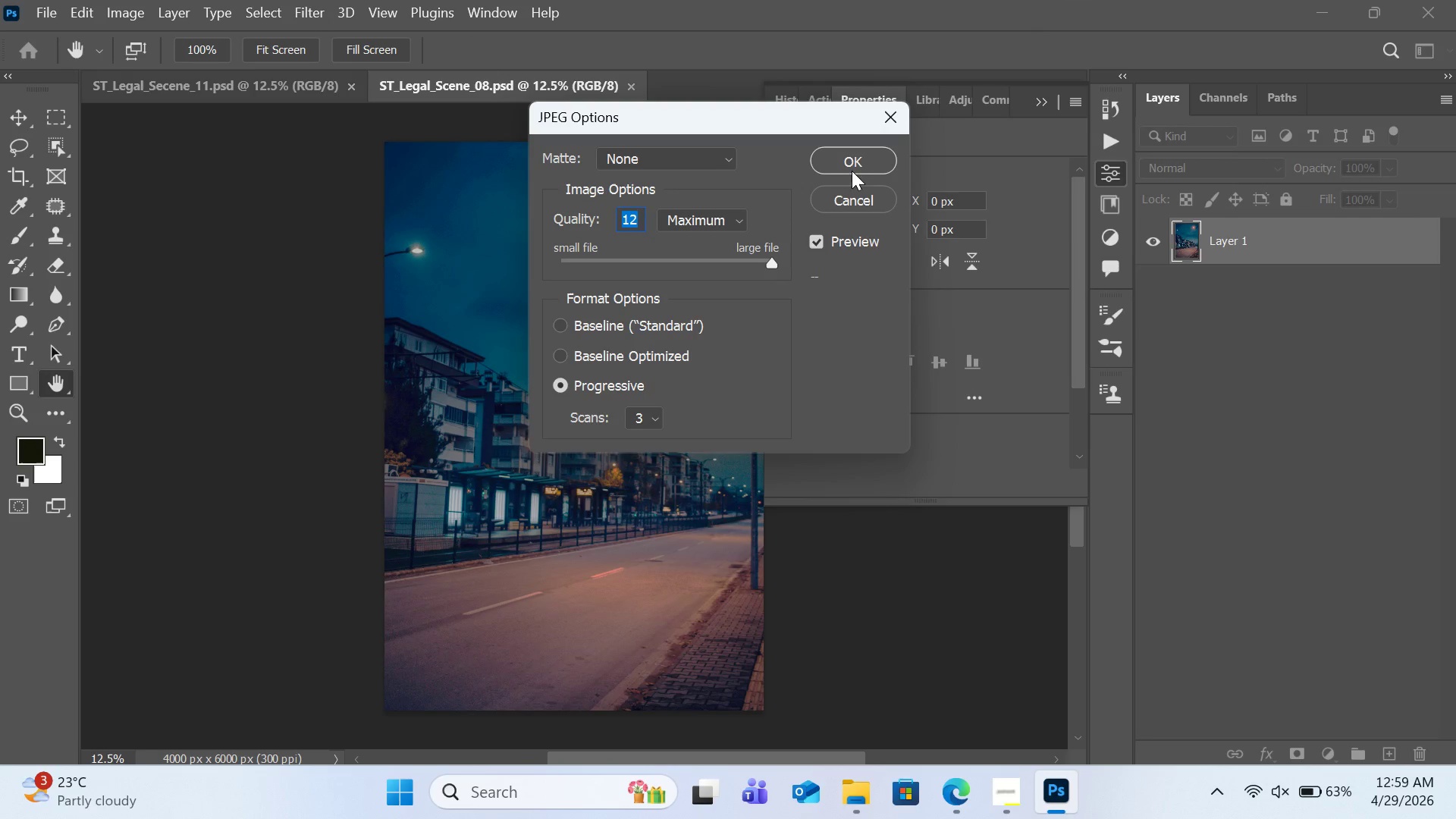 
left_click([852, 165])
 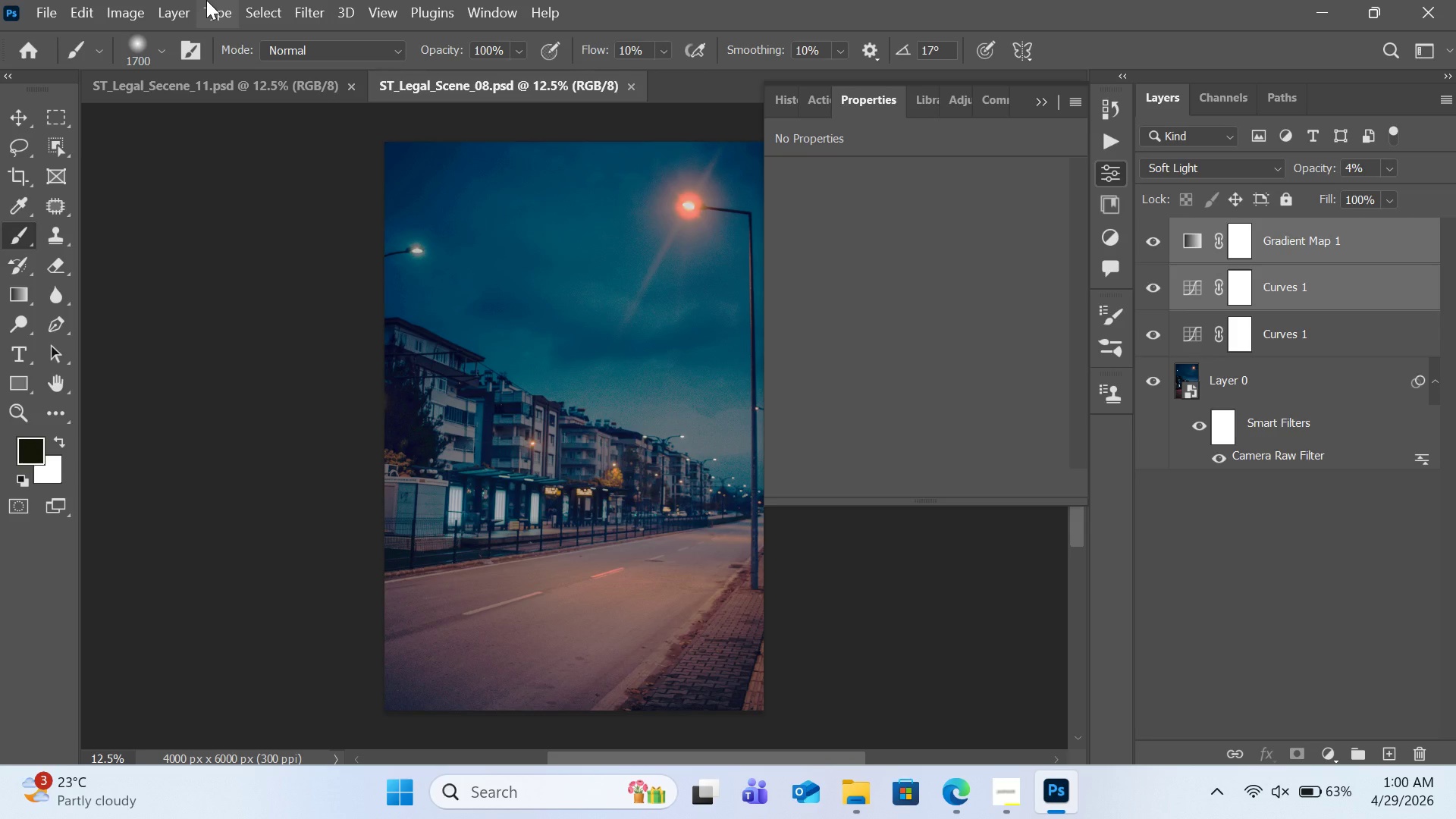 
wait(32.45)
 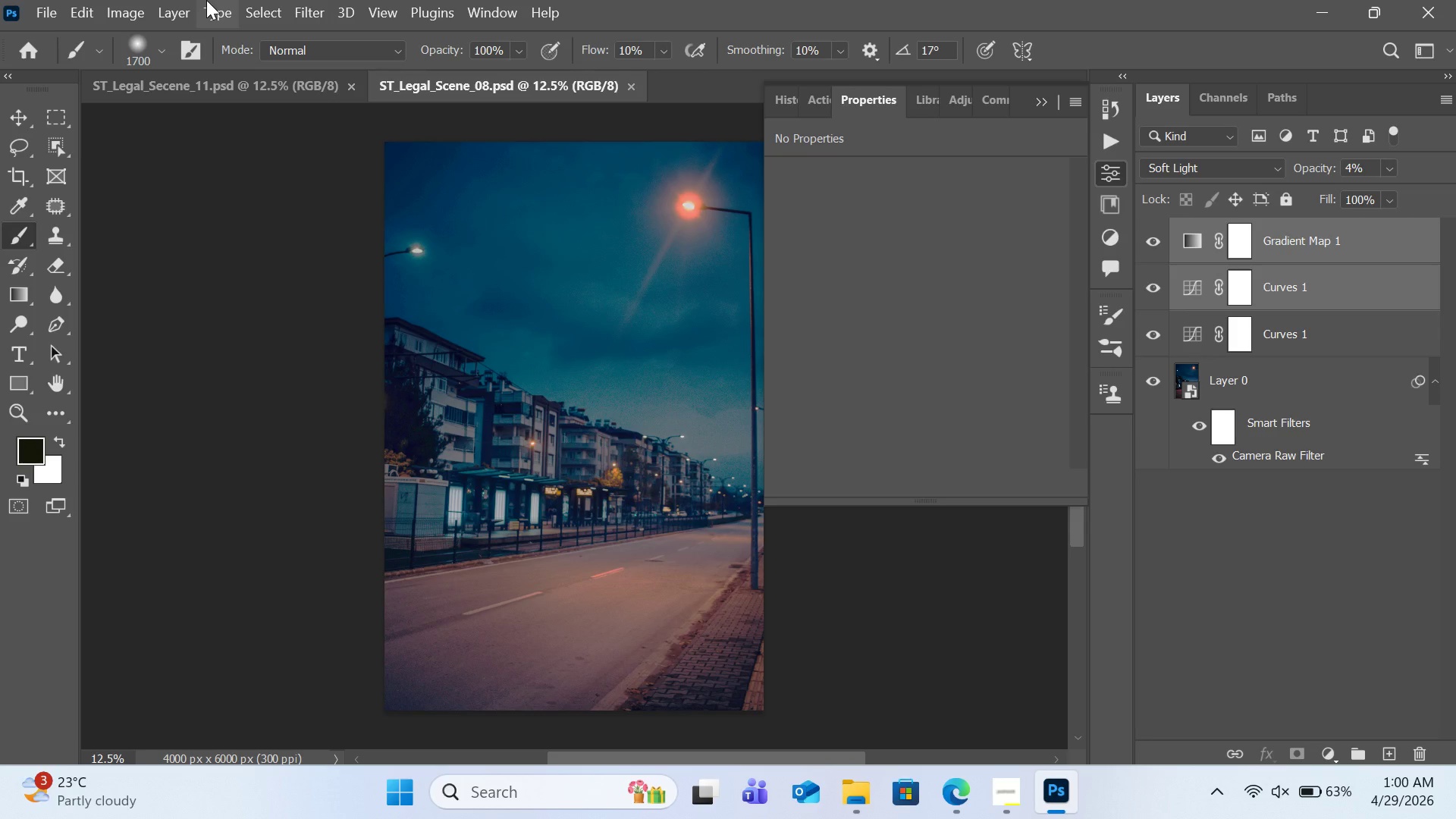 
left_click([56, 6])
 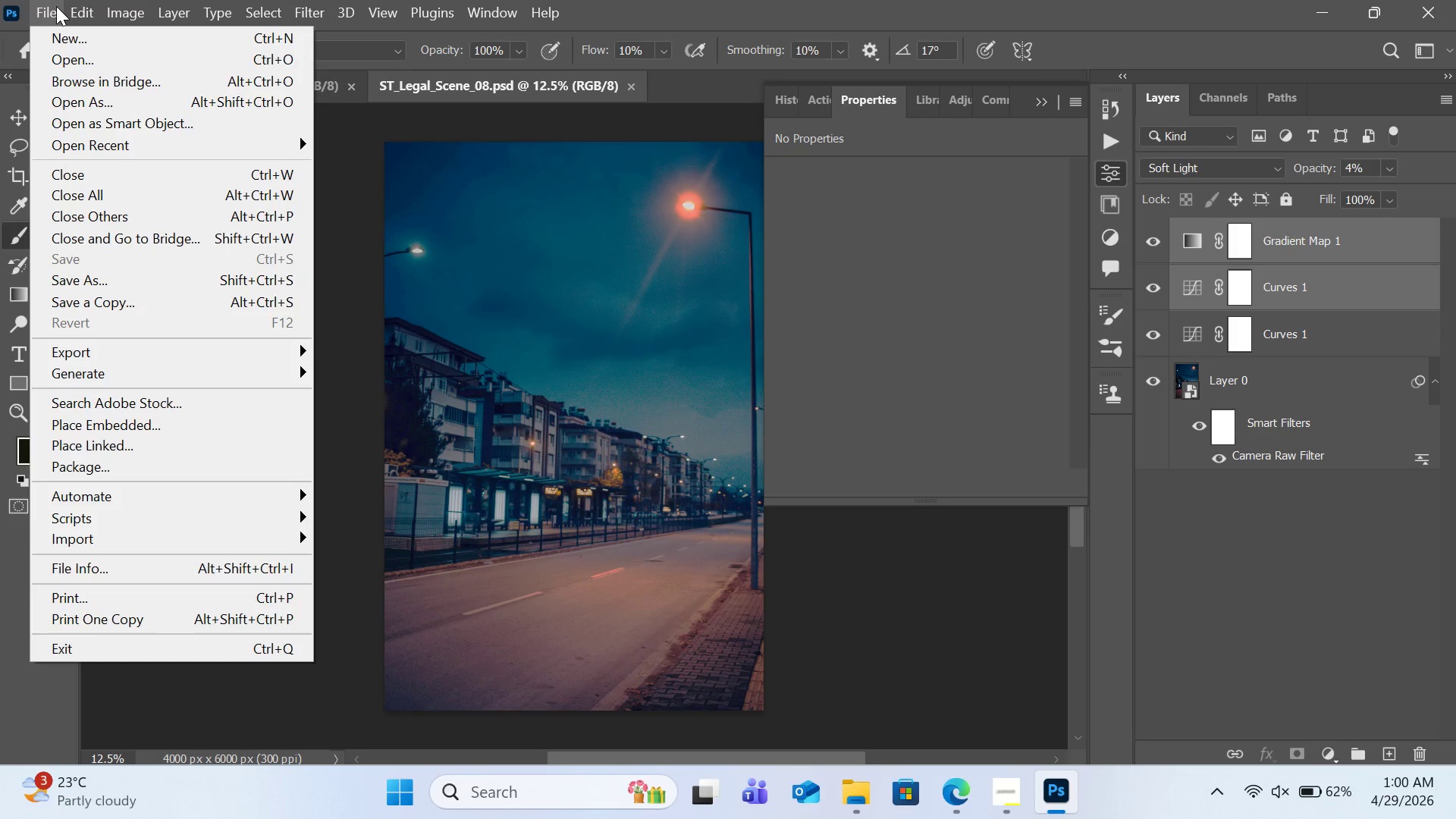 
mouse_move([57, 8])
 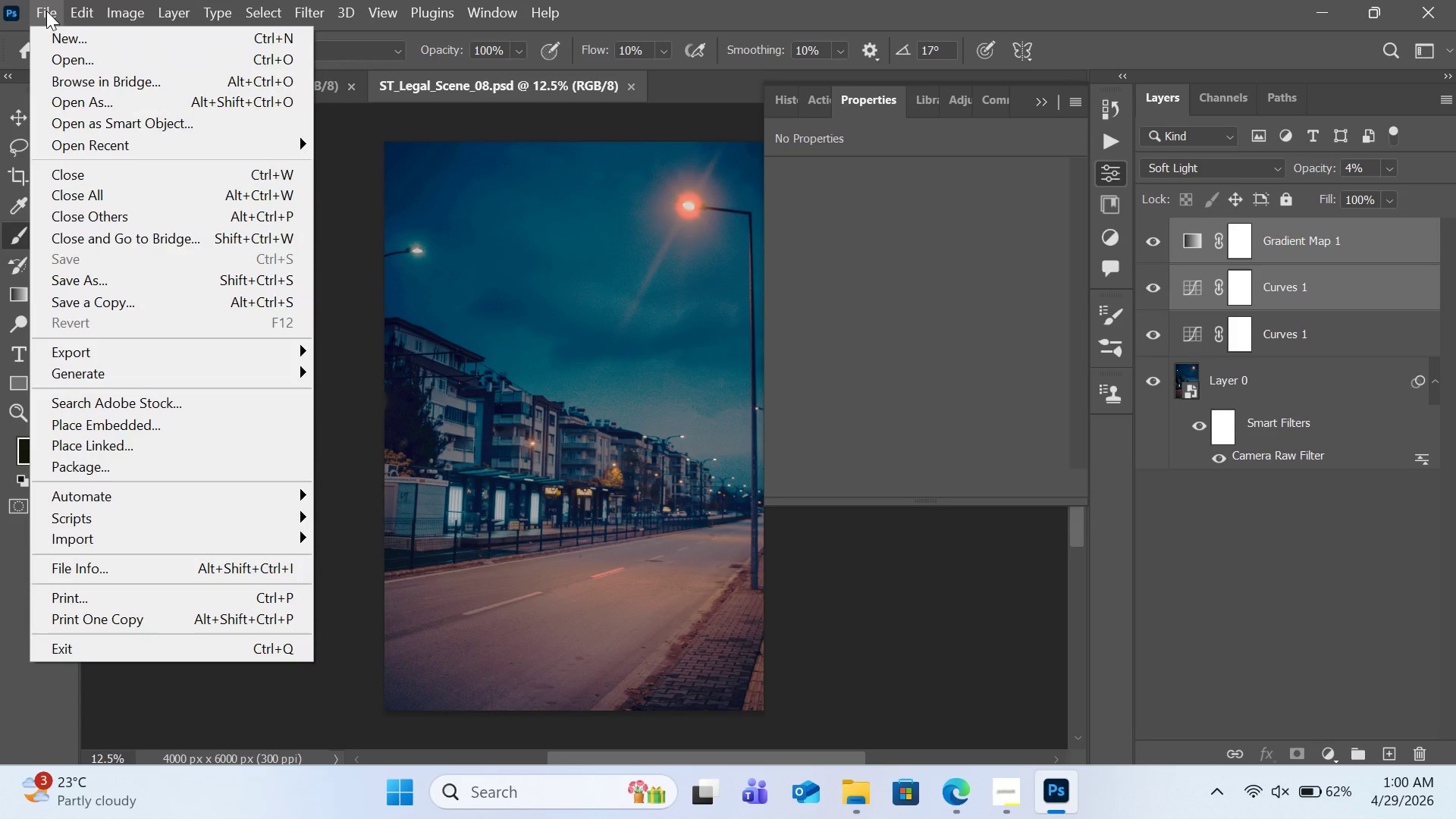 
mouse_move([52, 24])
 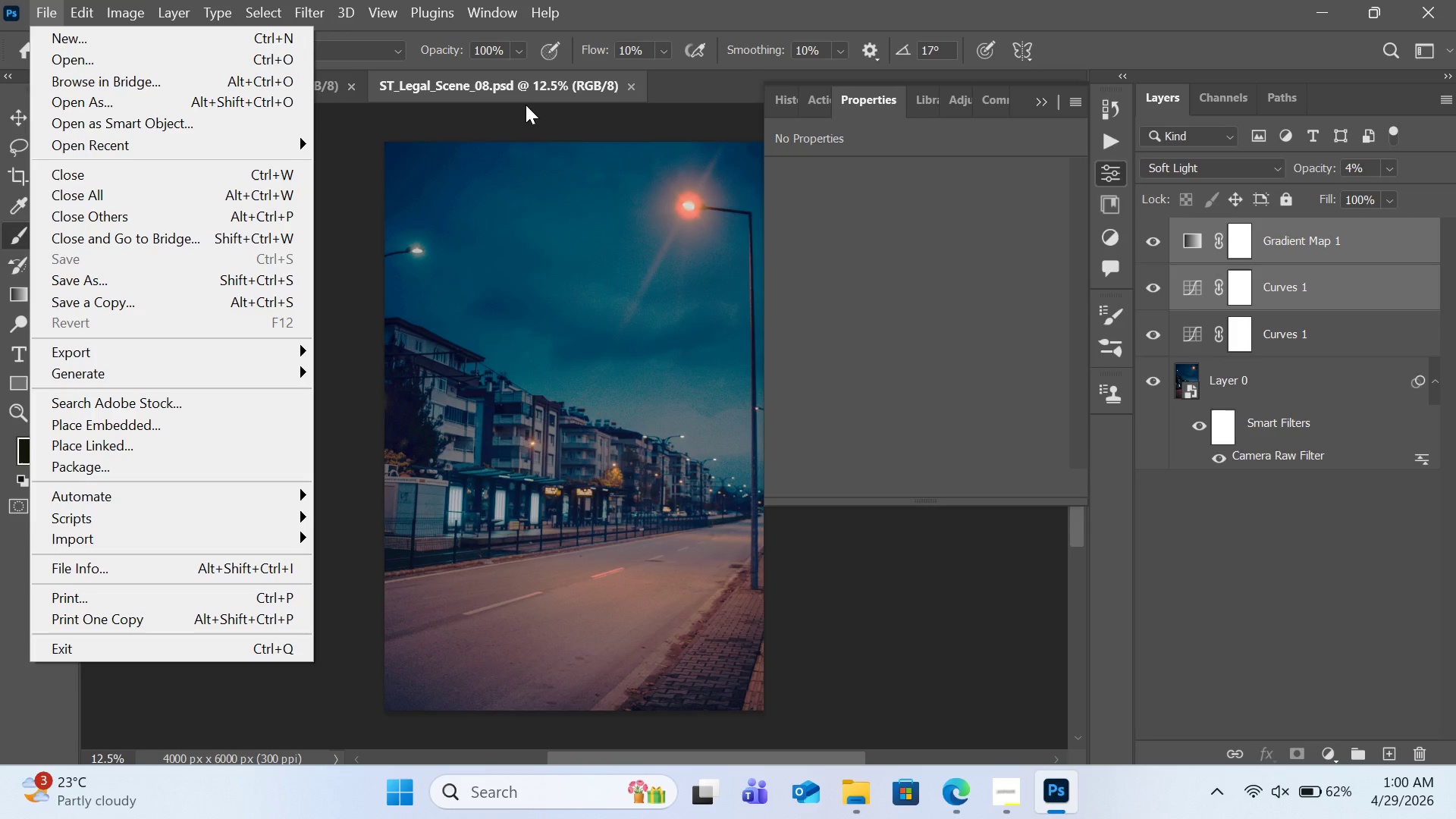 
wait(5.79)
 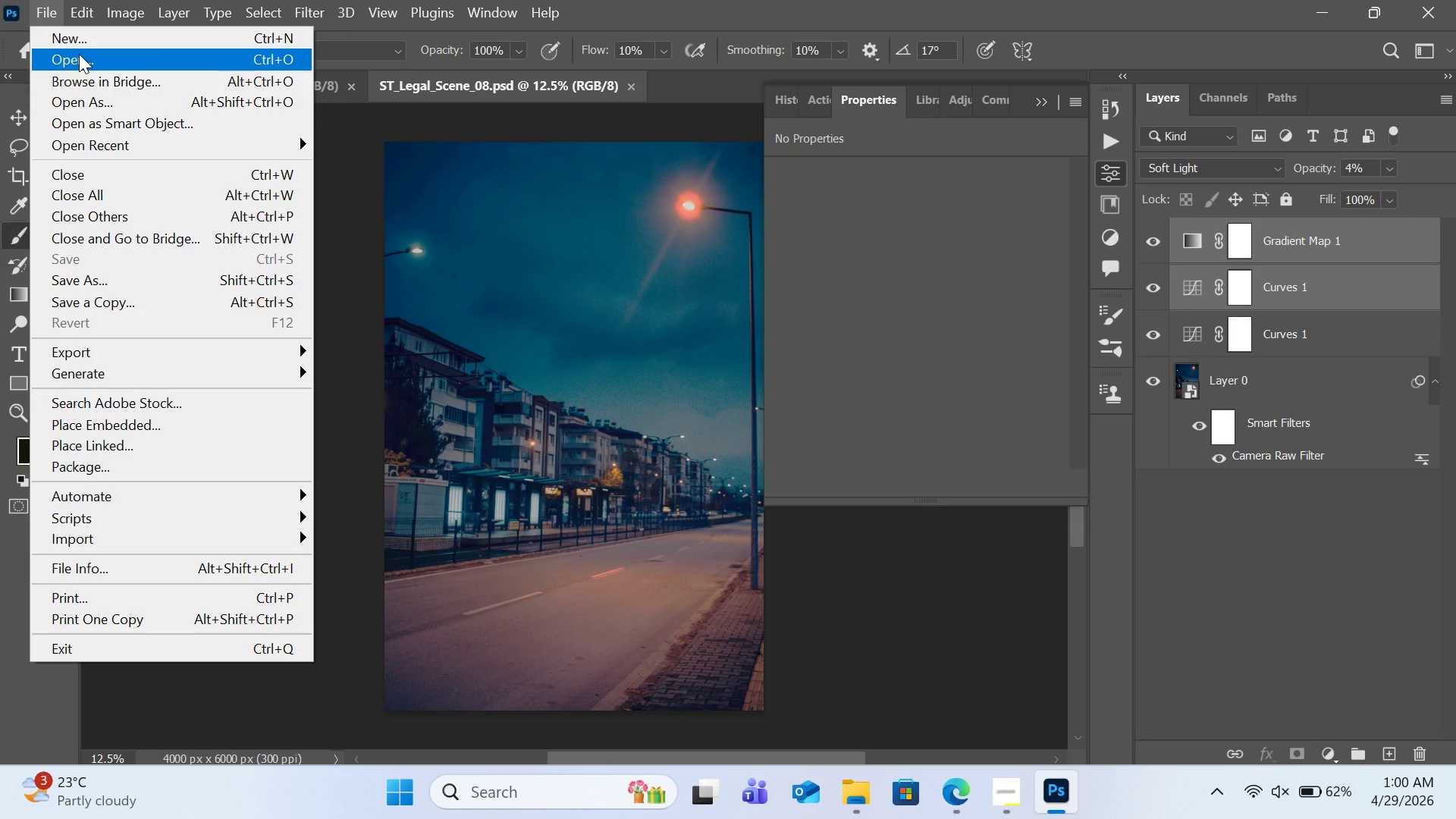 
left_click([659, 77])
 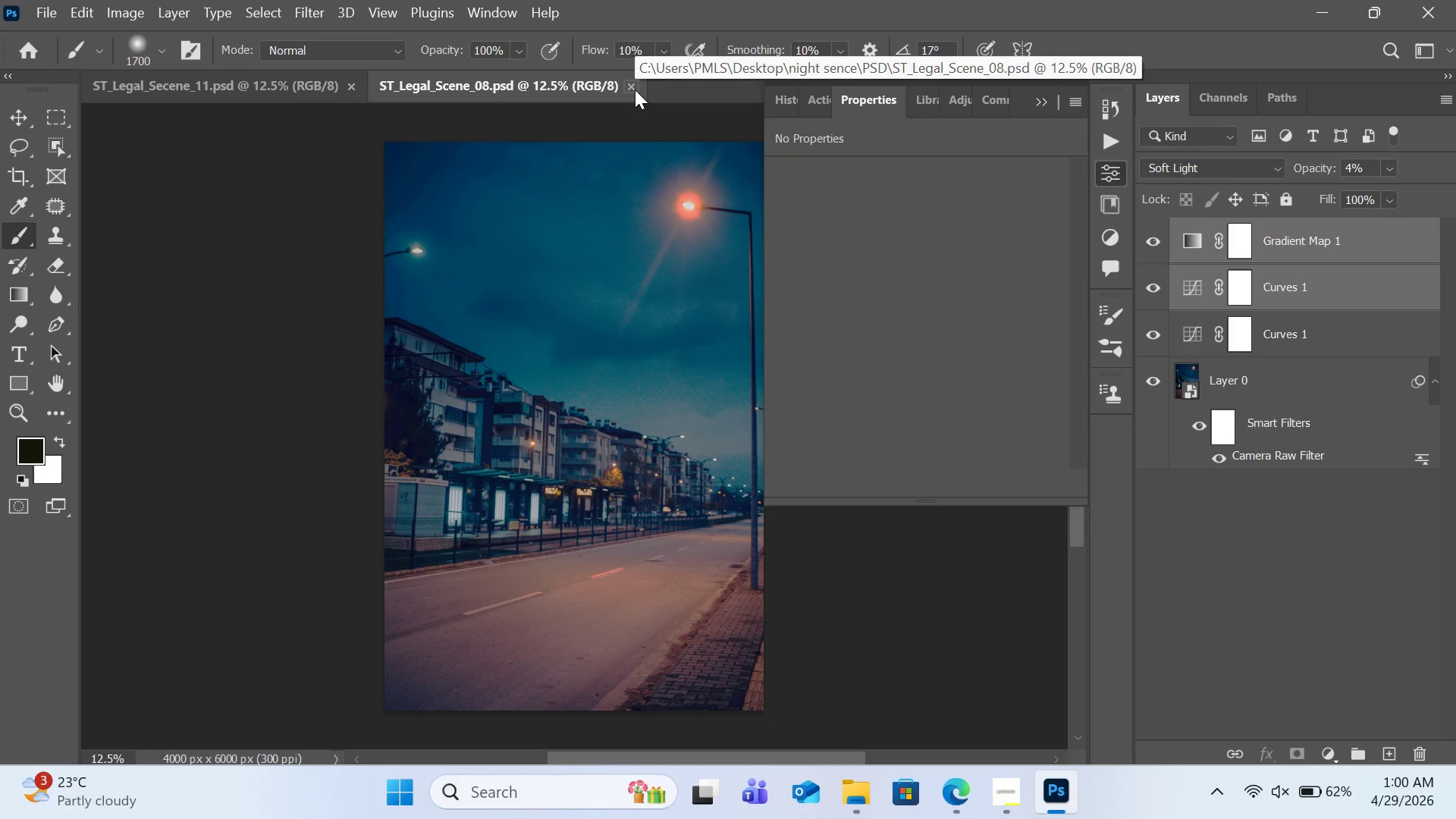 
wait(9.56)
 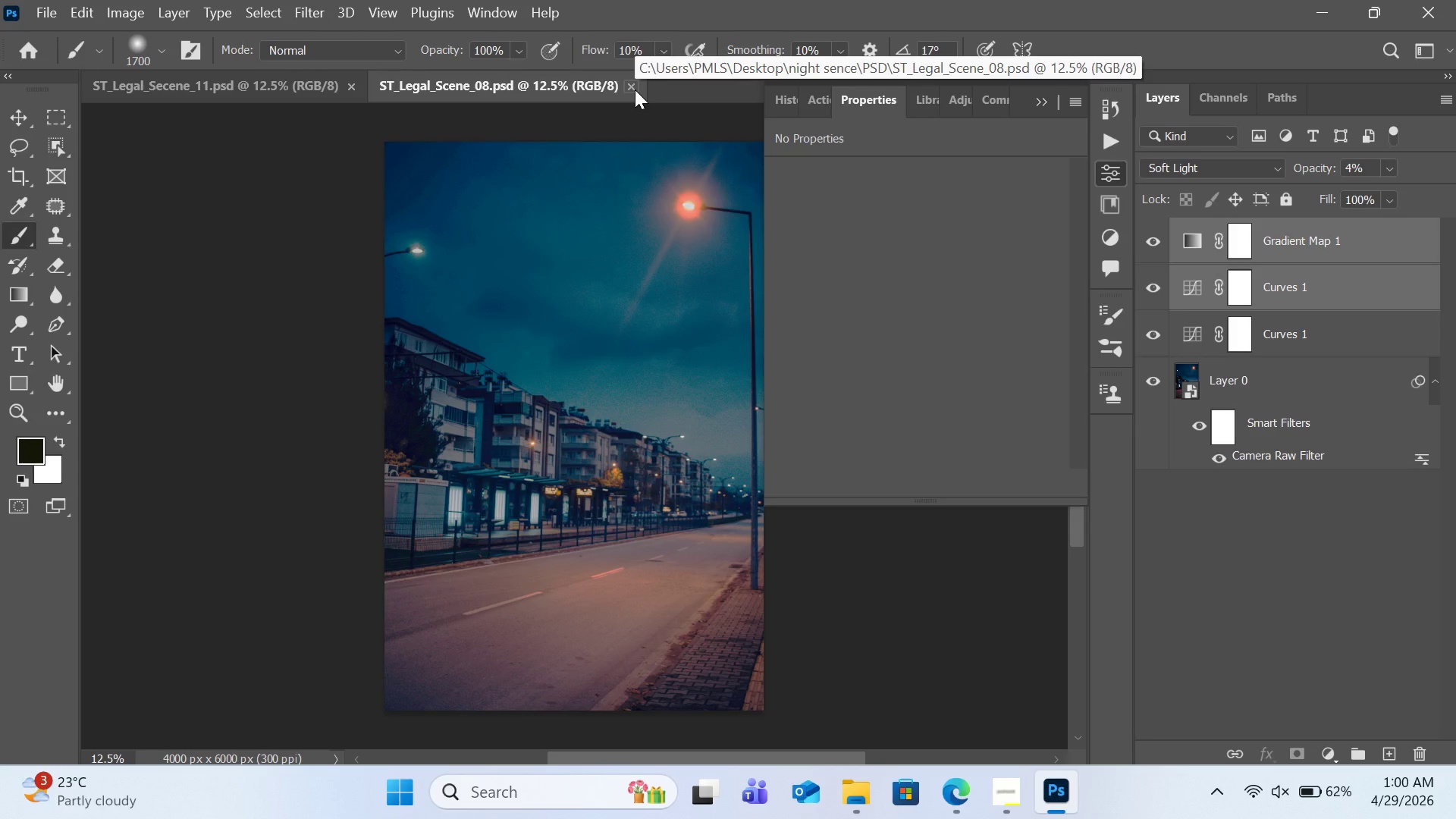 
left_click([633, 84])
 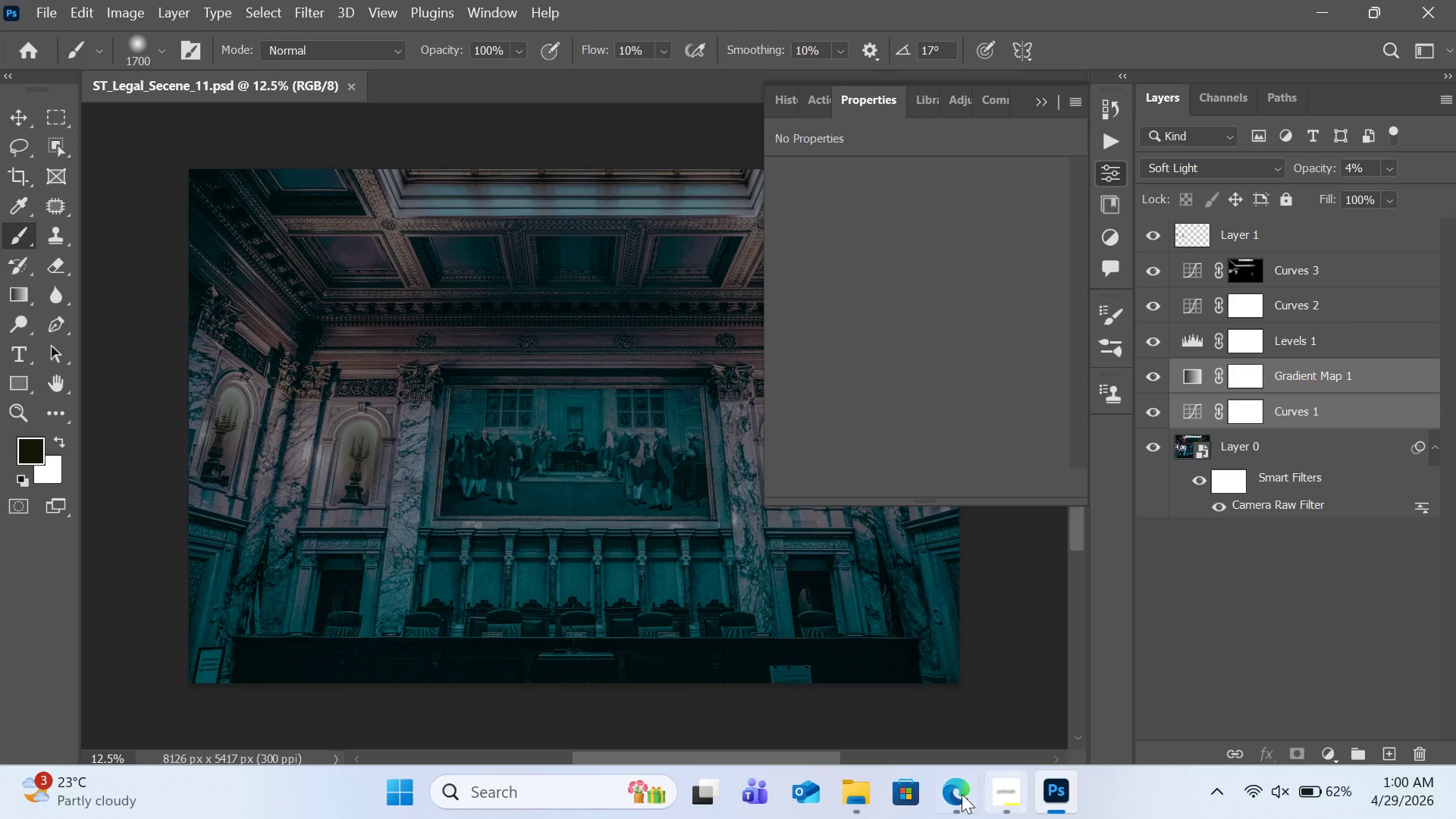 
mouse_move([847, 775])
 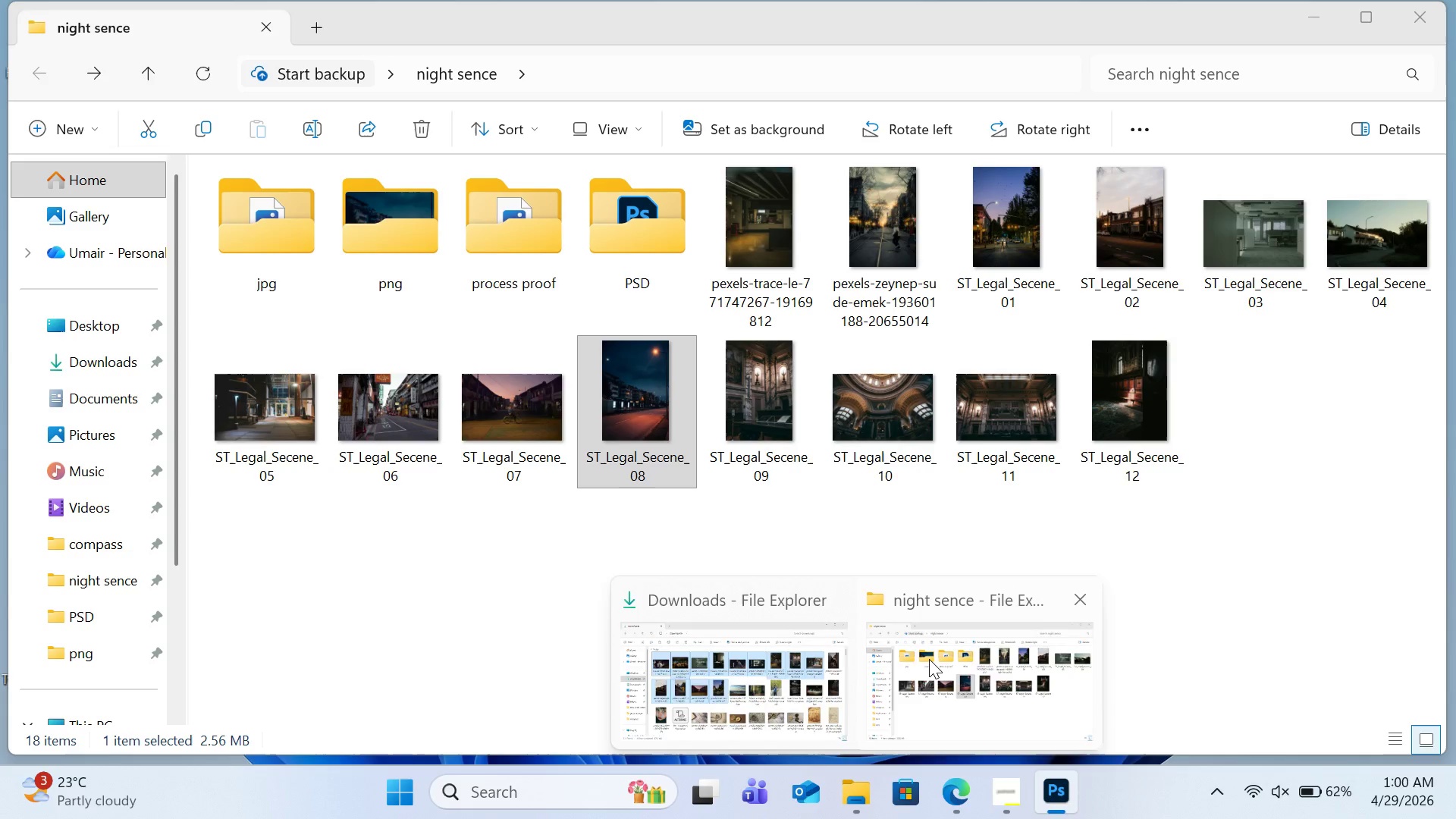 
left_click([929, 659])
 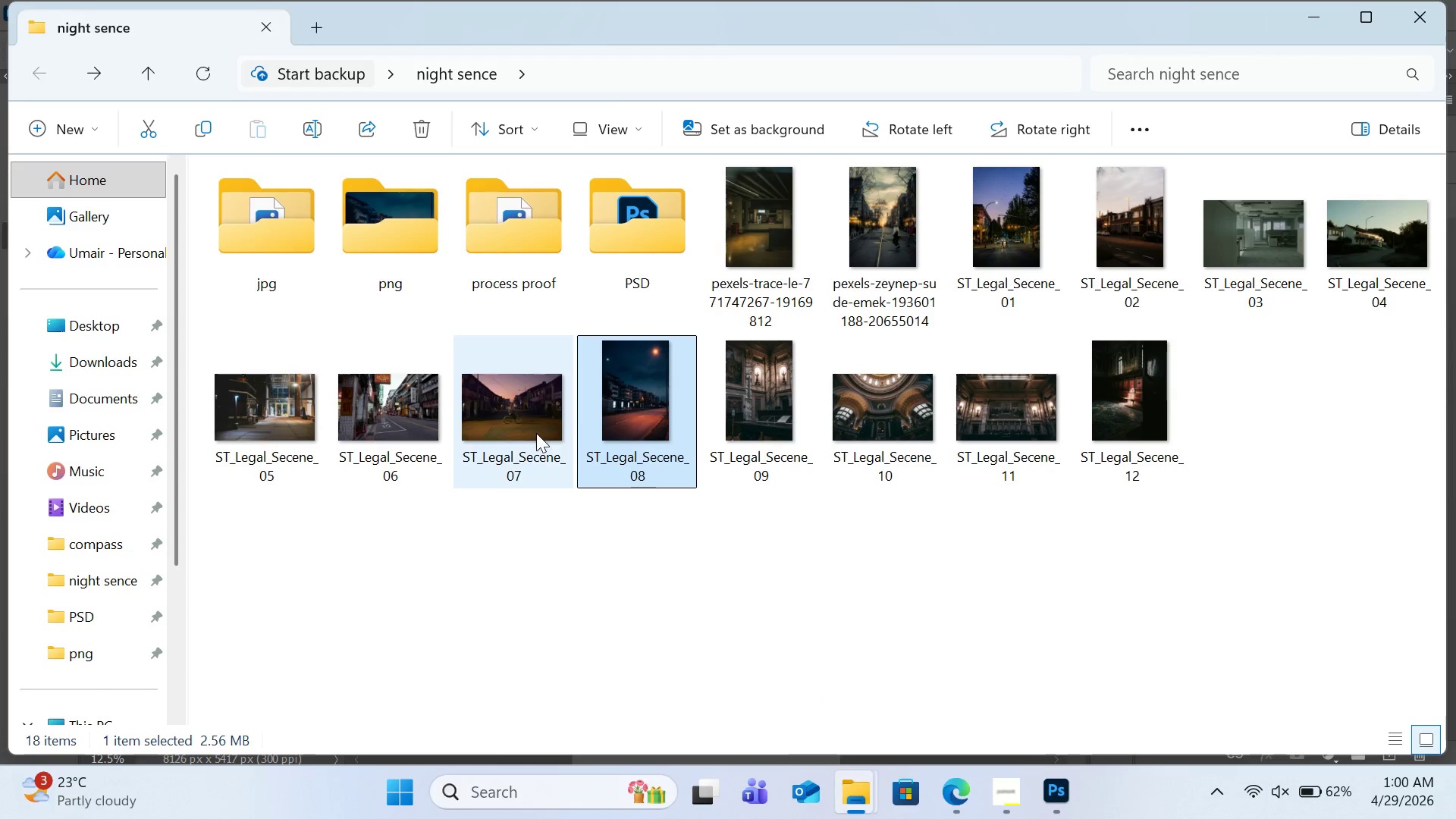 
left_click([524, 418])
 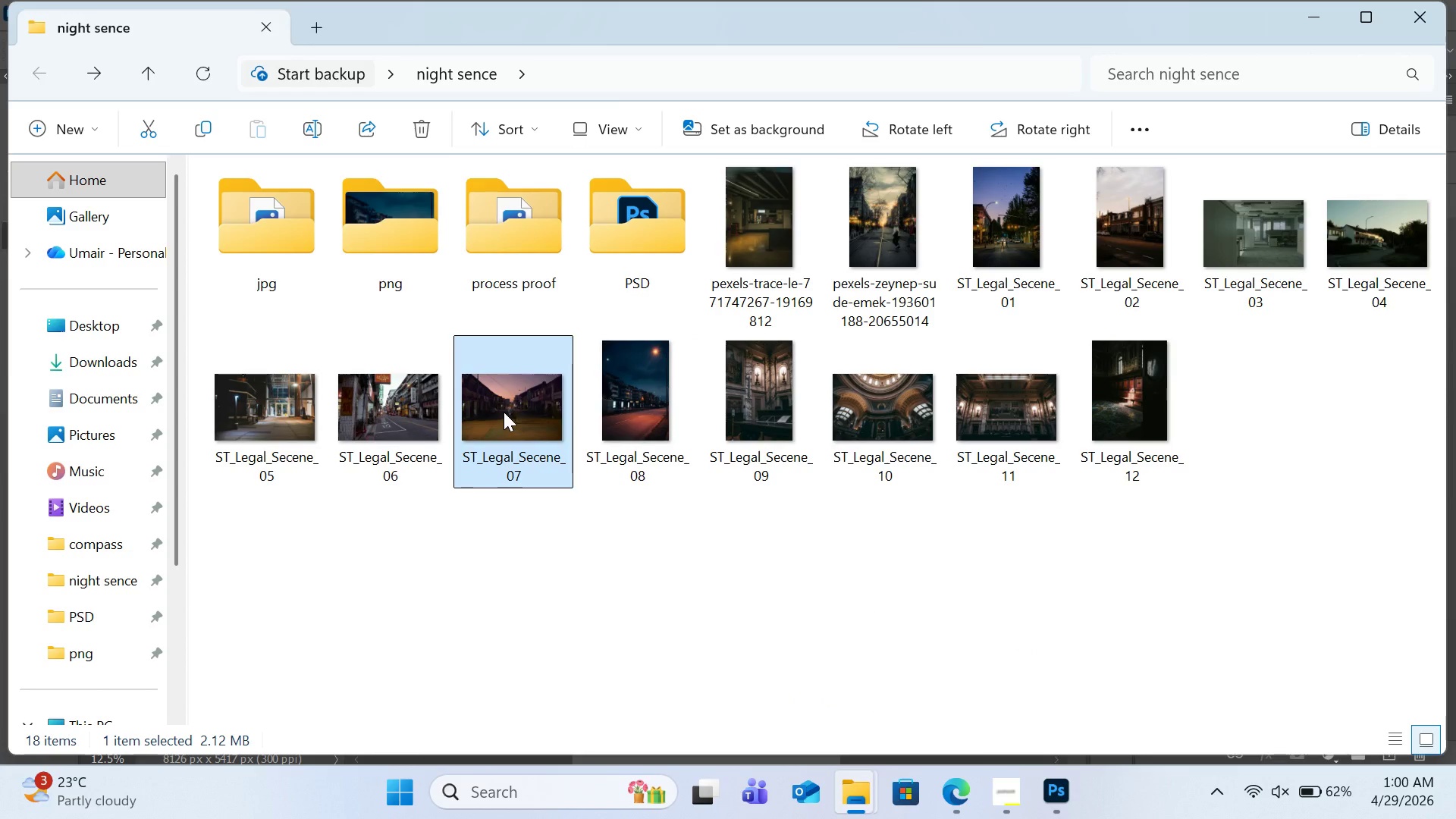 
left_click_drag(start_coordinate=[498, 412], to_coordinate=[505, 87])
 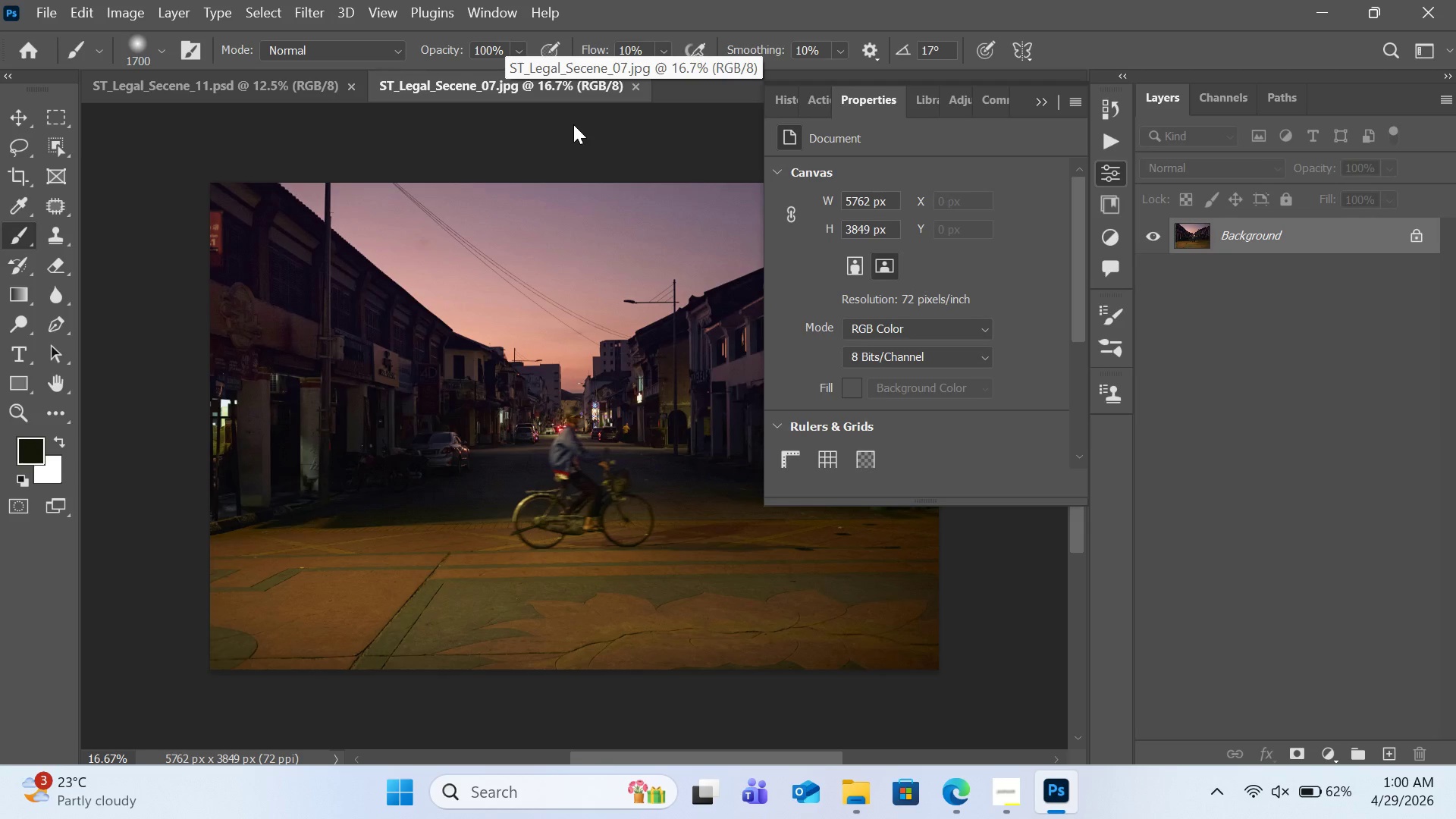 
wait(5.53)
 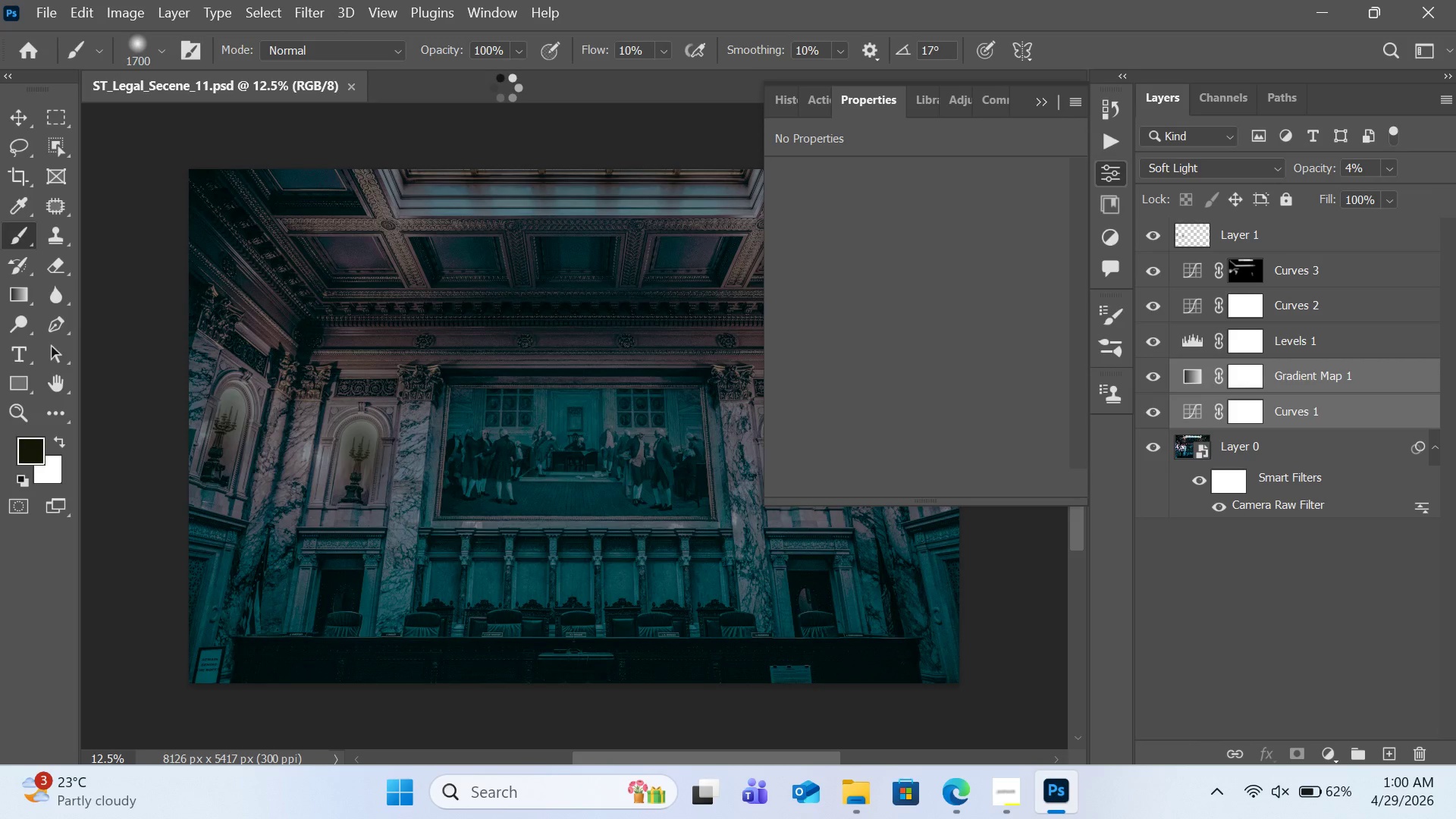 
right_click([1382, 234])
 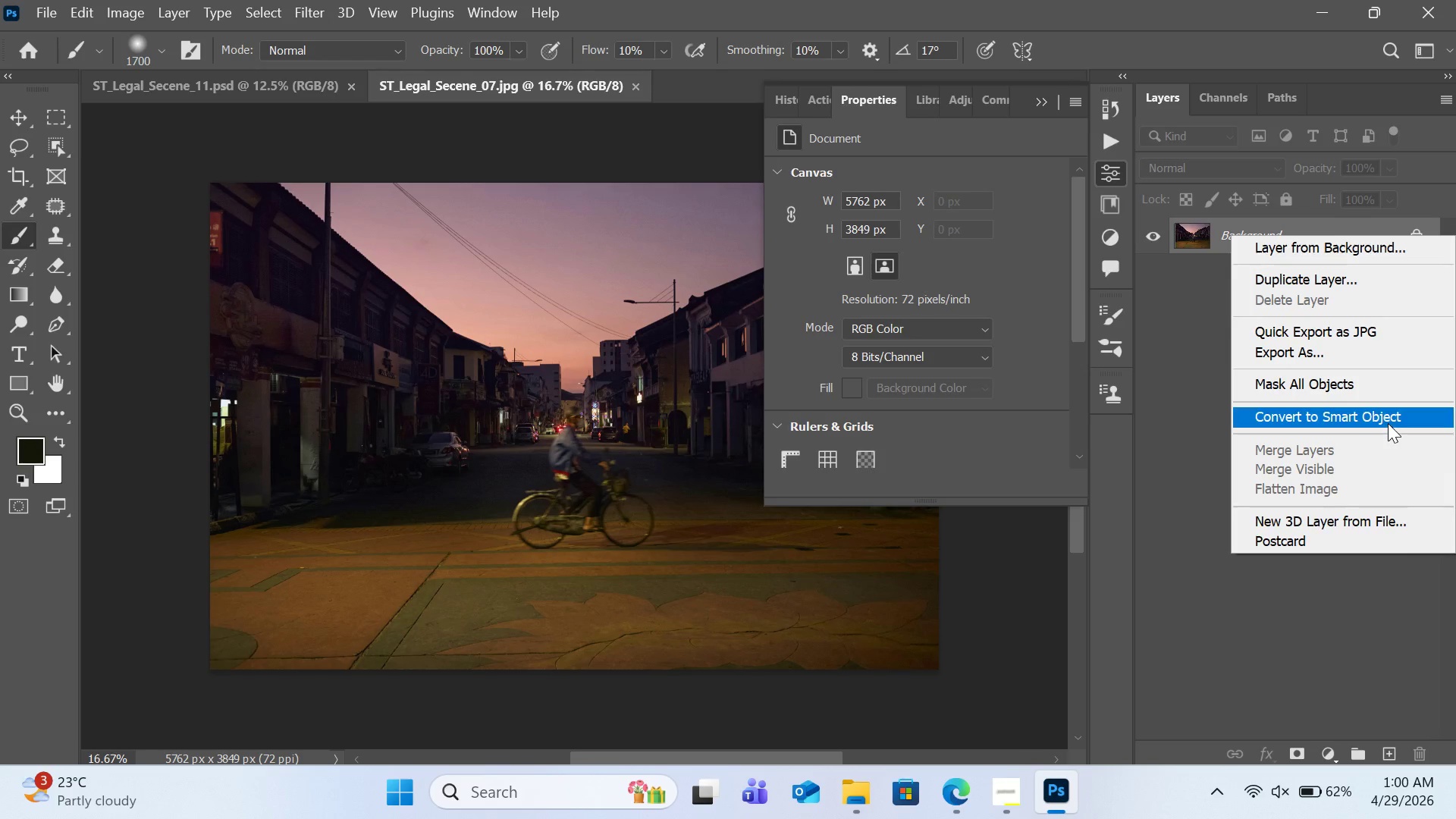 
left_click([1388, 421])
 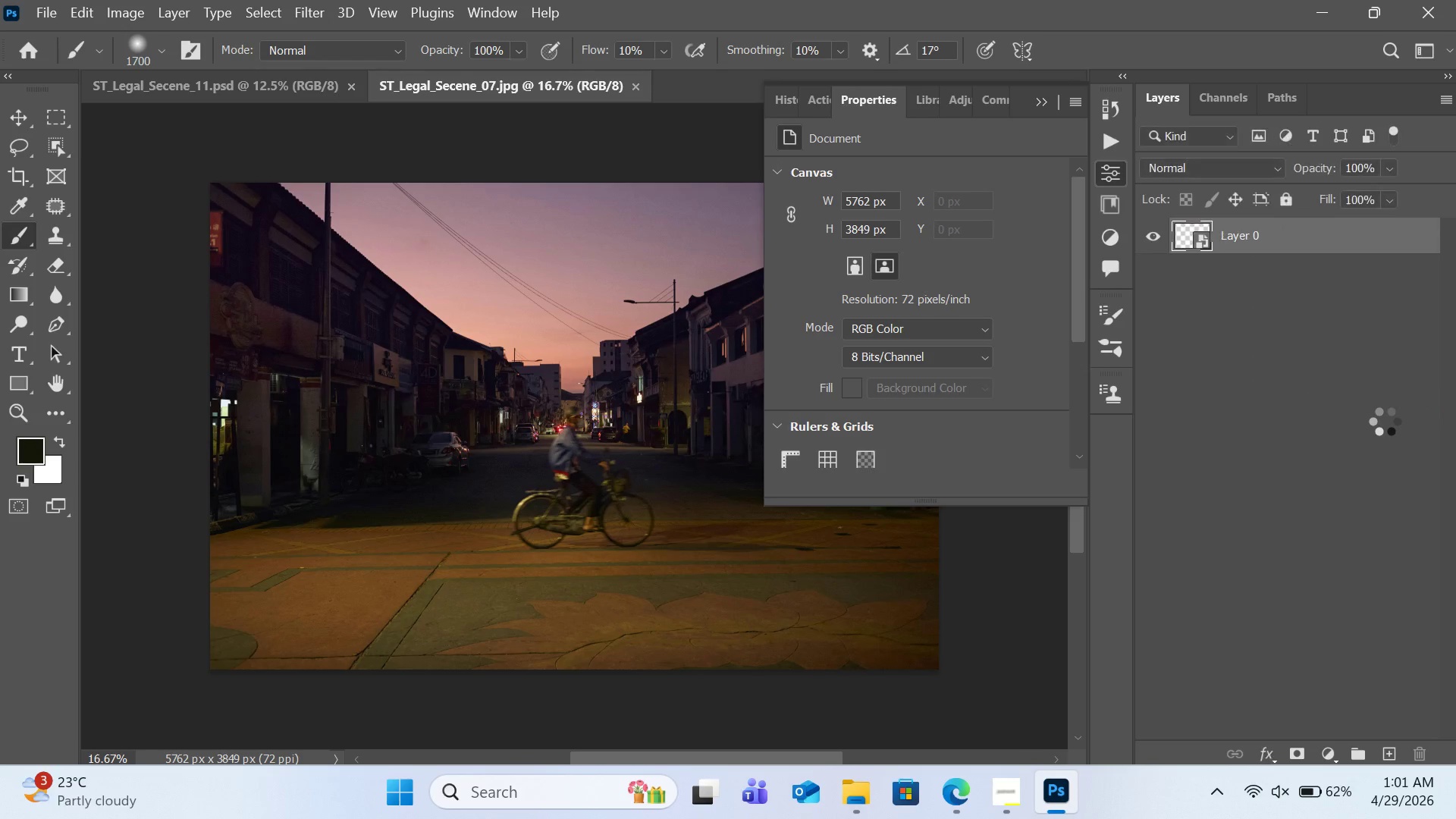 
wait(5.53)
 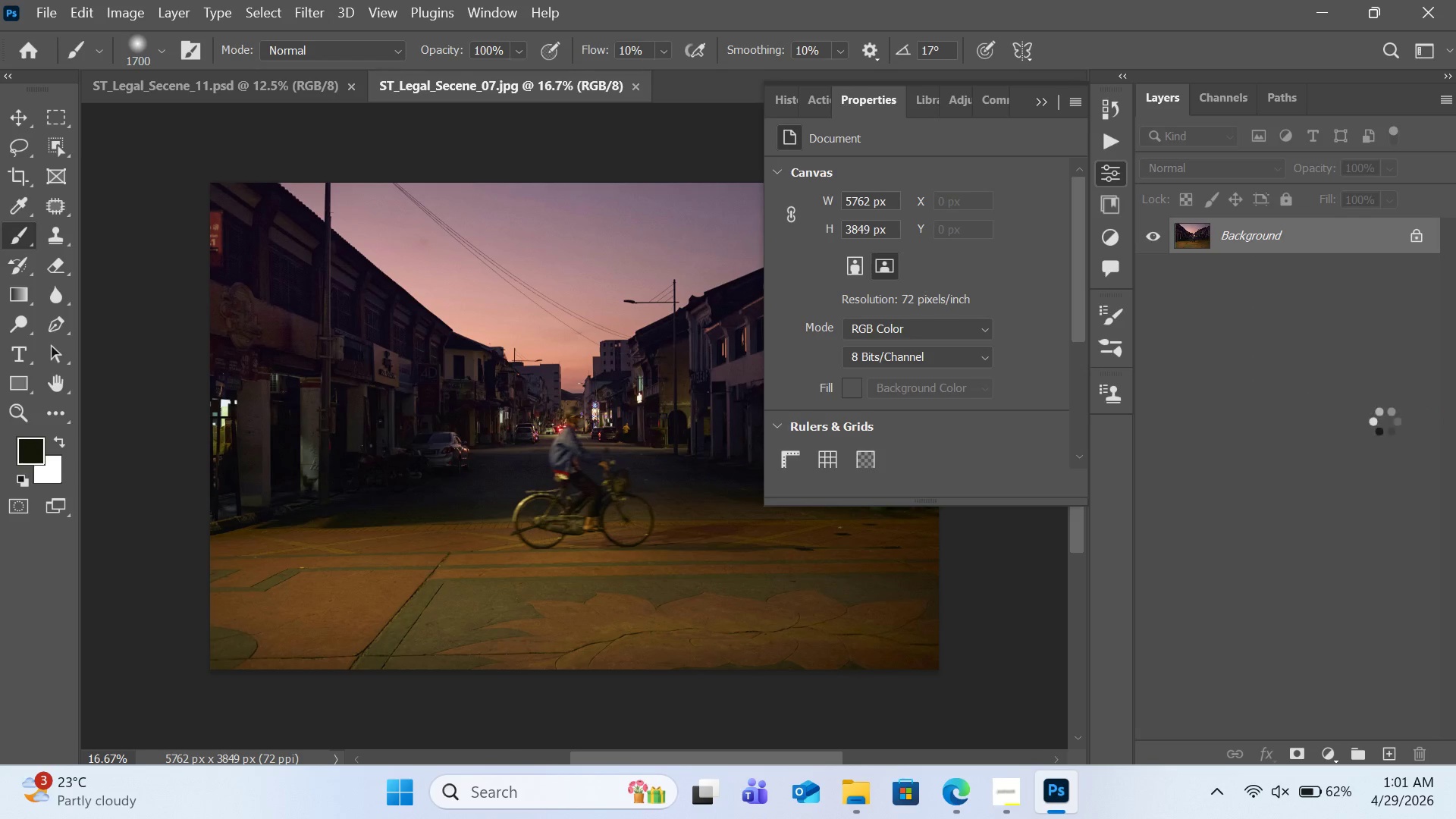 
key(Control+V)
 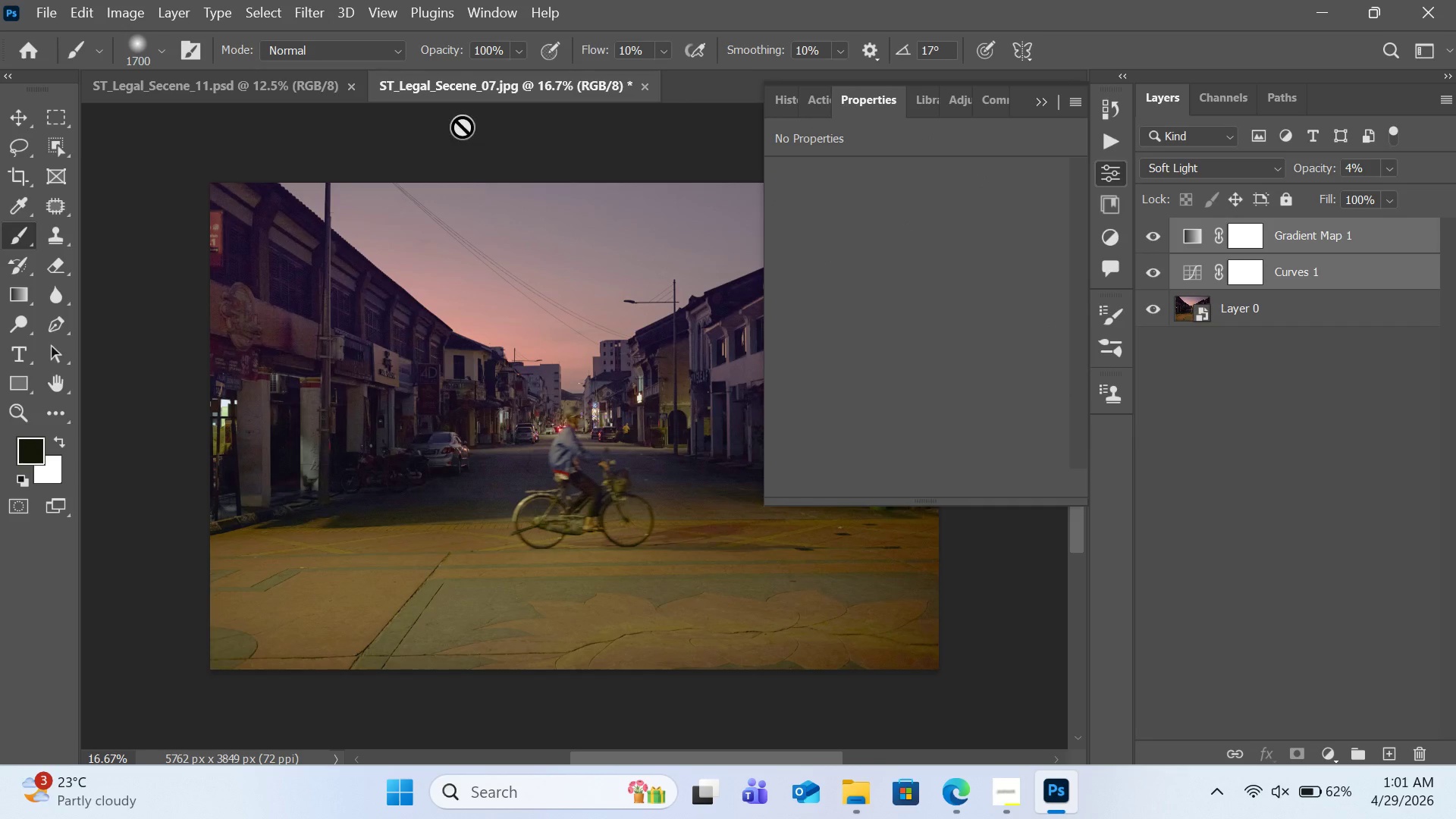 
left_click([287, 2])
 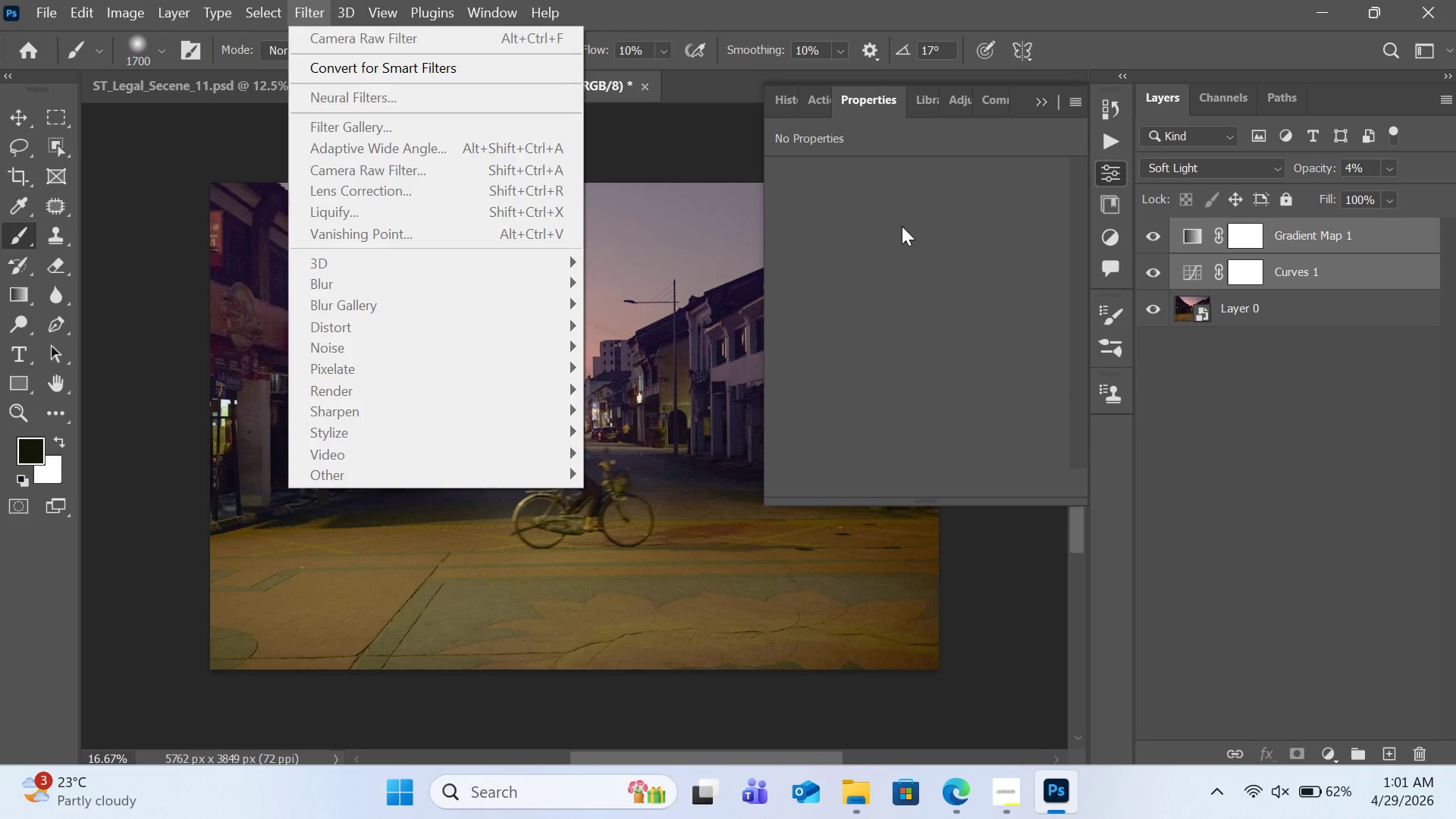 
left_click([1320, 315])
 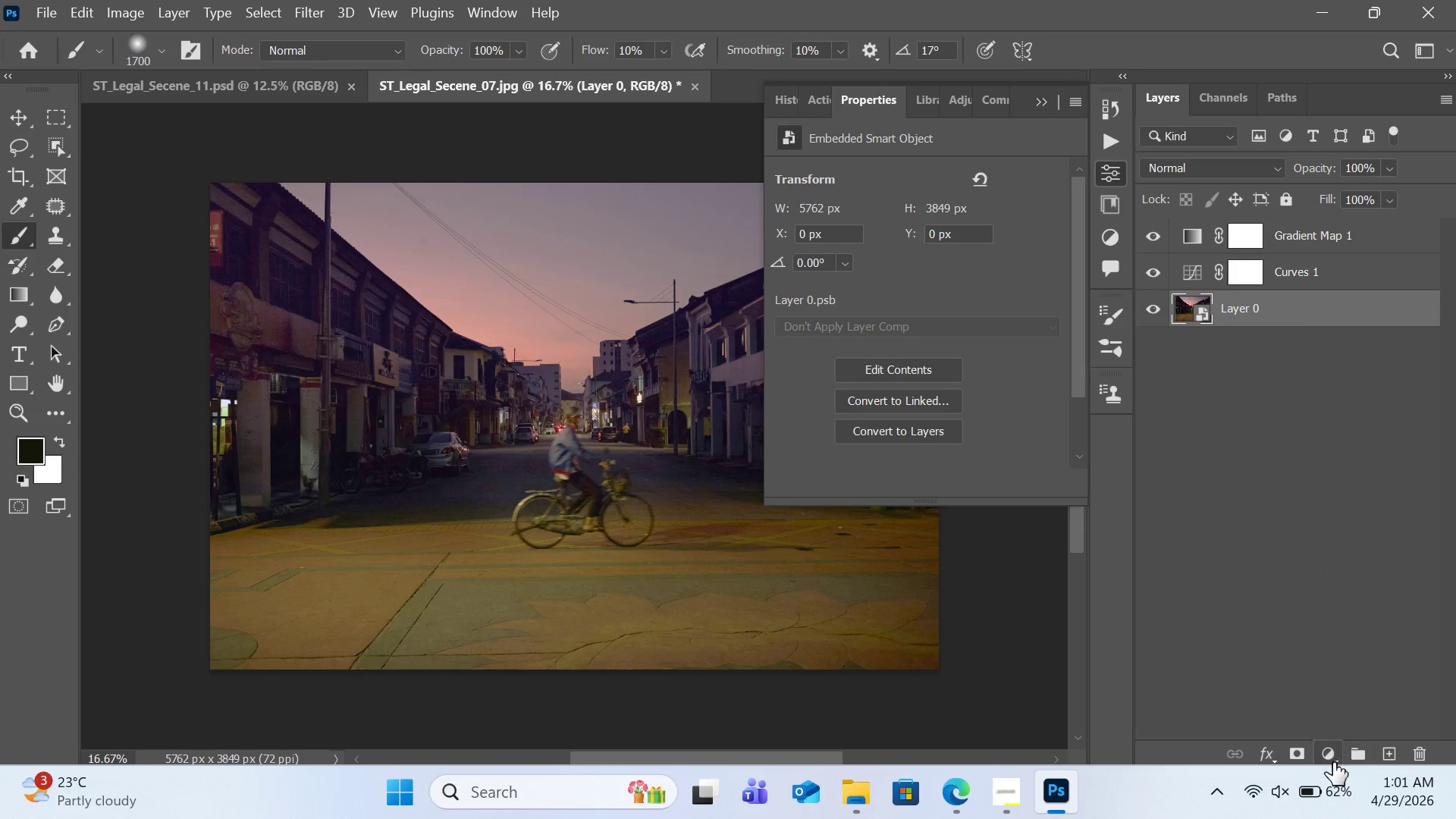 
left_click([1332, 746])
 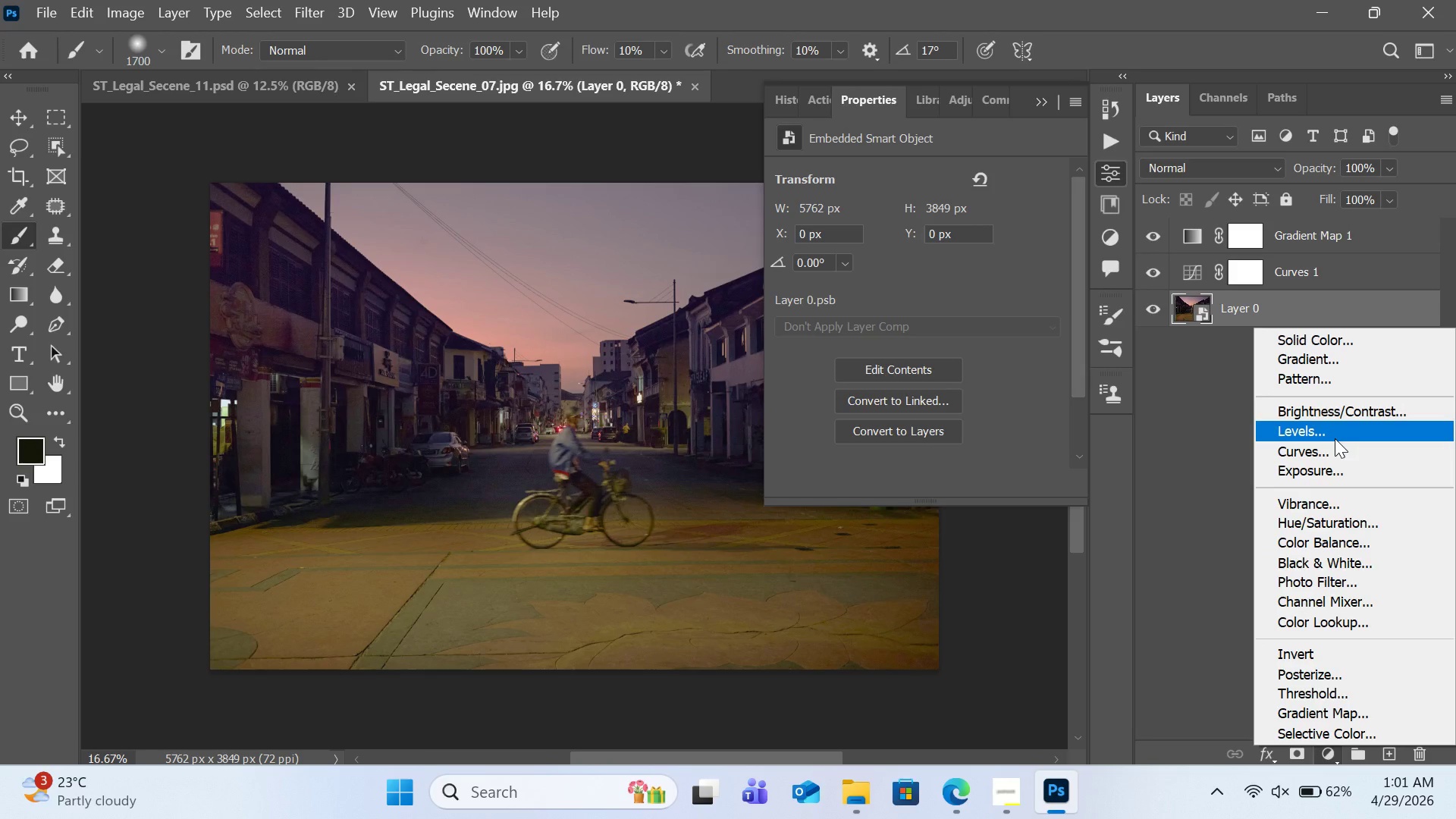 
left_click([1335, 438])
 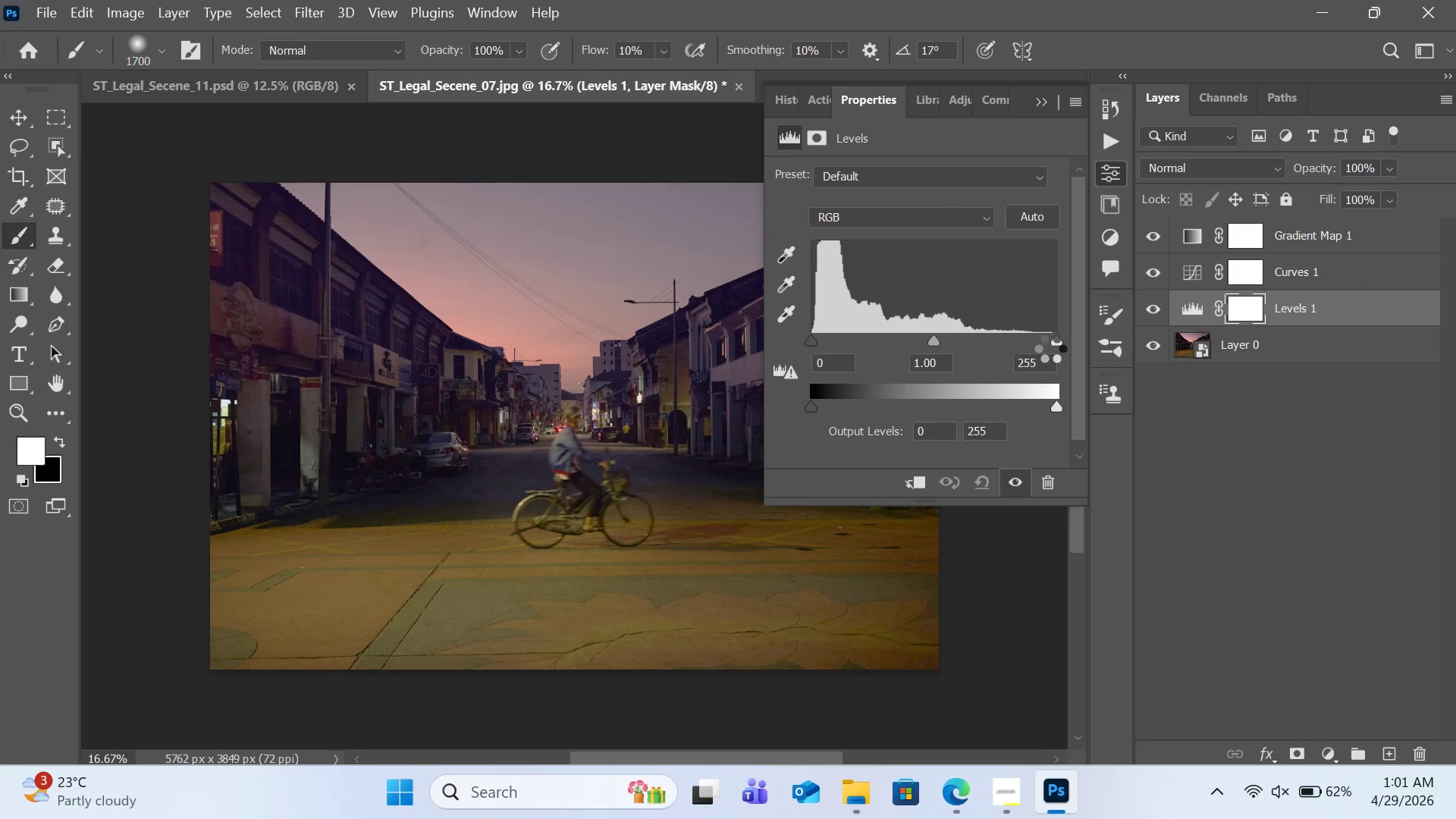 
left_click_drag(start_coordinate=[1052, 343], to_coordinate=[1034, 343])
 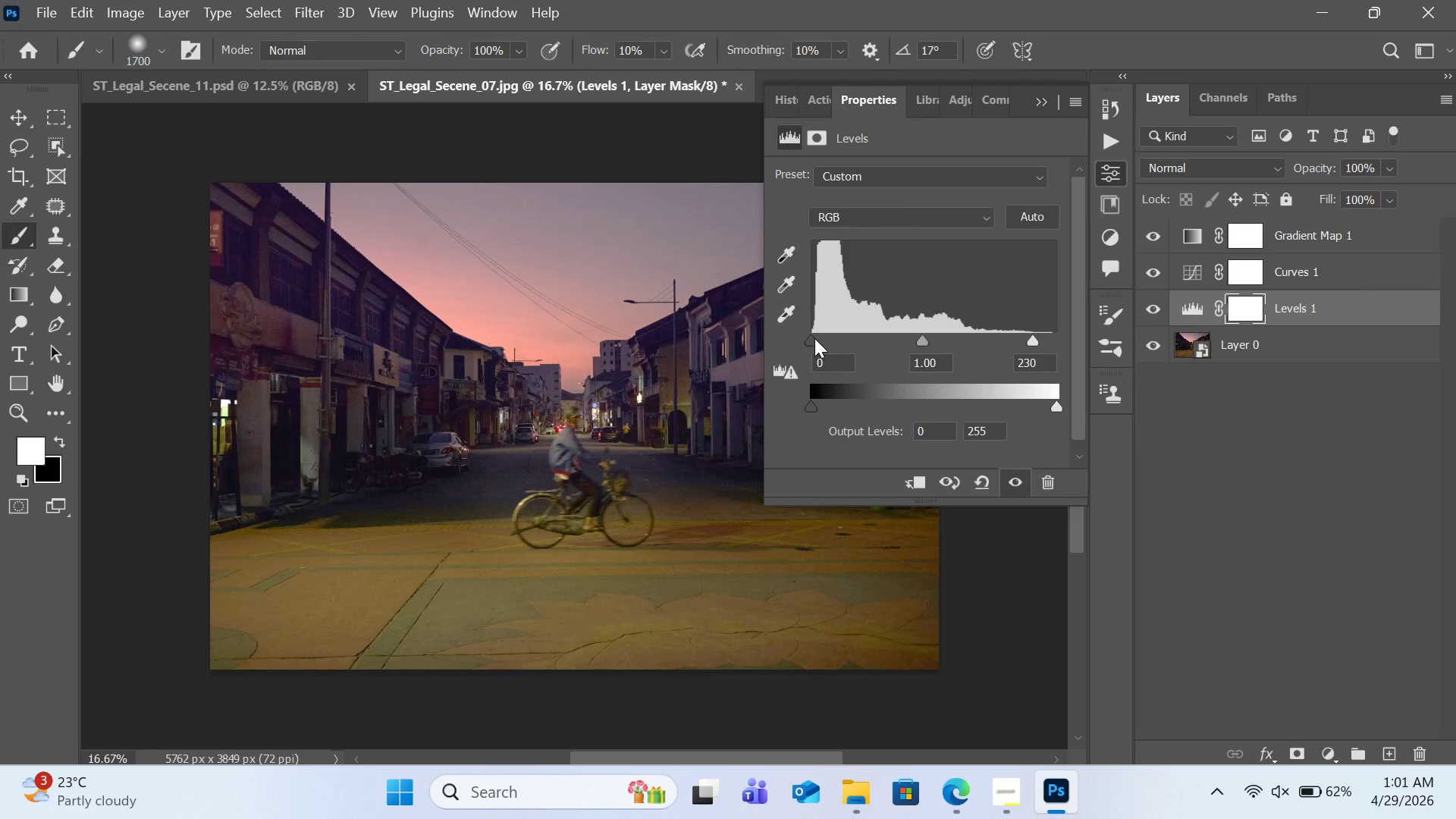 
left_click_drag(start_coordinate=[812, 337], to_coordinate=[823, 337])
 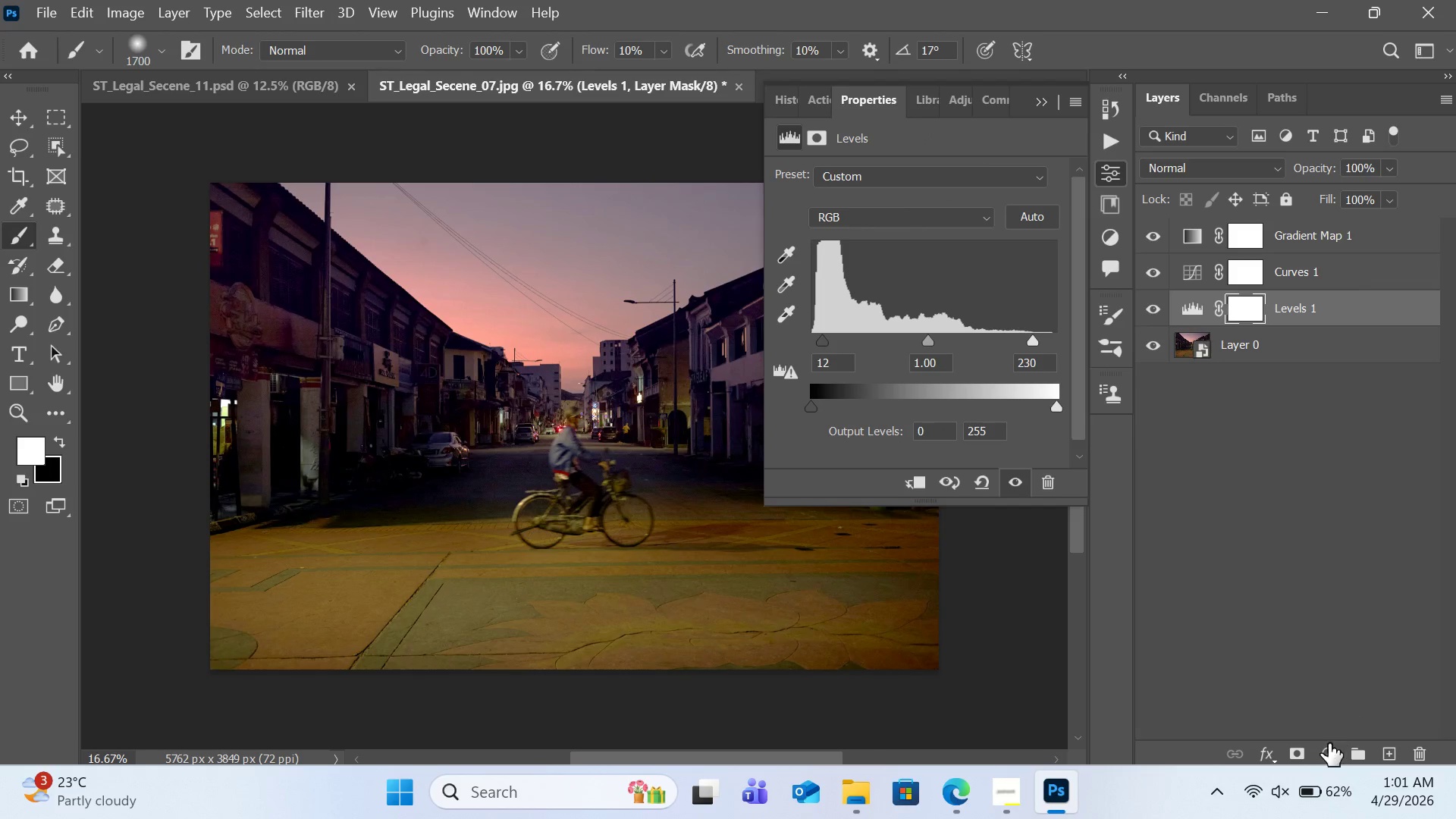 
left_click([1329, 744])
 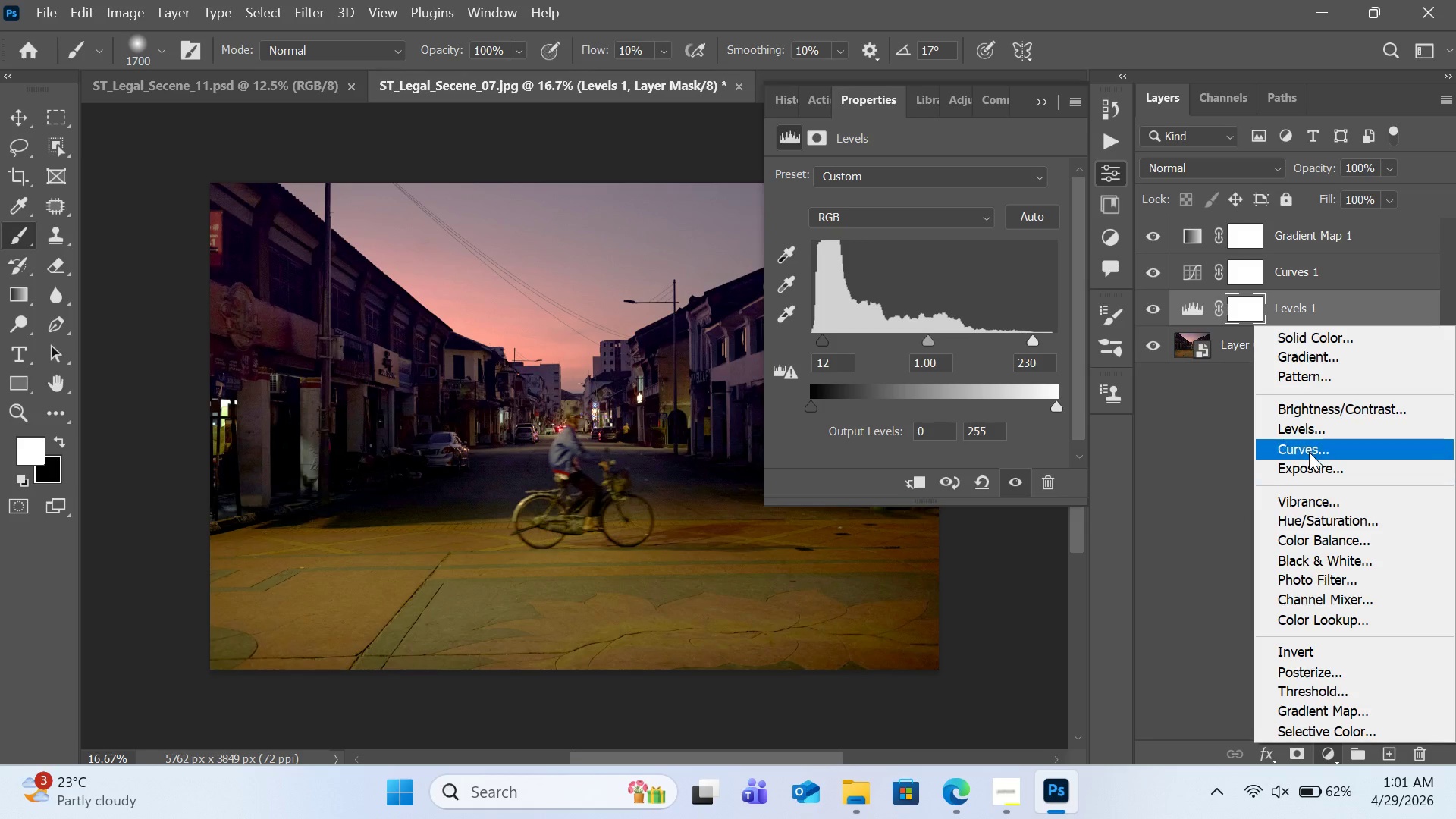 
left_click([1308, 450])
 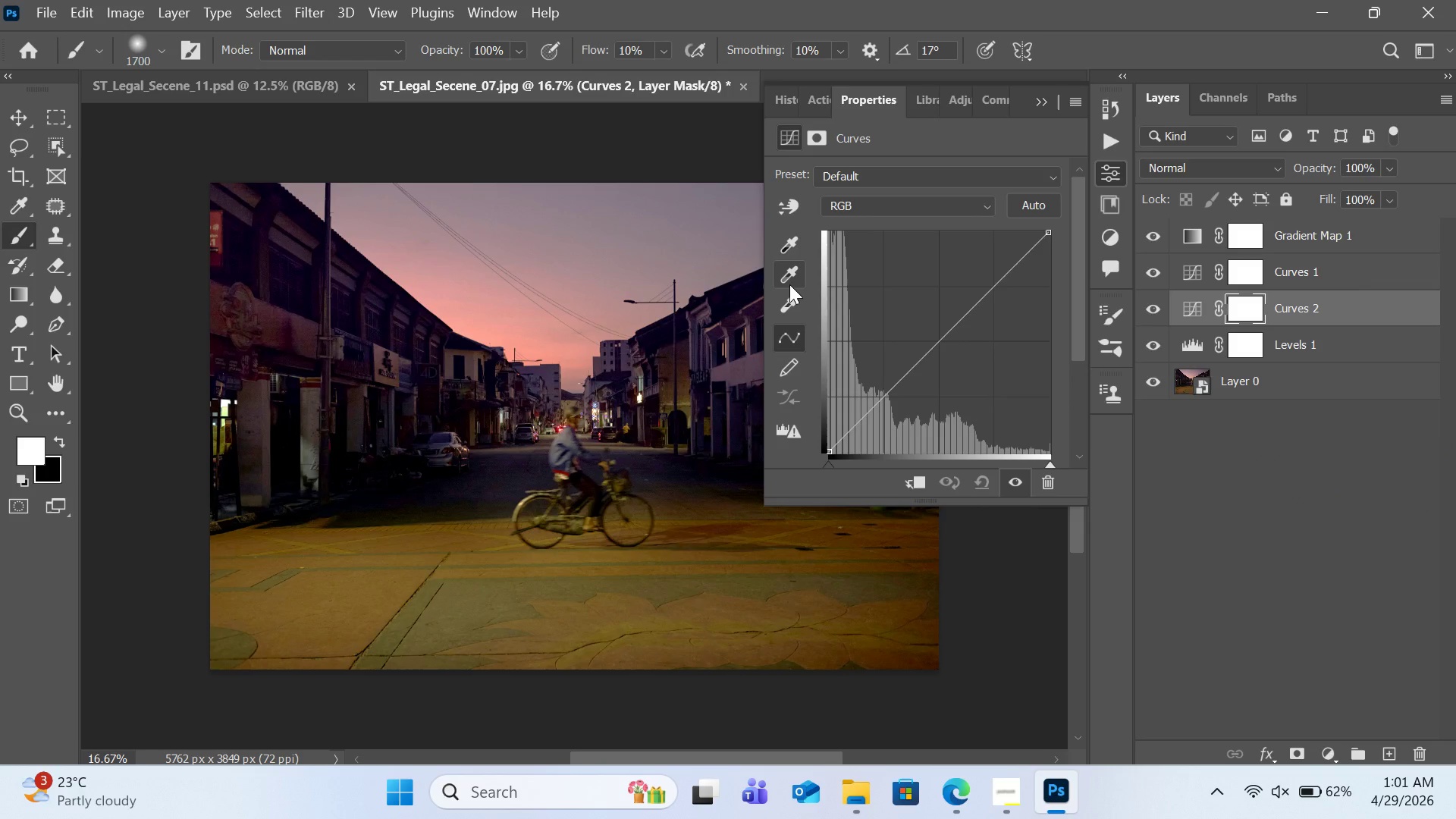 
left_click([788, 284])
 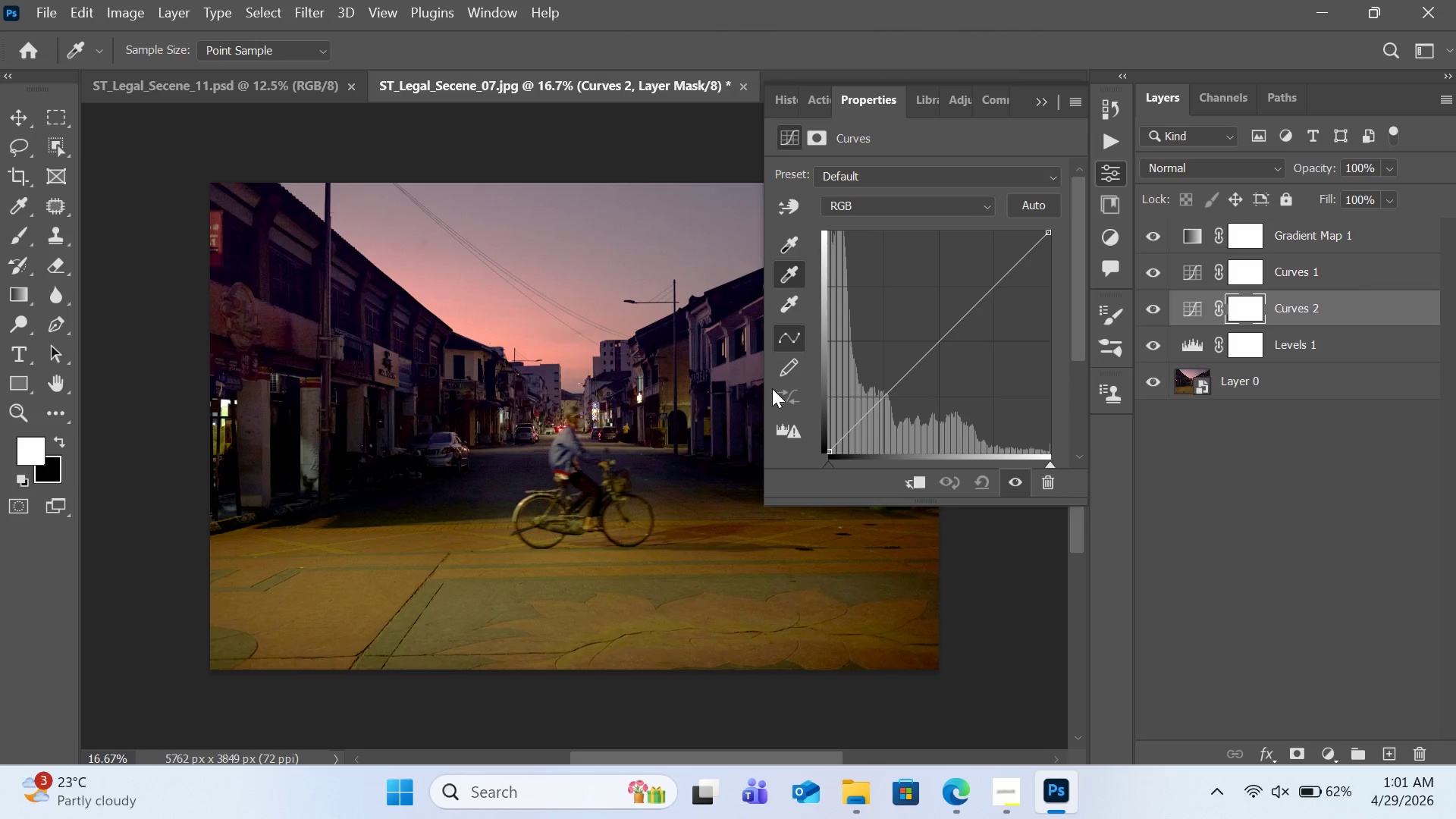 
left_click([783, 364])
 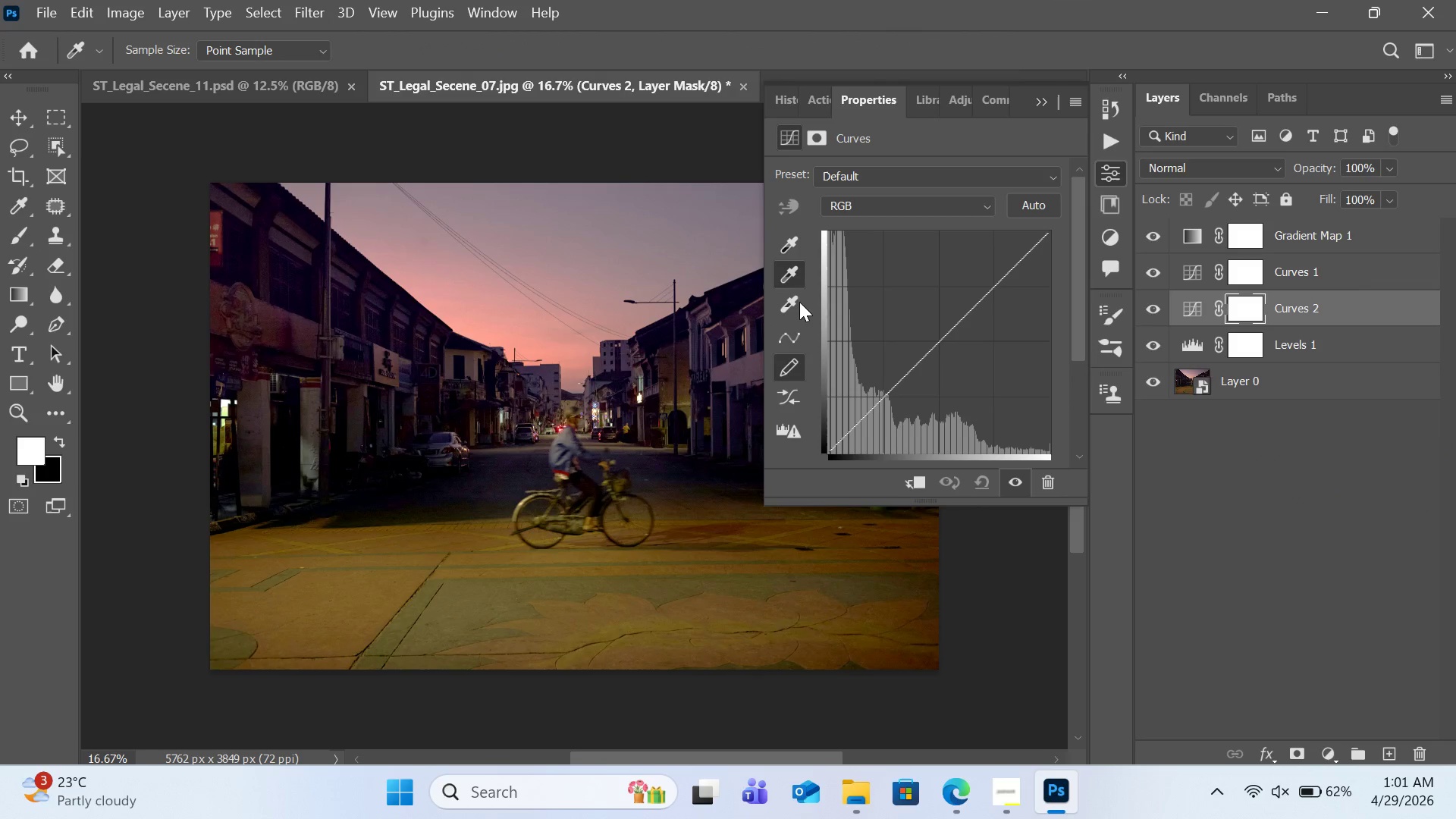 
left_click([795, 301])
 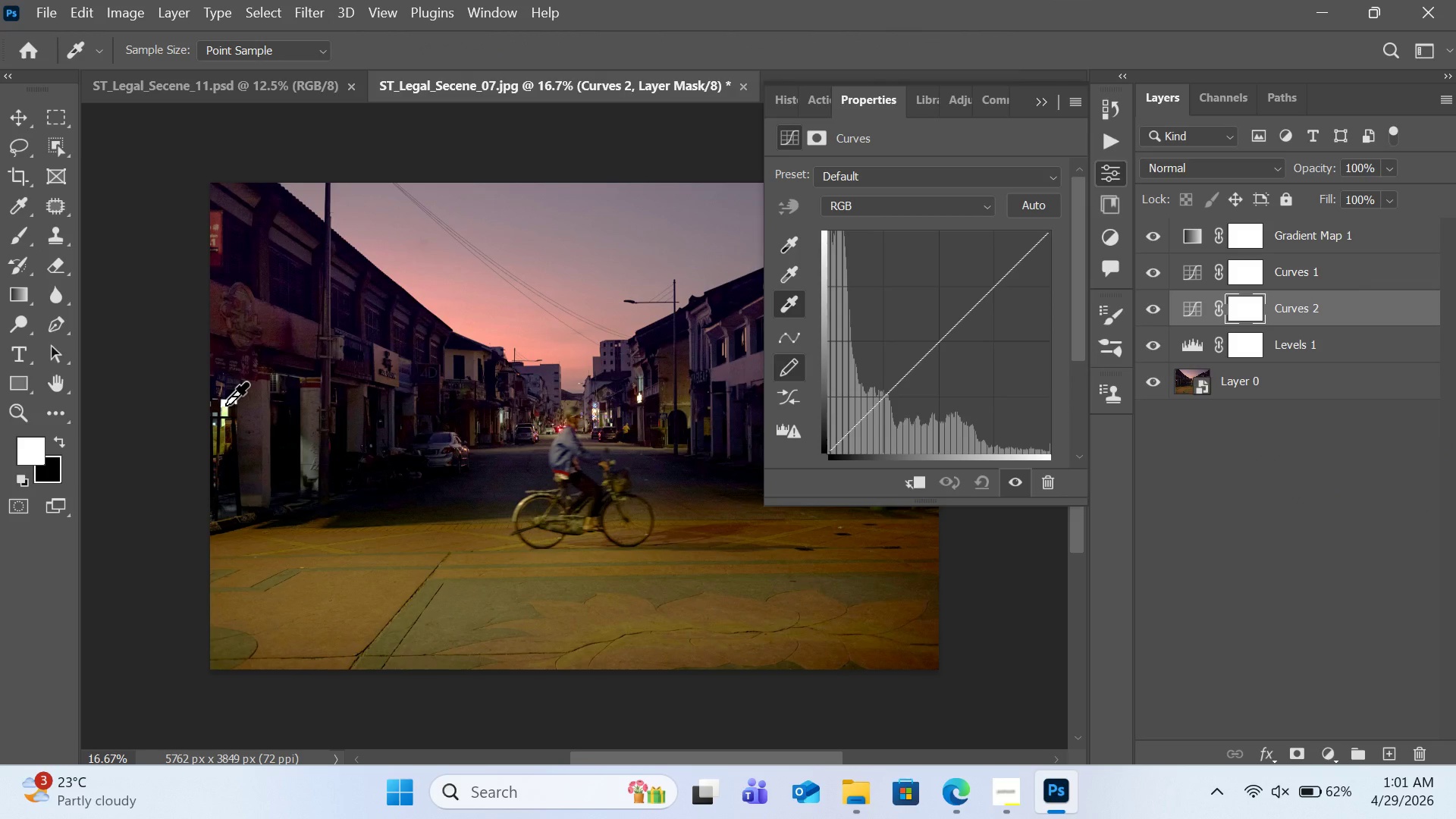 
left_click([224, 406])
 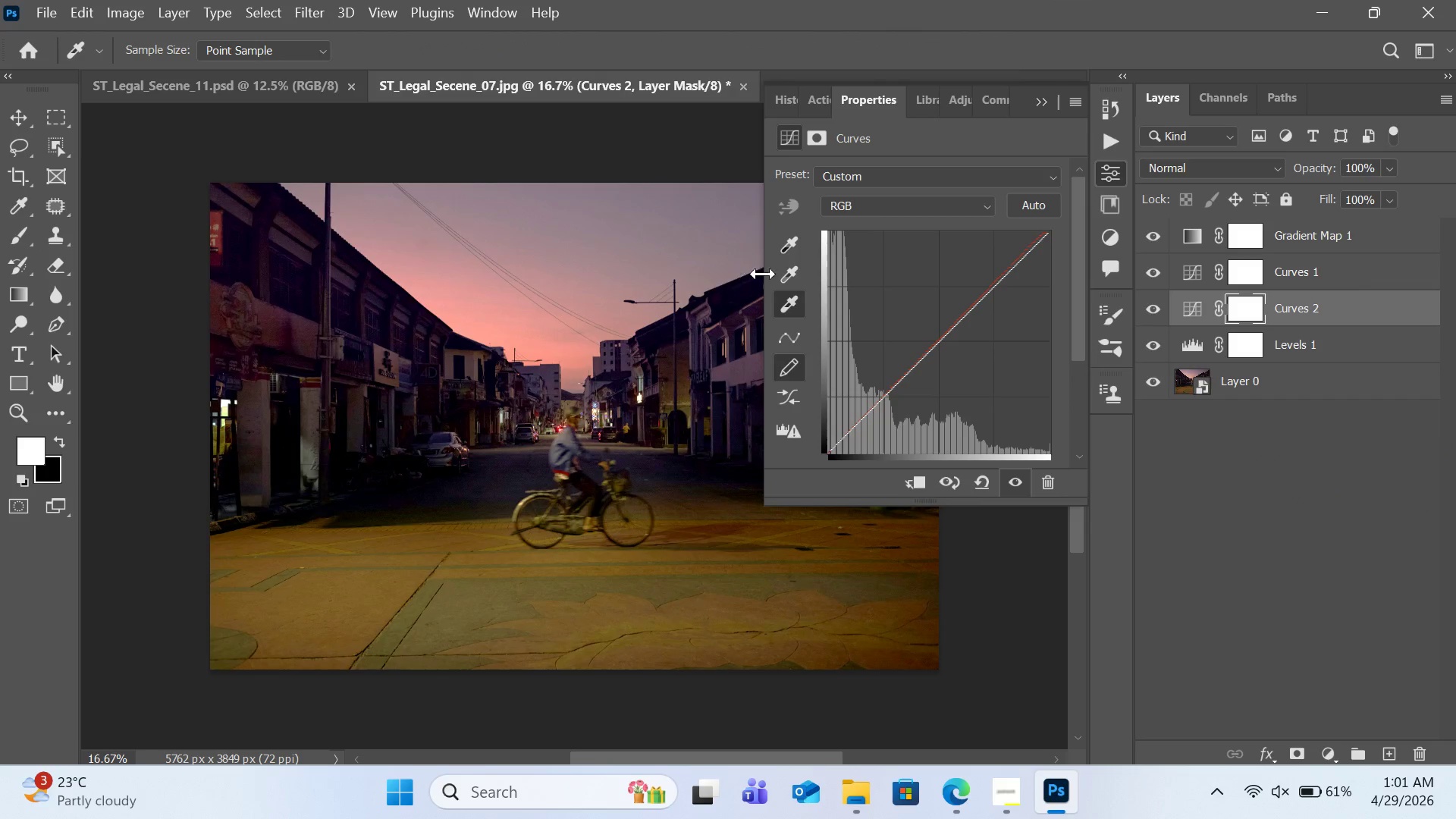 
left_click([793, 247])
 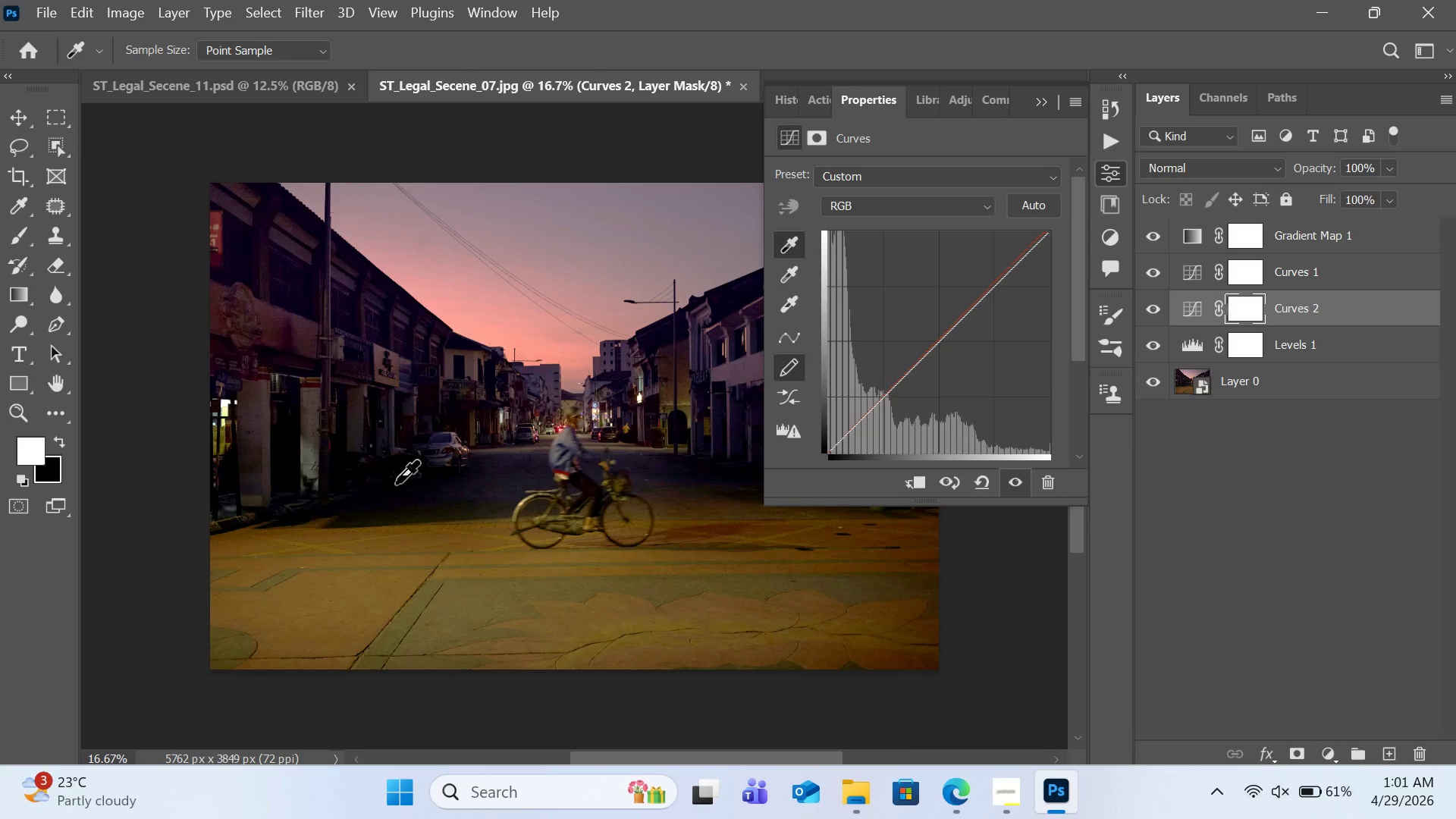 
left_click([394, 479])
 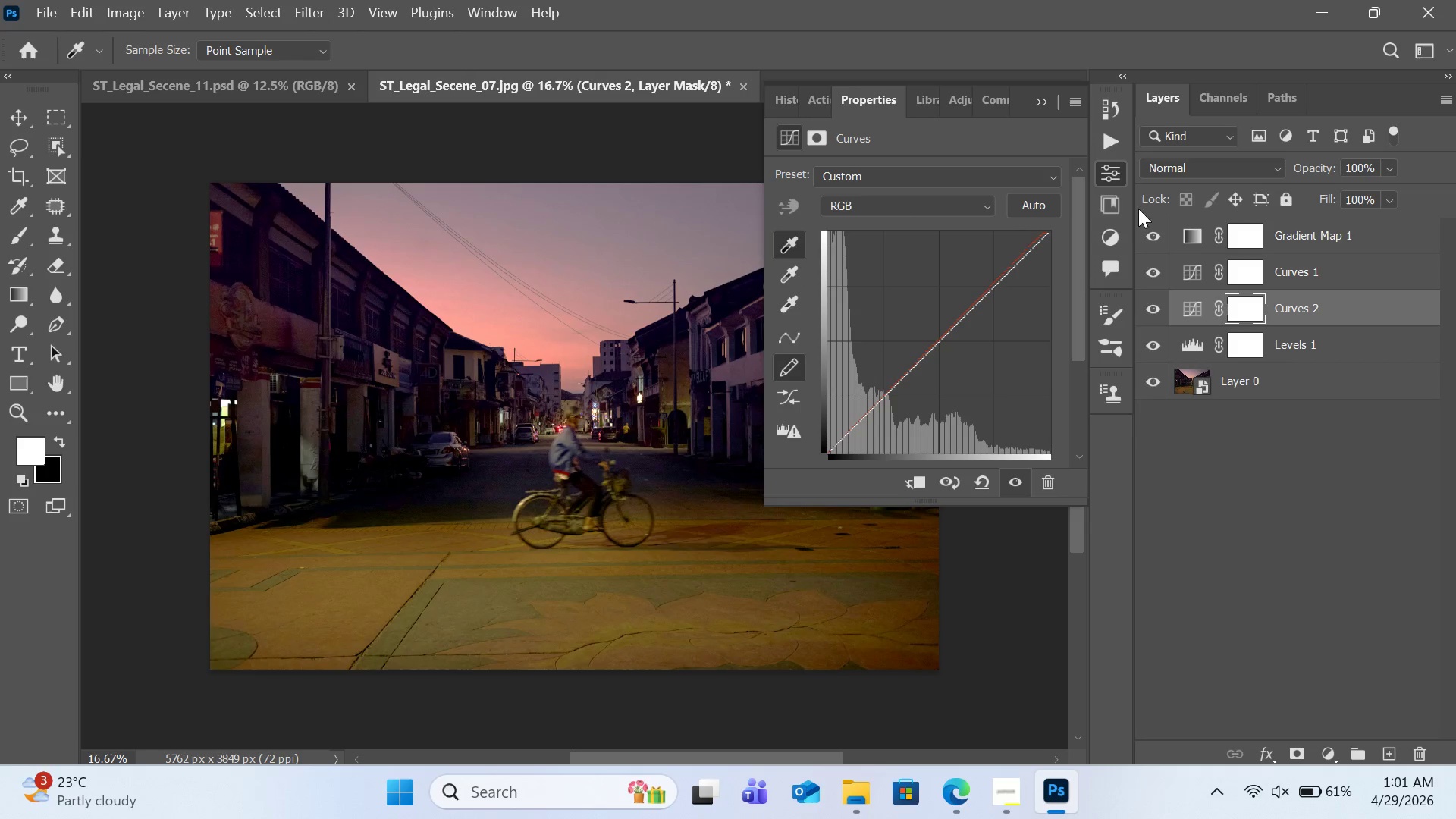 
left_click([1182, 299])
 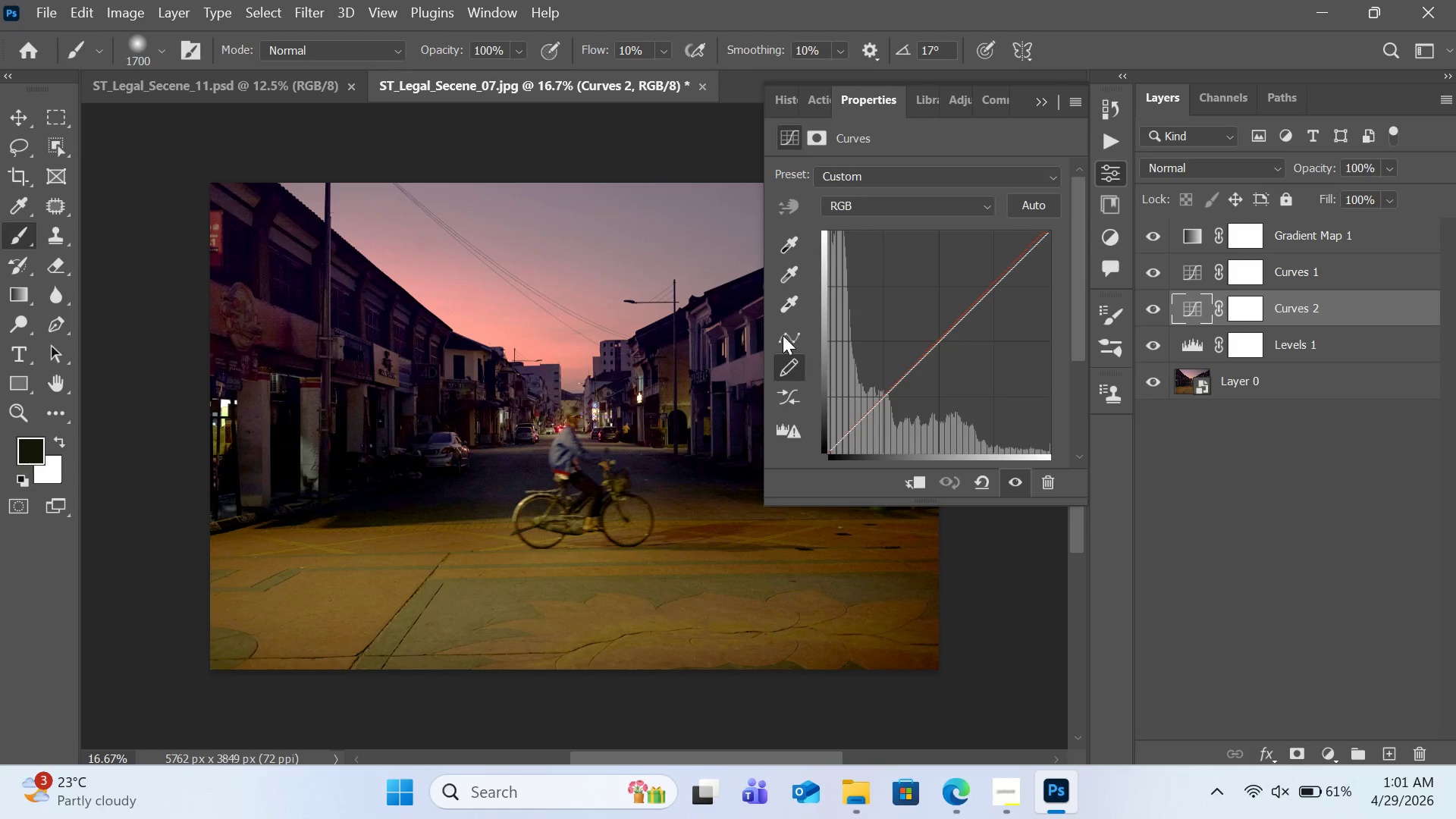 
left_click([784, 315])
 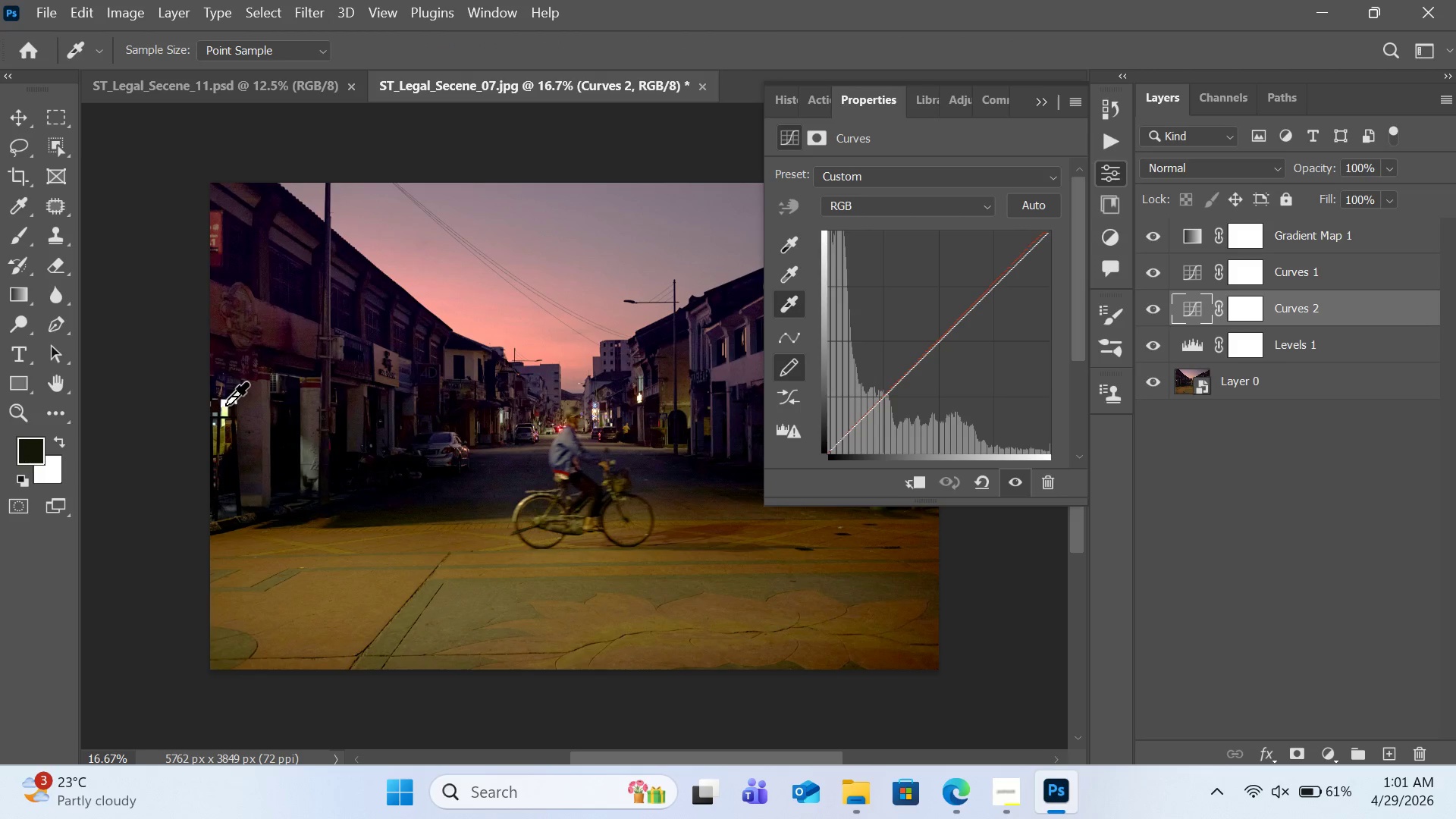 
left_click([224, 405])
 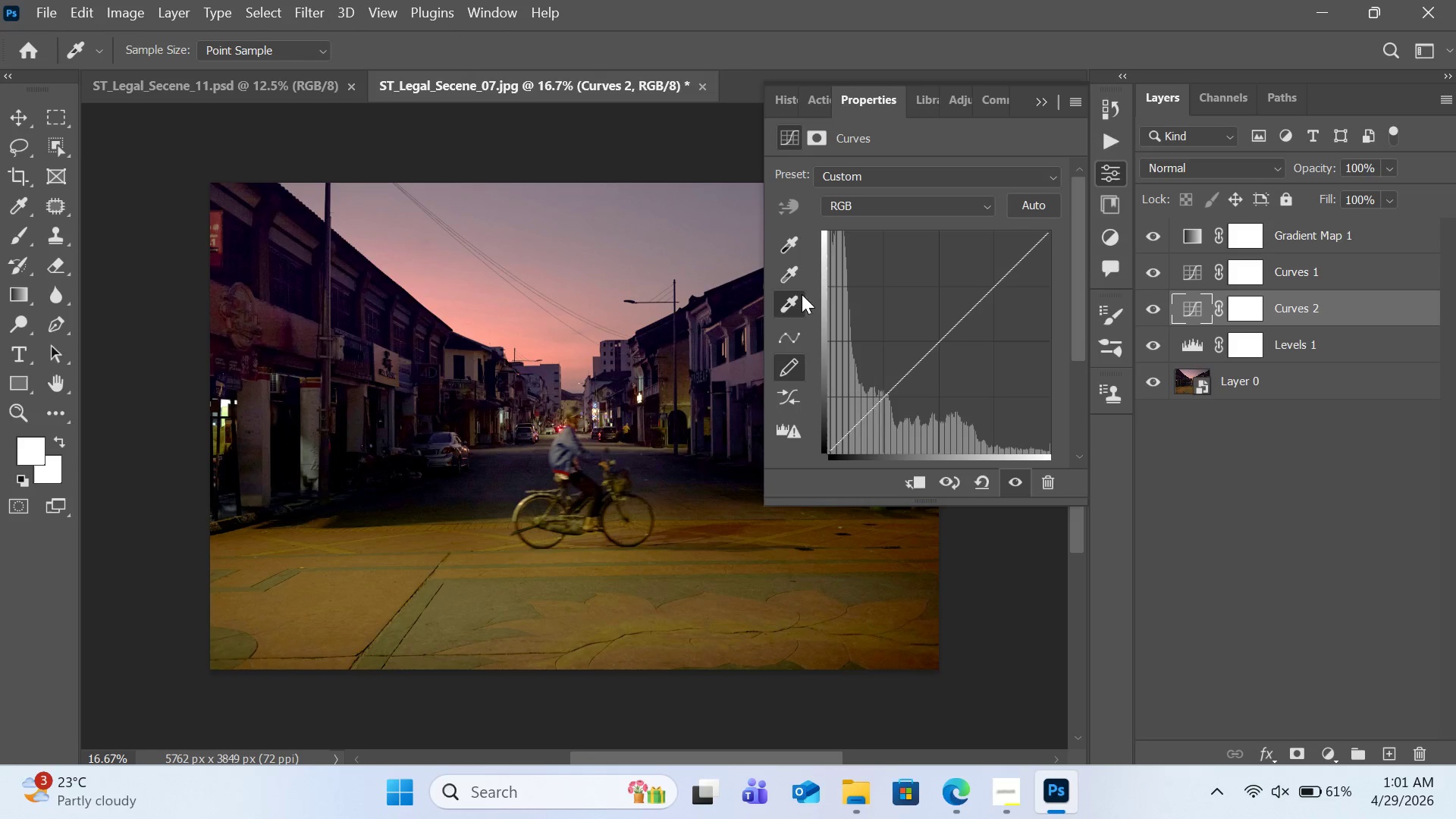 
left_click([780, 279])
 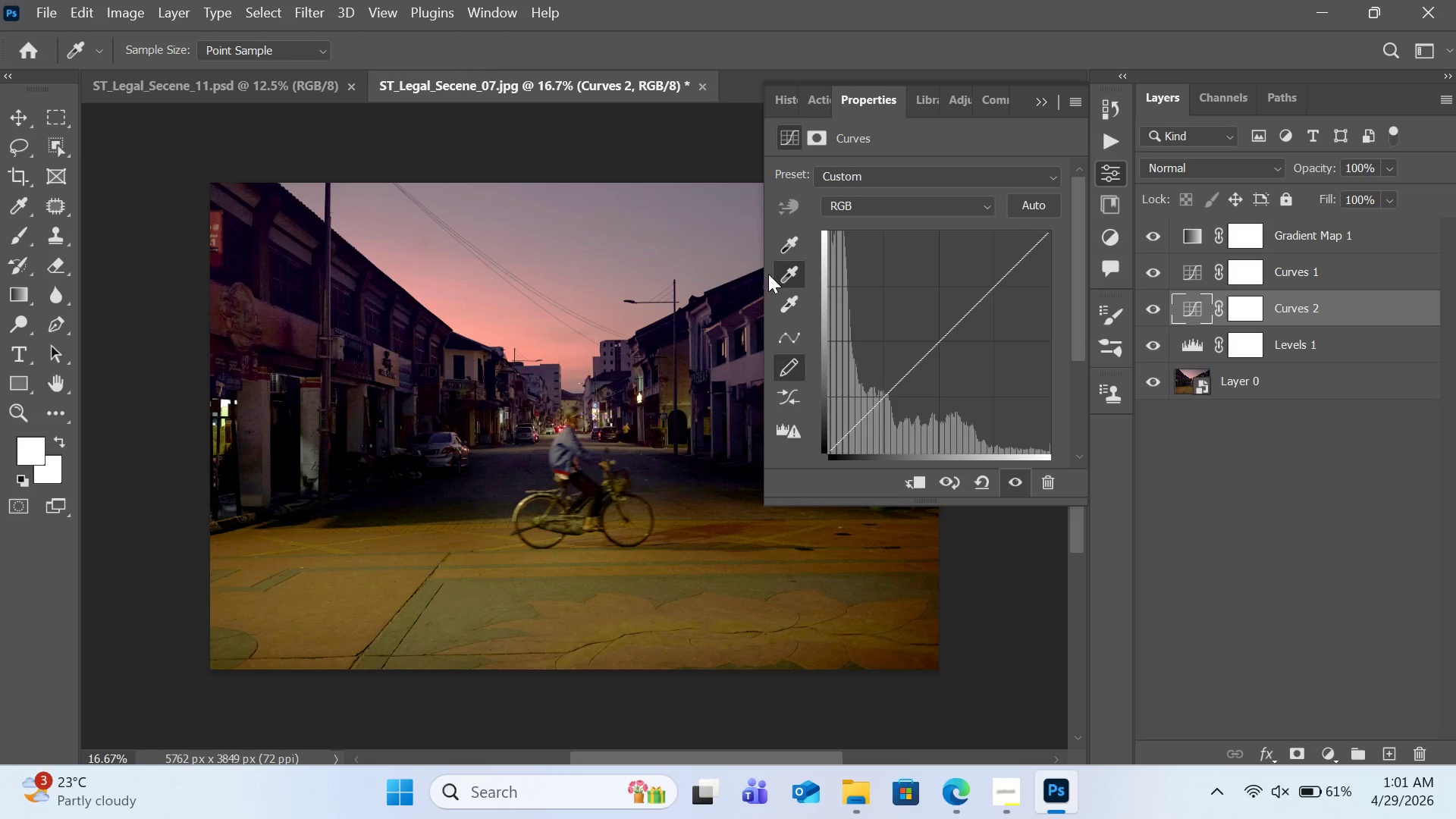 
left_click([793, 242])
 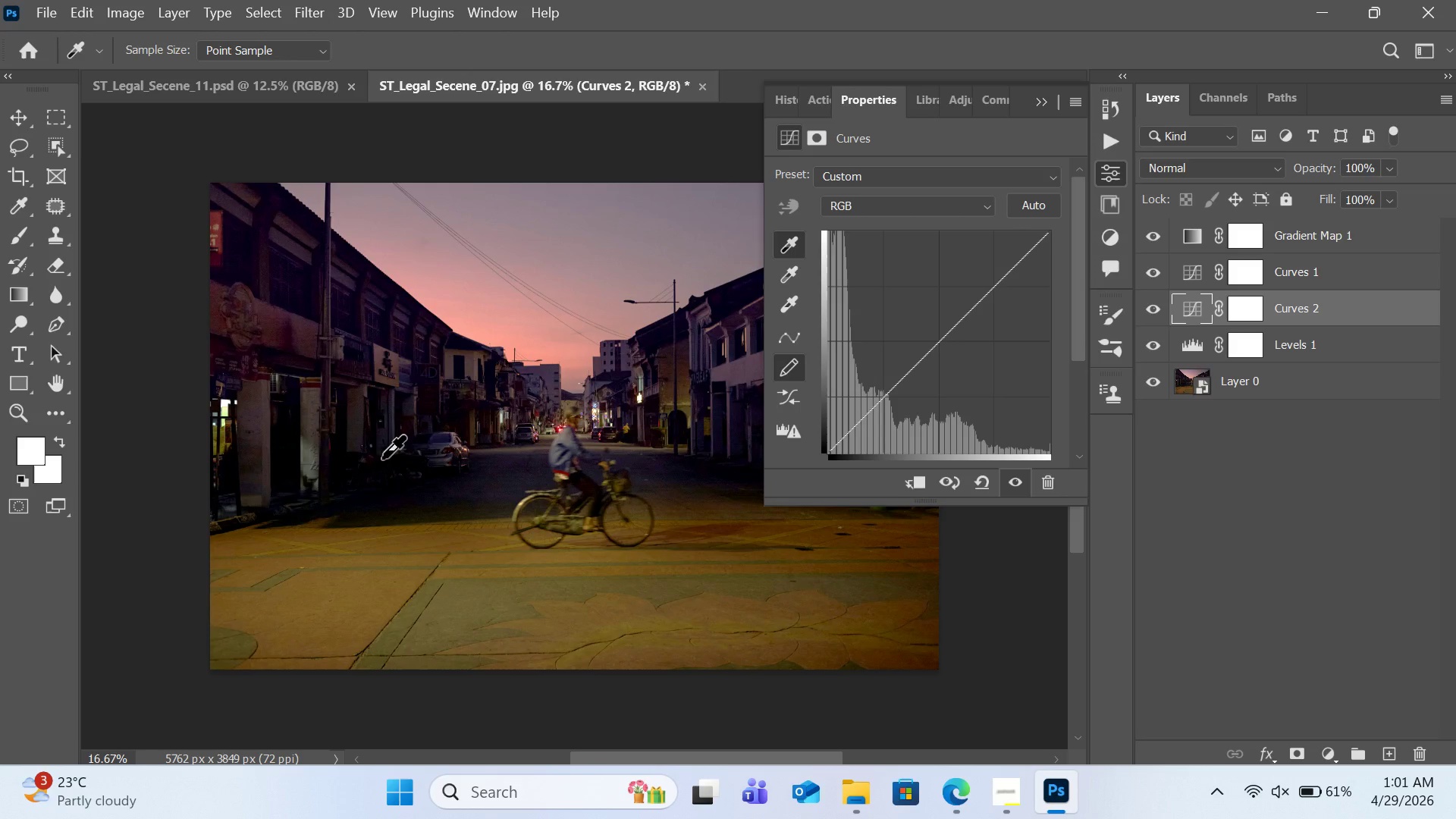 
left_click([412, 497])
 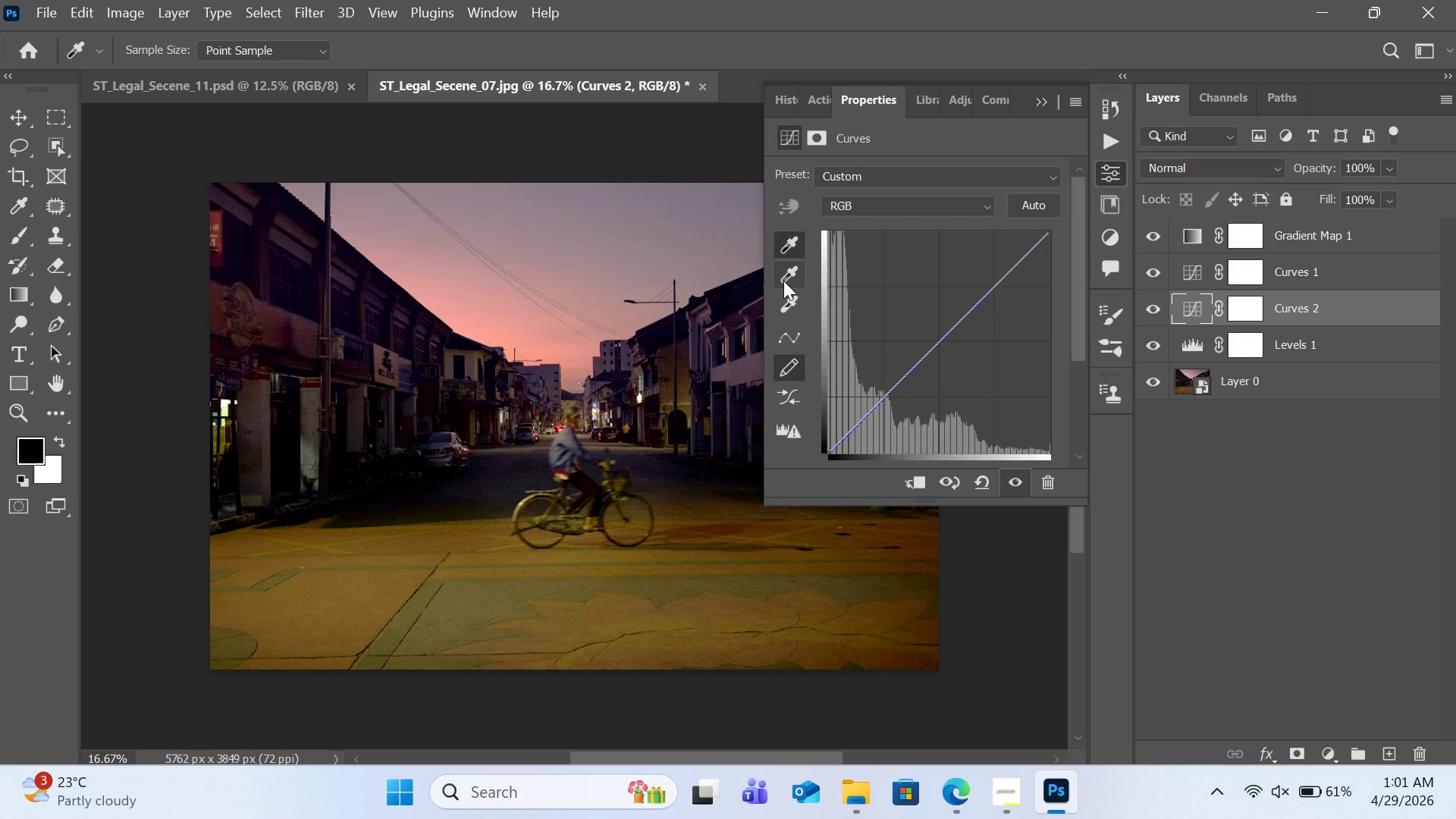 
left_click([783, 281])
 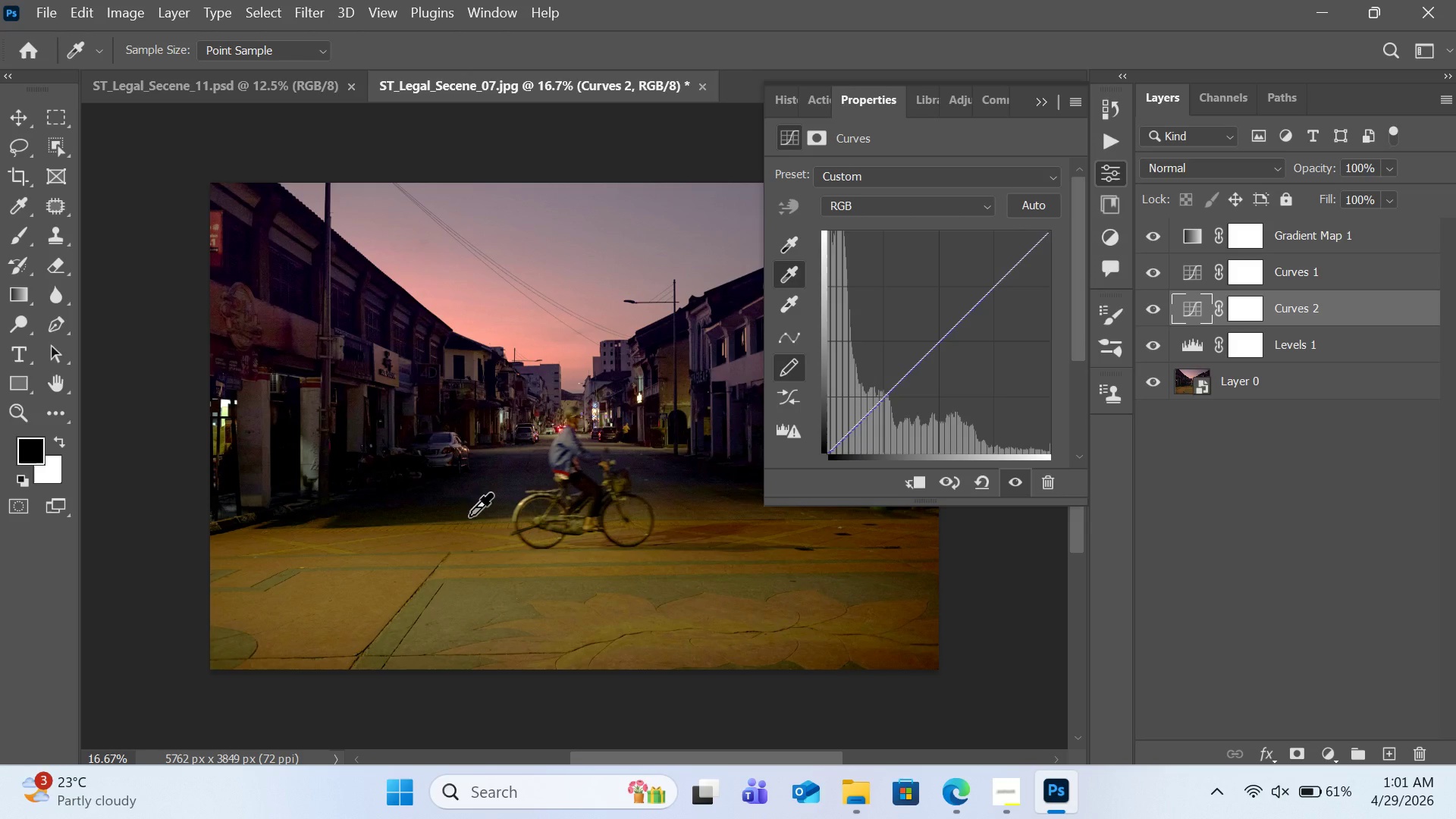 
left_click([519, 600])
 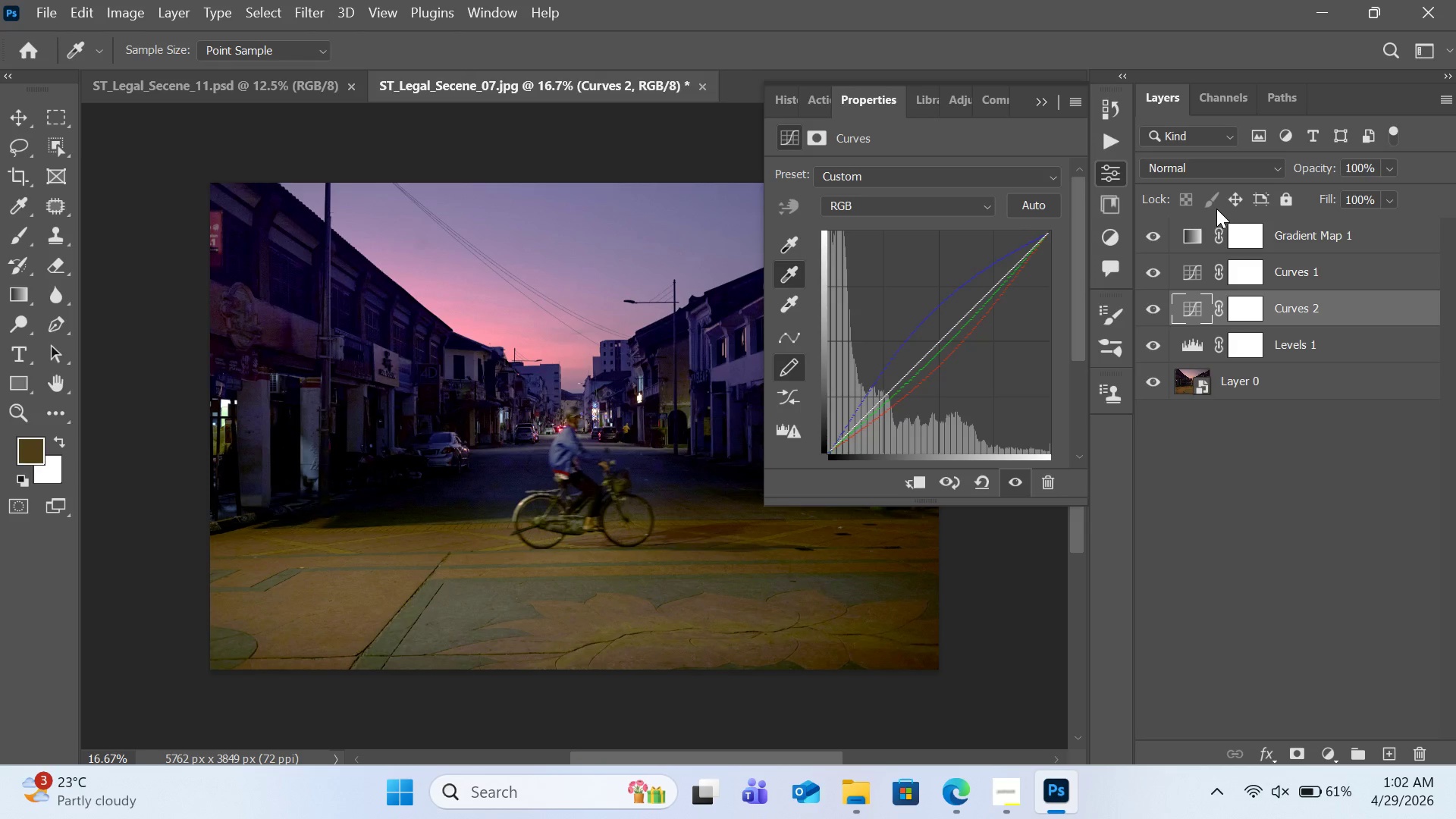 
wait(8.55)
 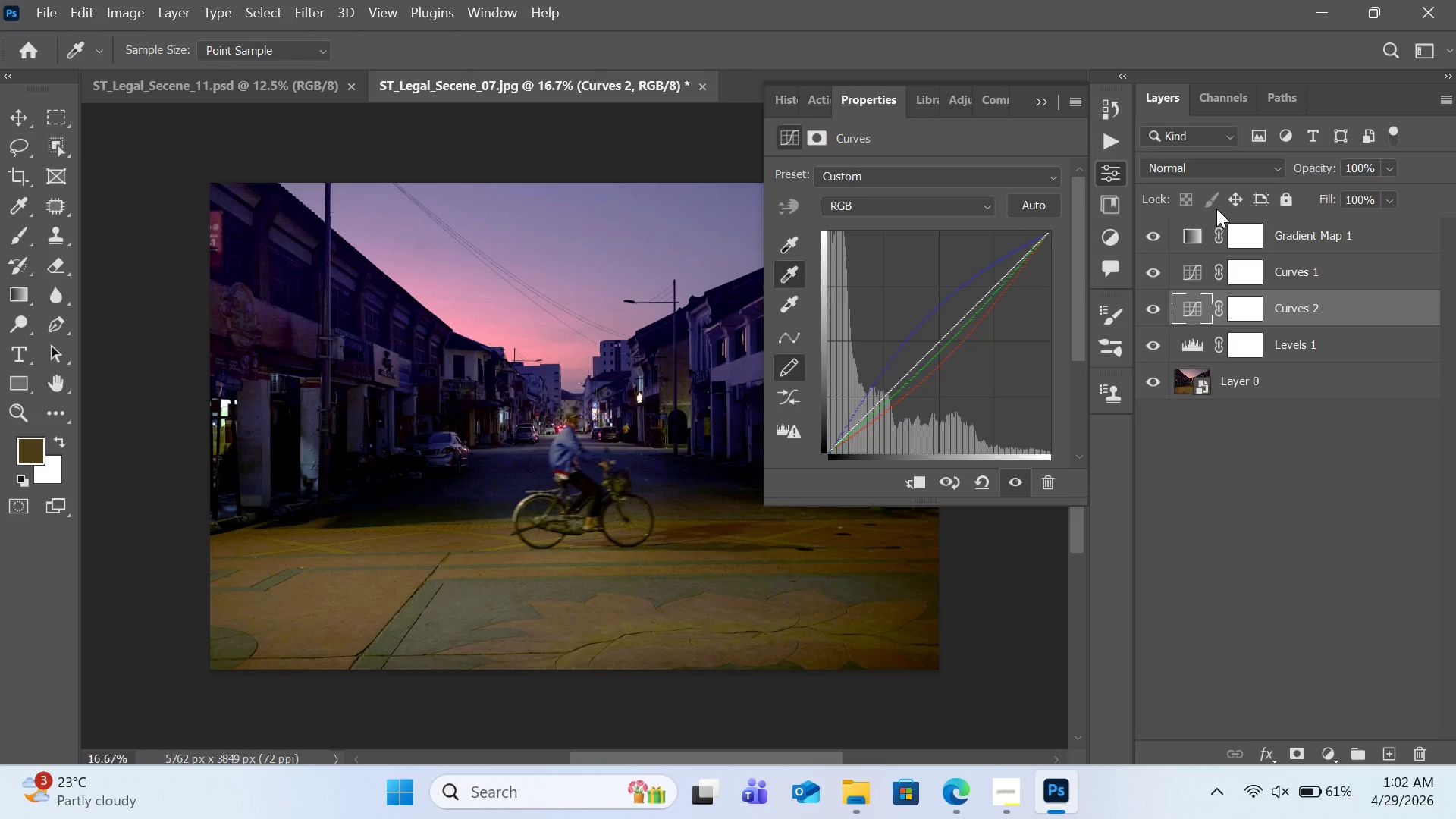 
left_click([1241, 500])
 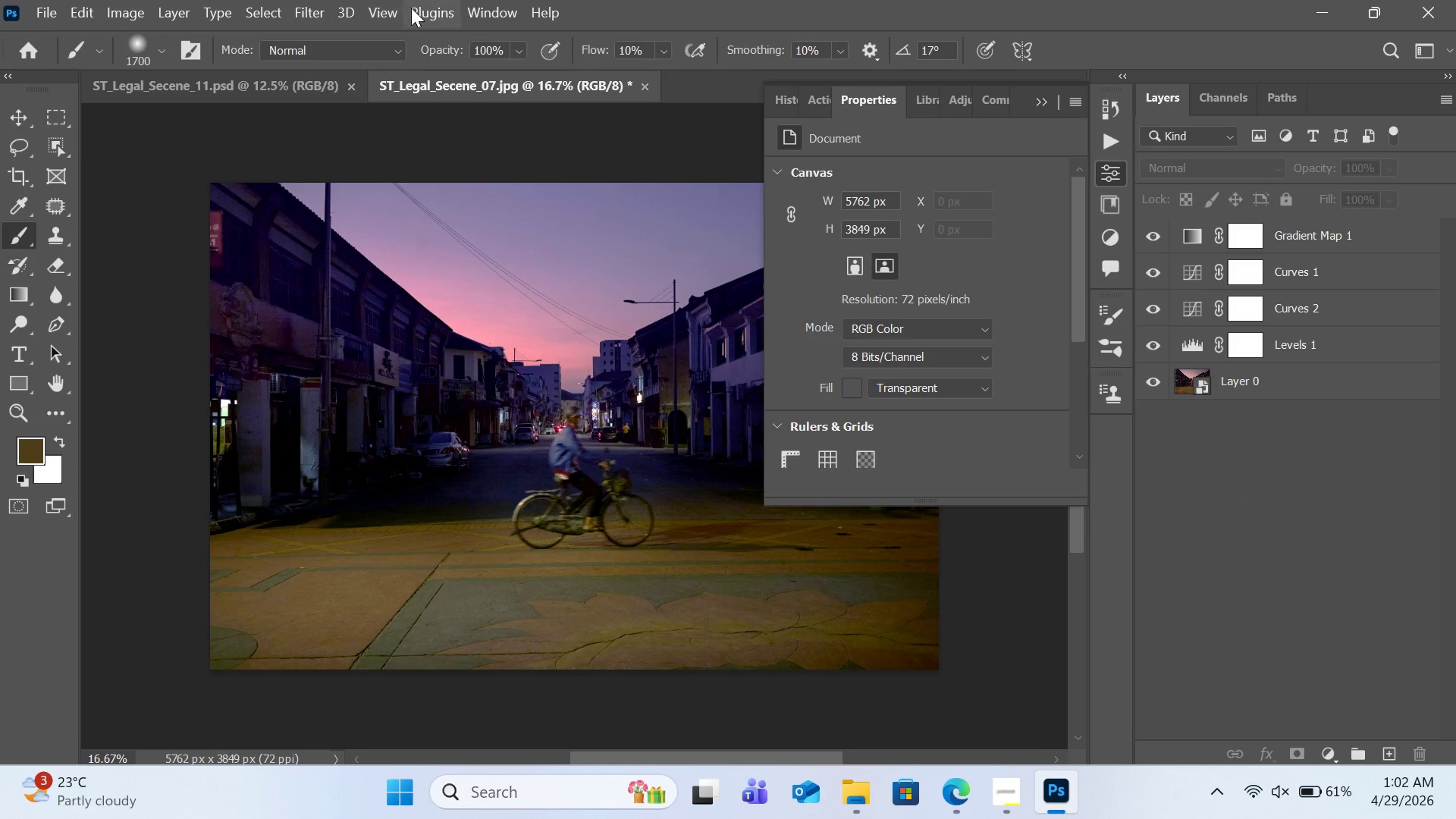 
left_click([324, 6])
 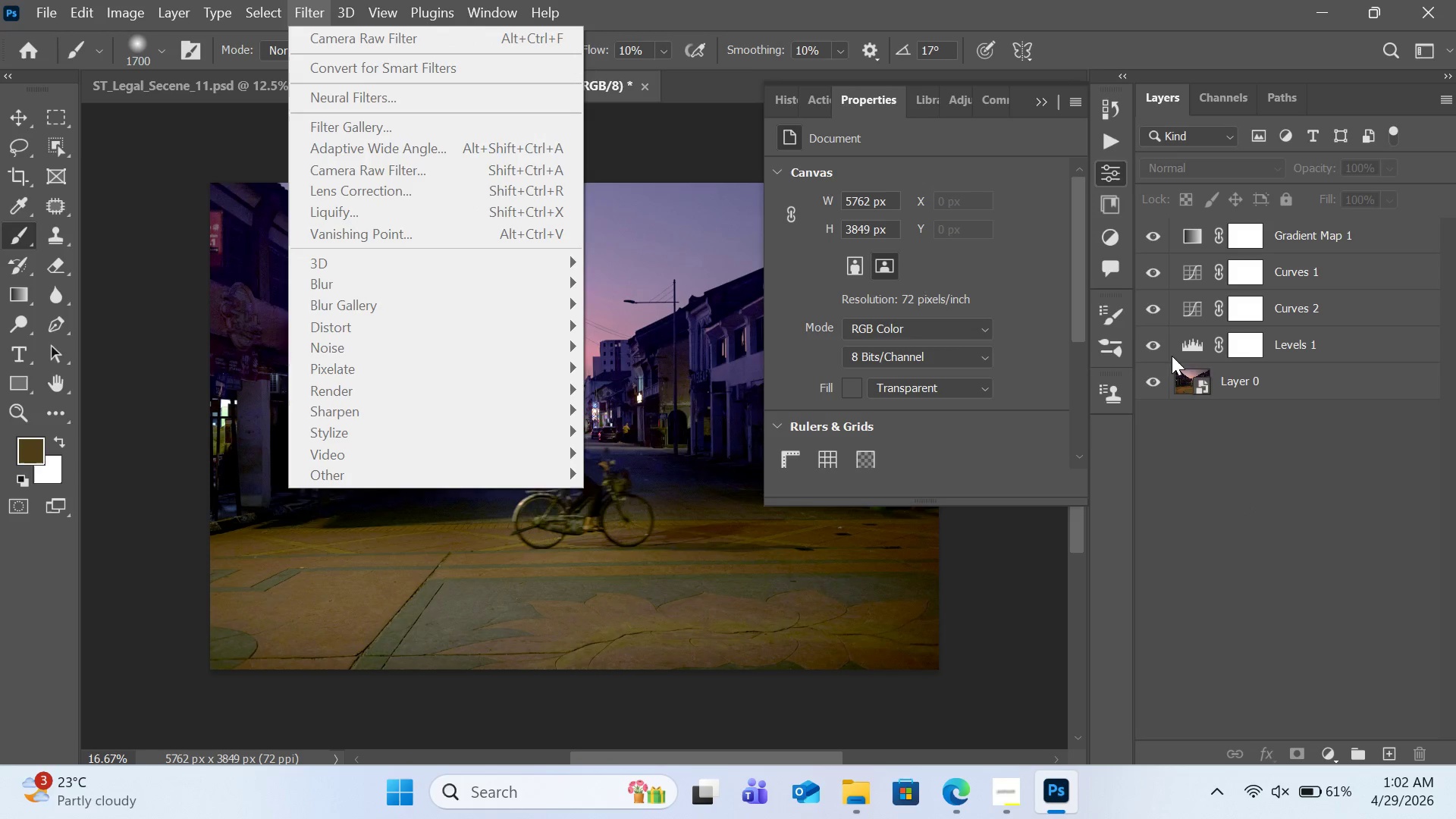 
left_click([1190, 367])
 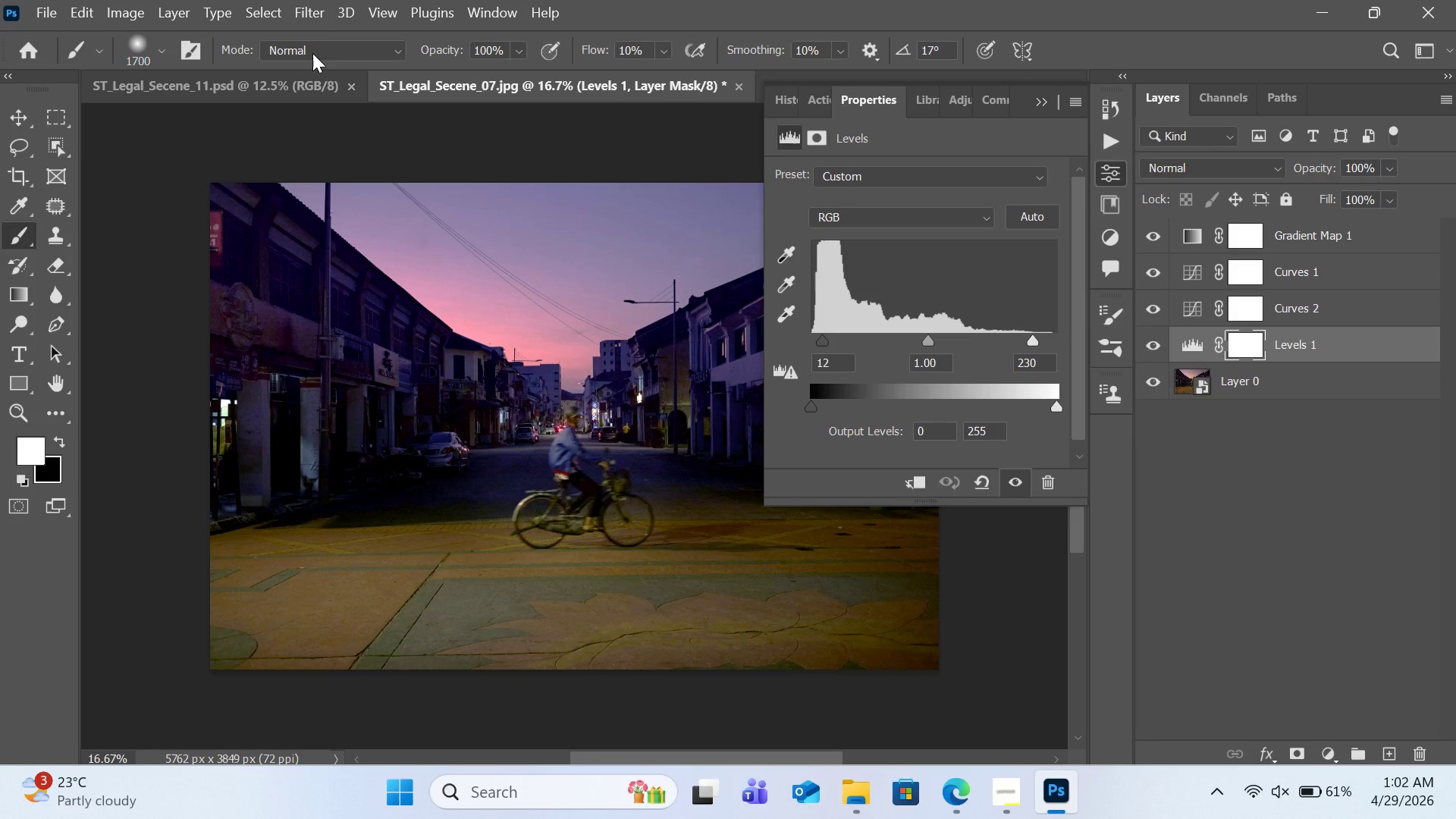 
left_click([304, 12])
 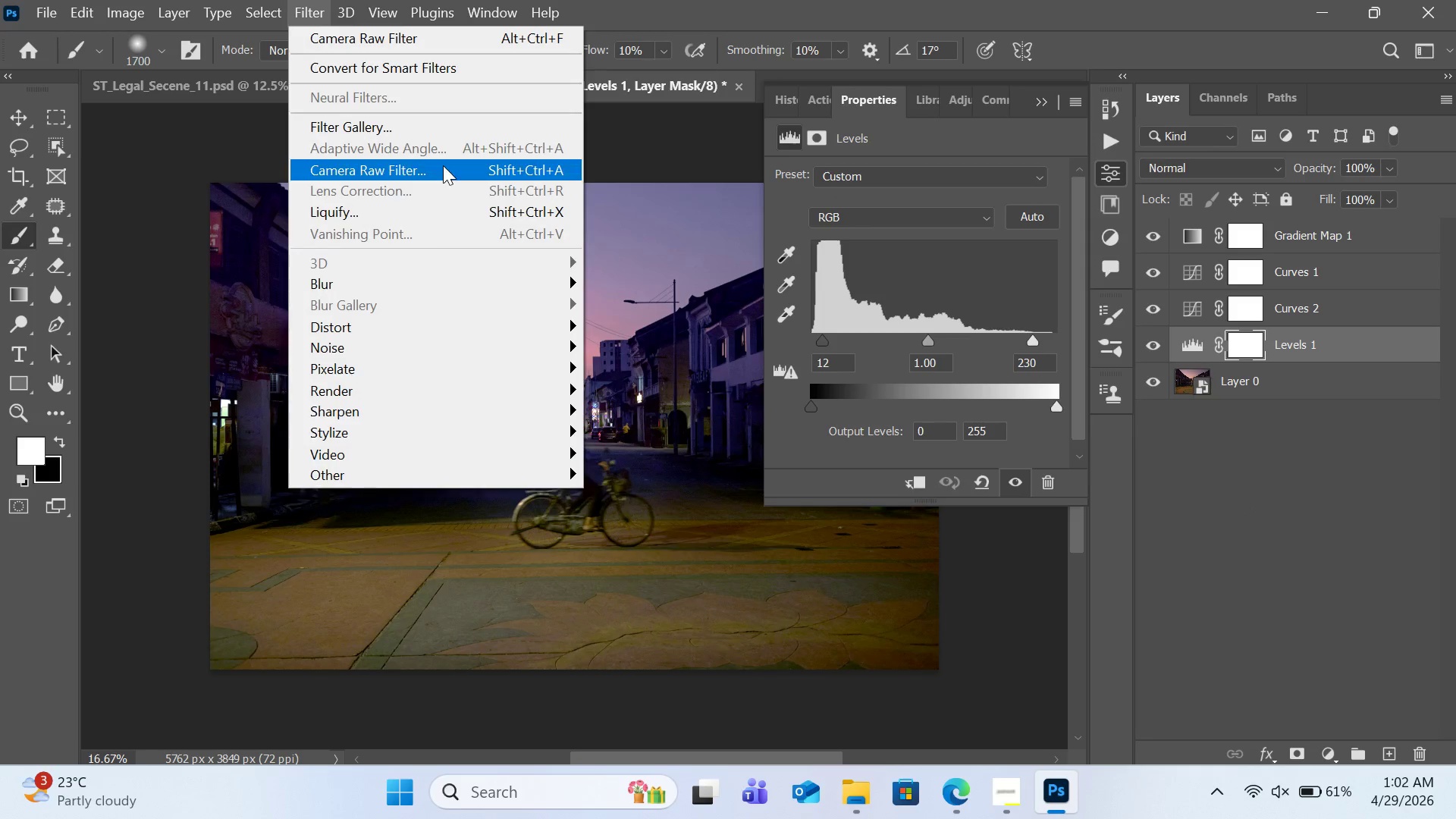 
left_click([445, 165])
 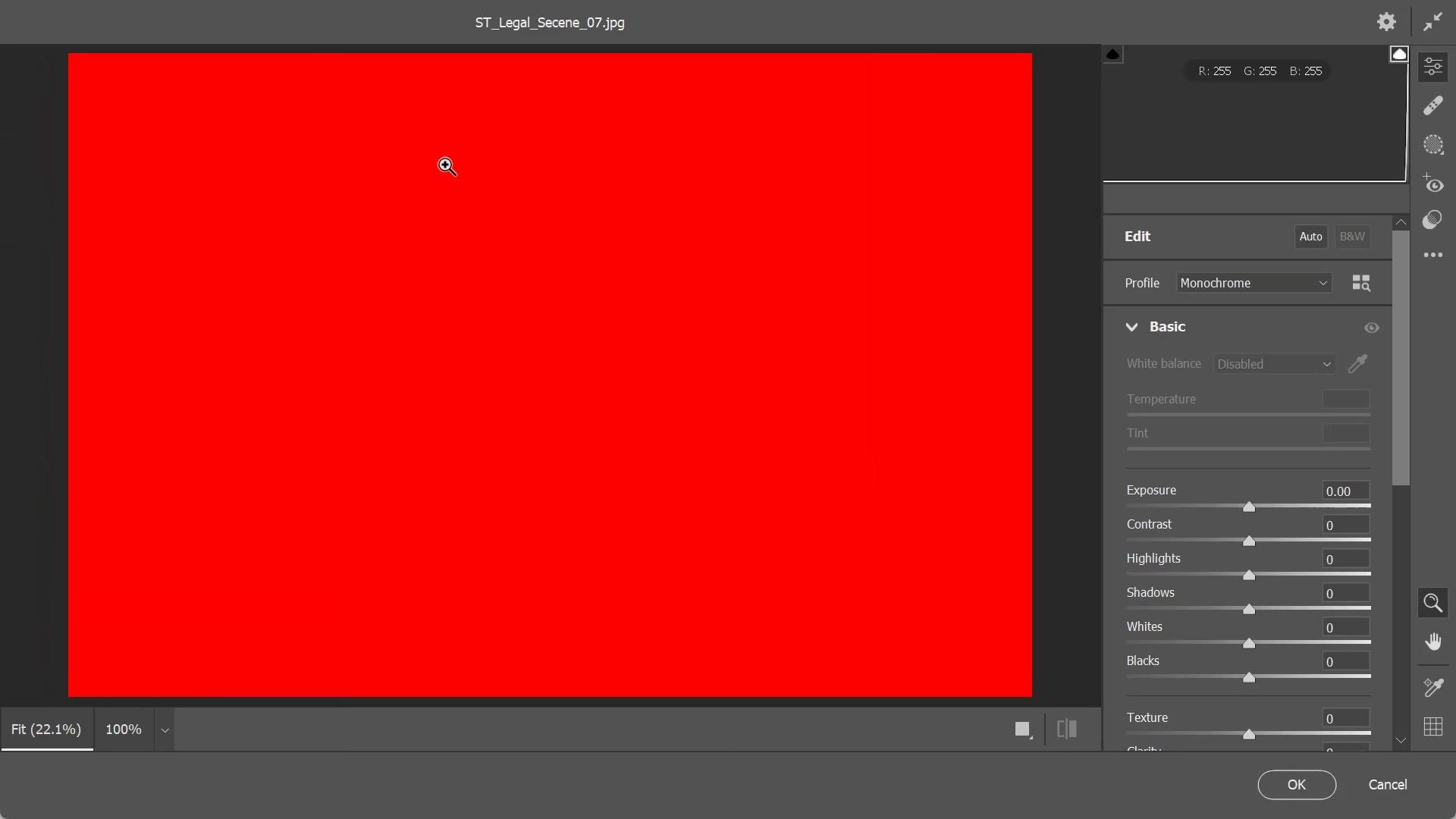 
wait(13.11)
 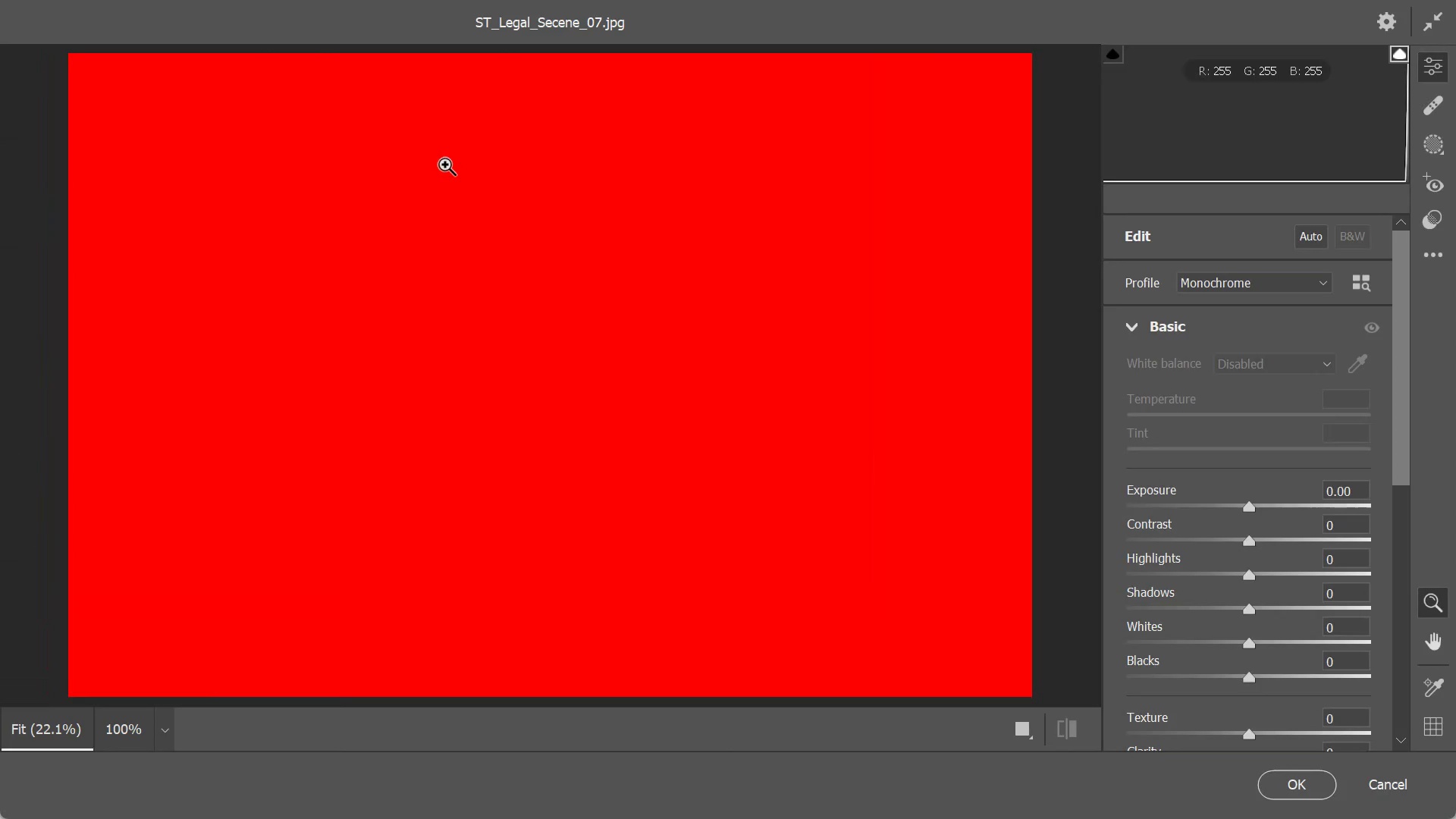 
left_click([1285, 374])
 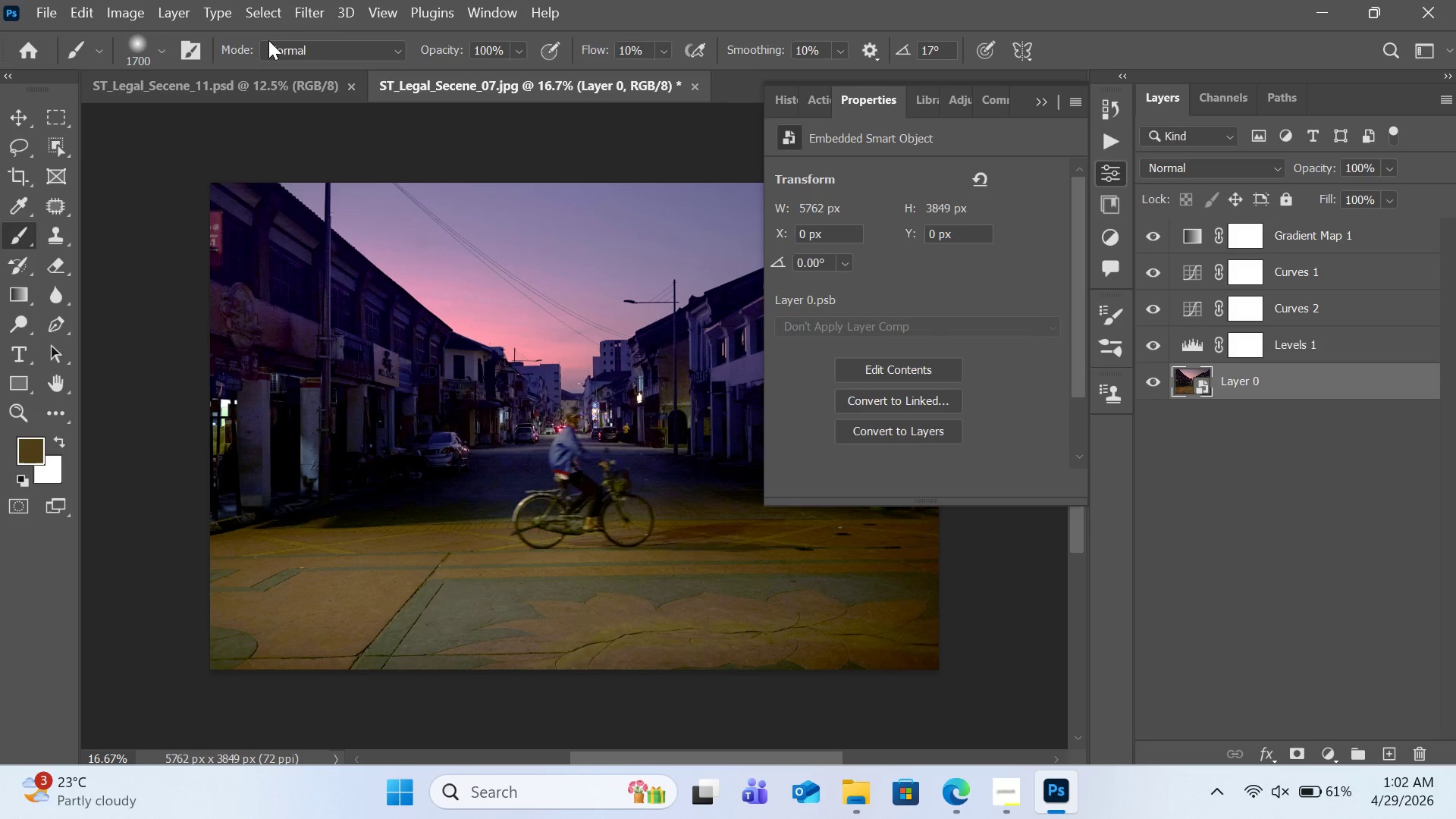 
left_click([308, 8])
 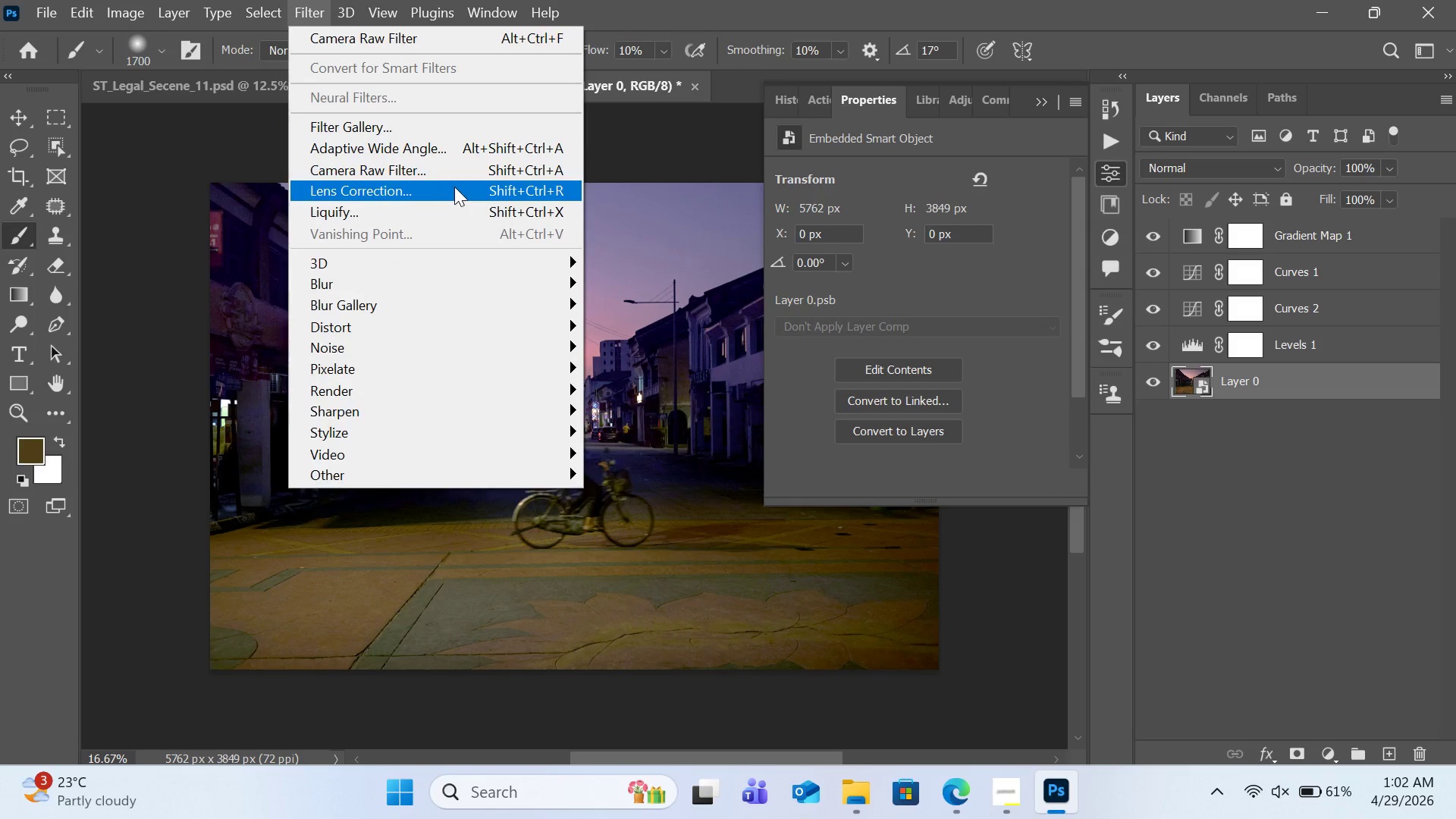 
left_click([456, 163])
 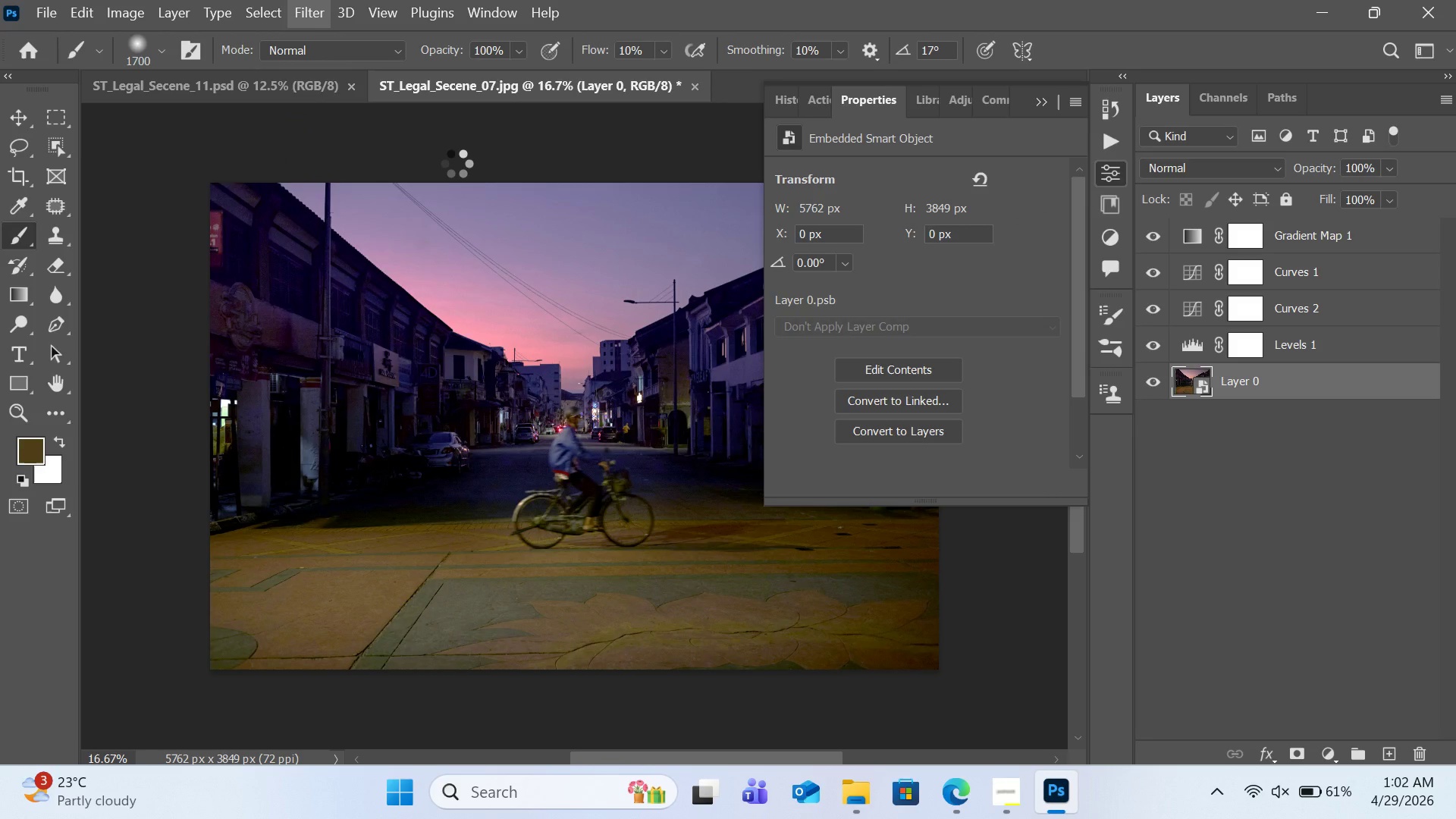 
wait(13.16)
 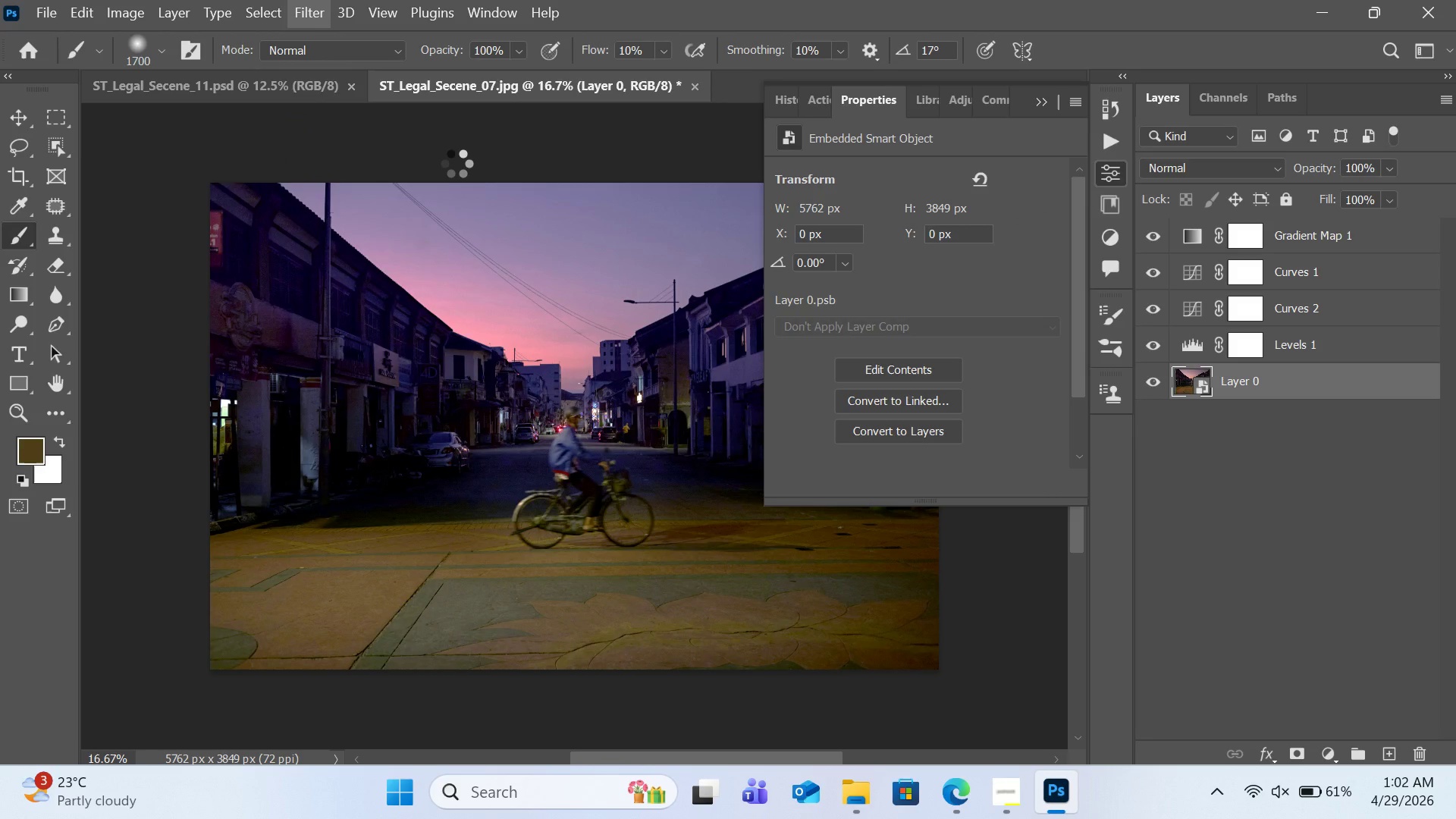 
left_click([1442, 224])
 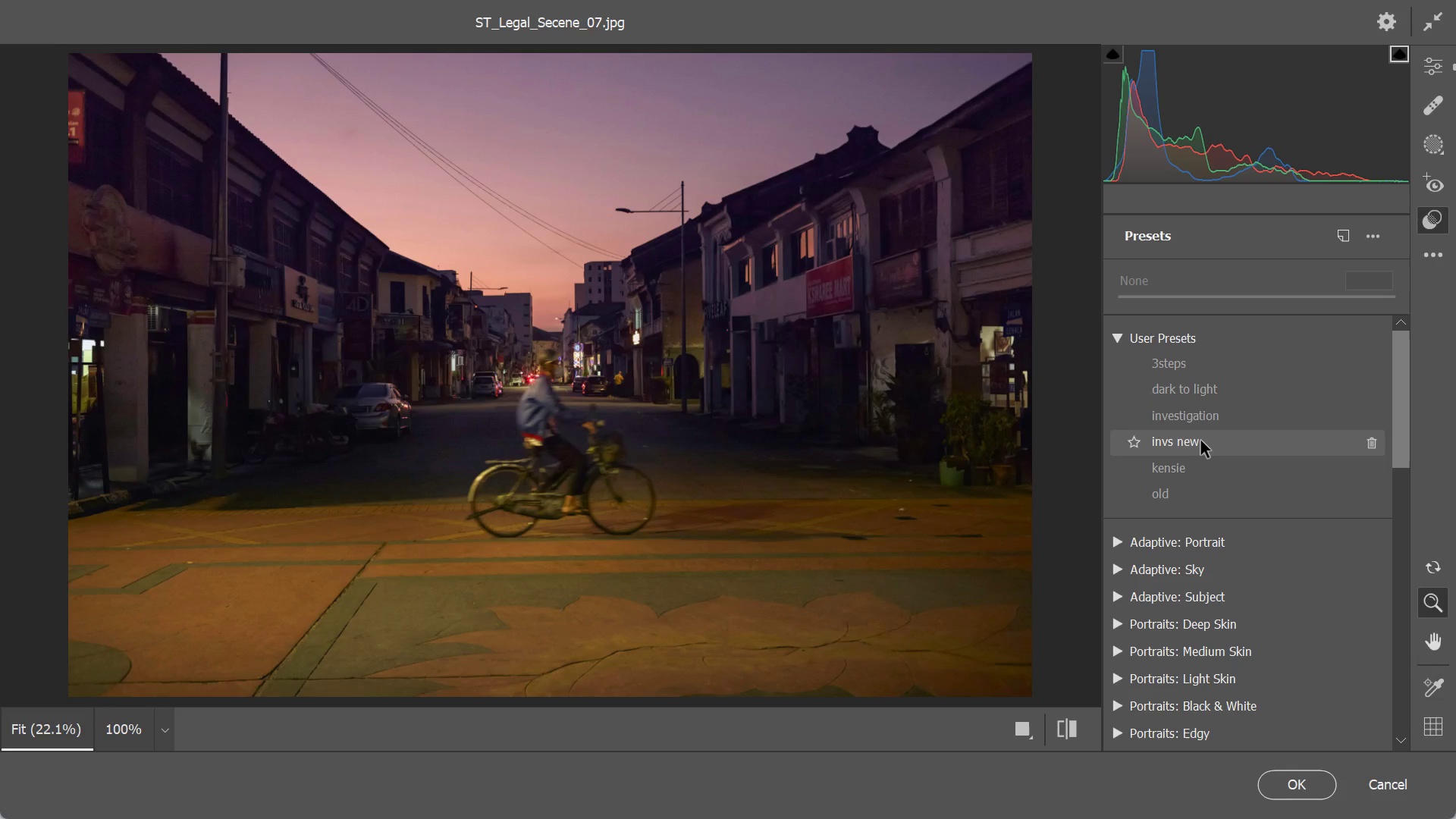 
wait(24.2)
 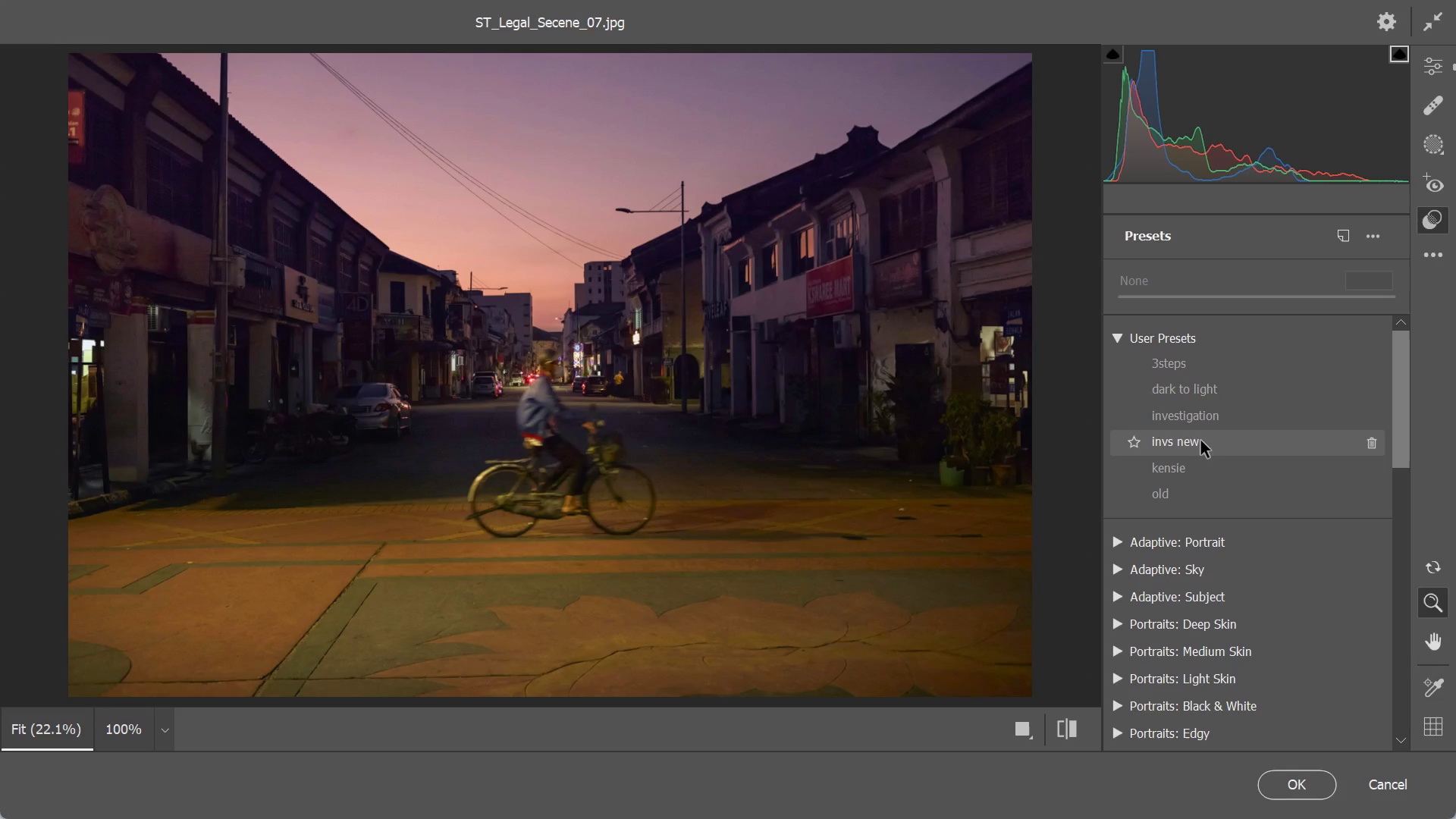 
left_click([1200, 440])
 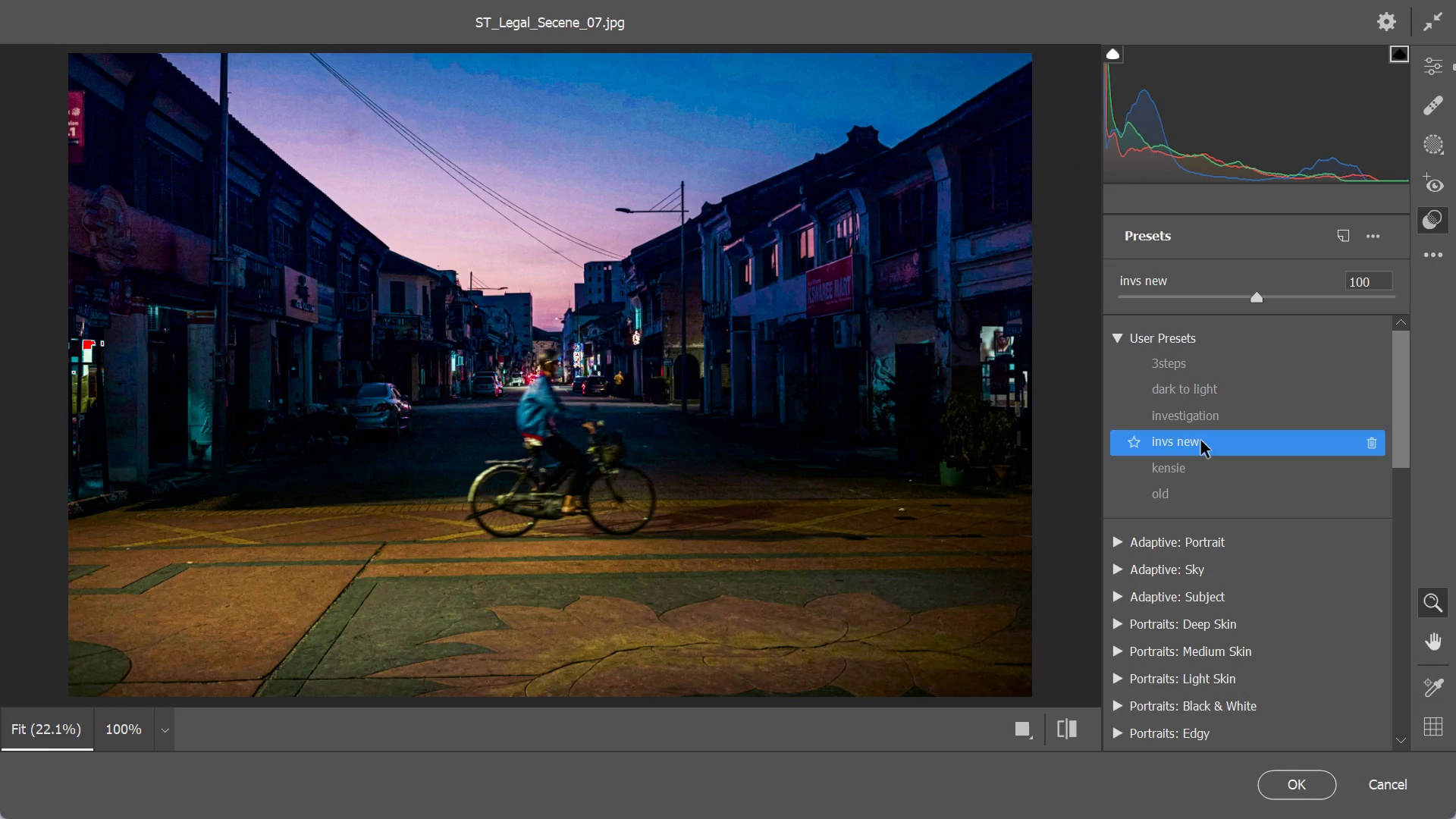 
wait(6.45)
 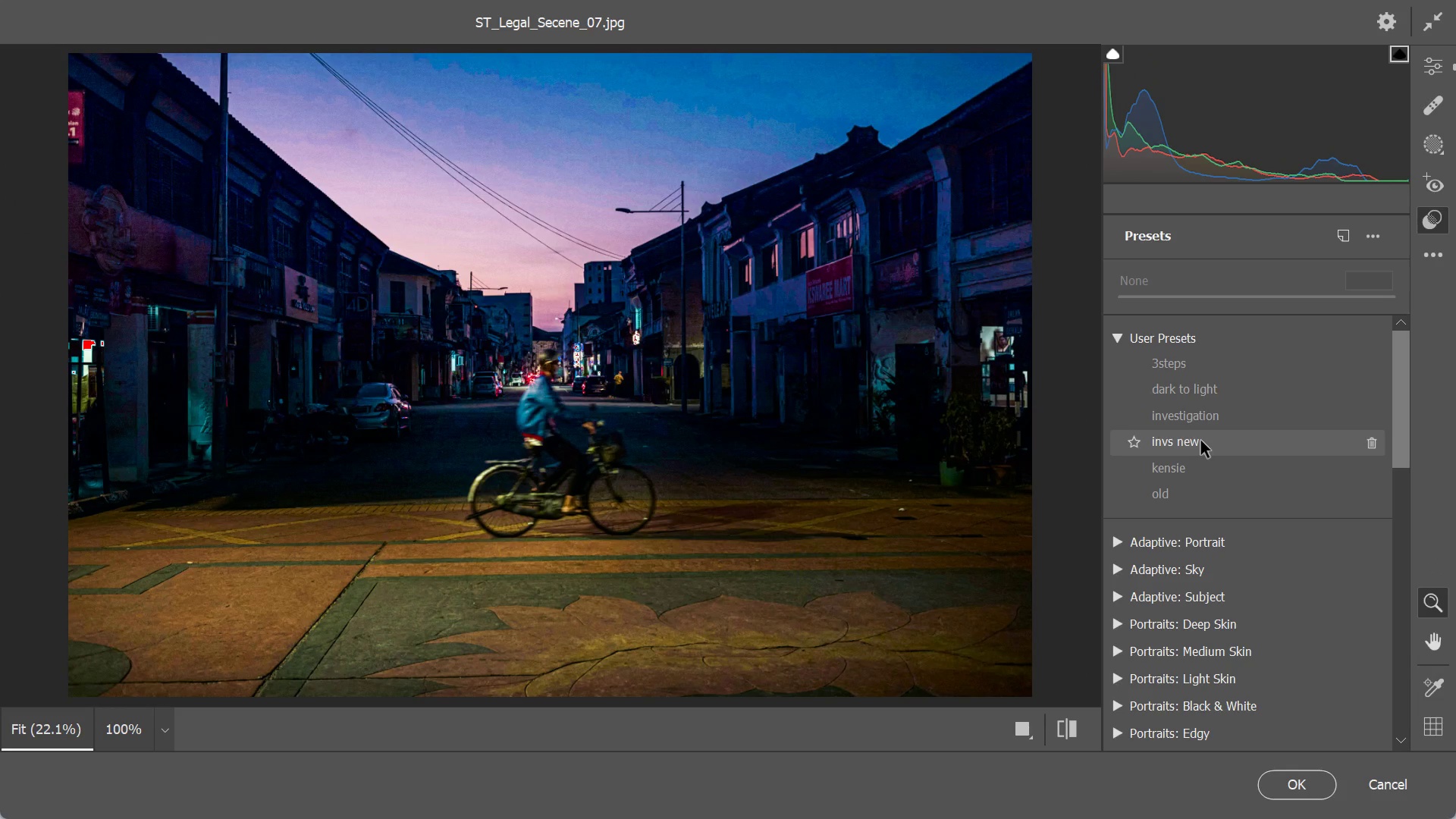 
left_click([1302, 777])
 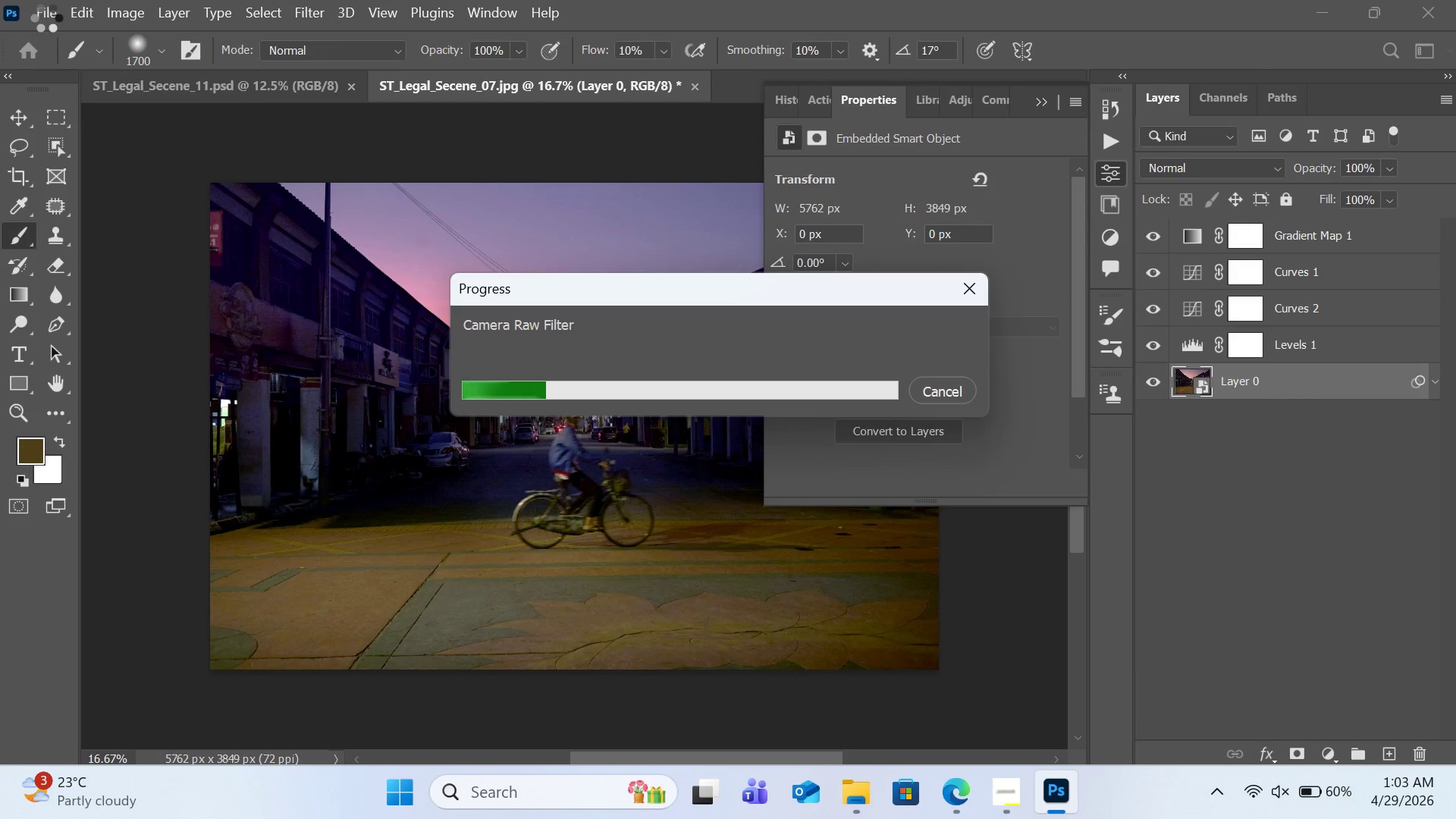 
wait(21.03)
 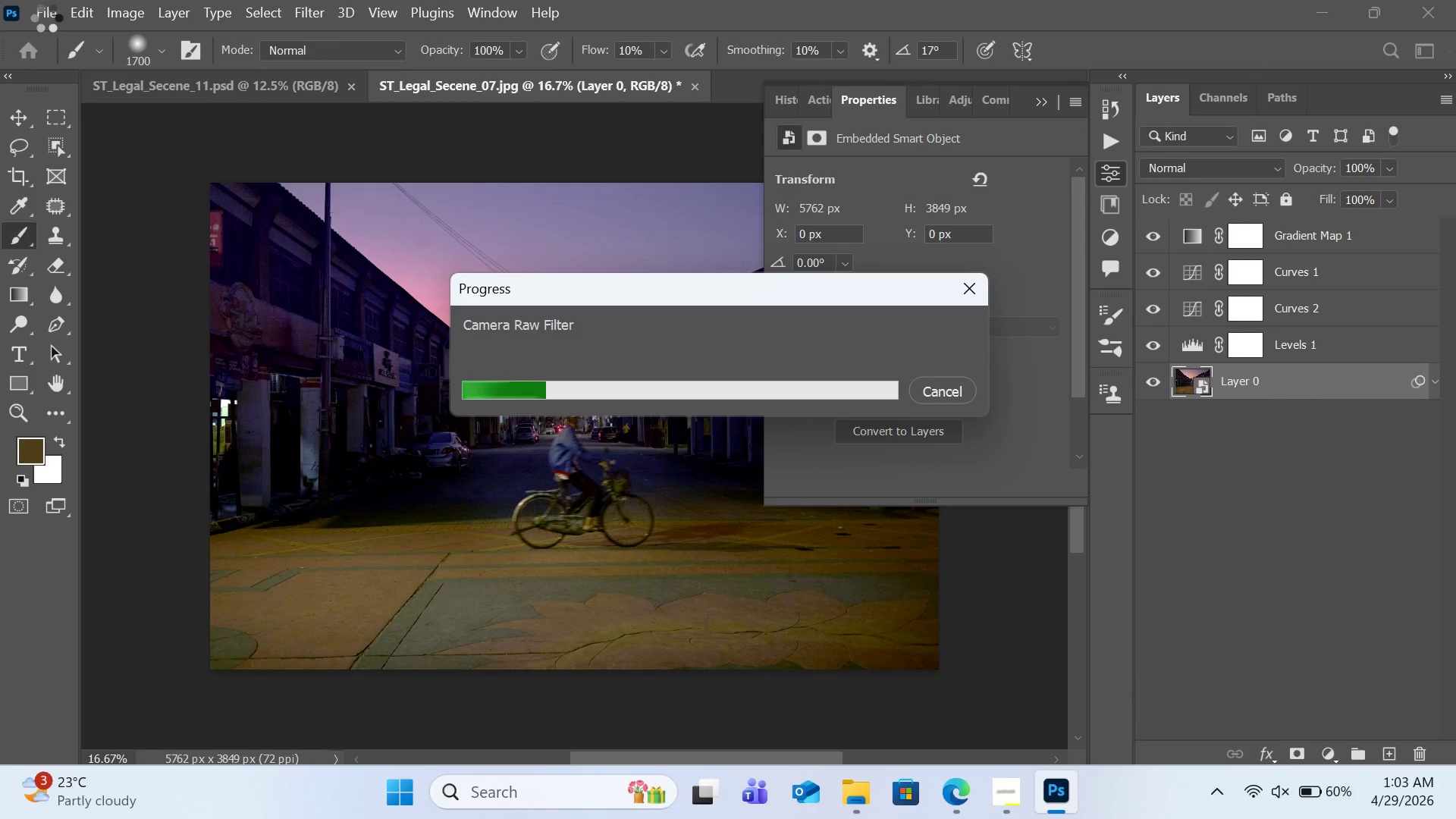 
left_click([46, 17])
 